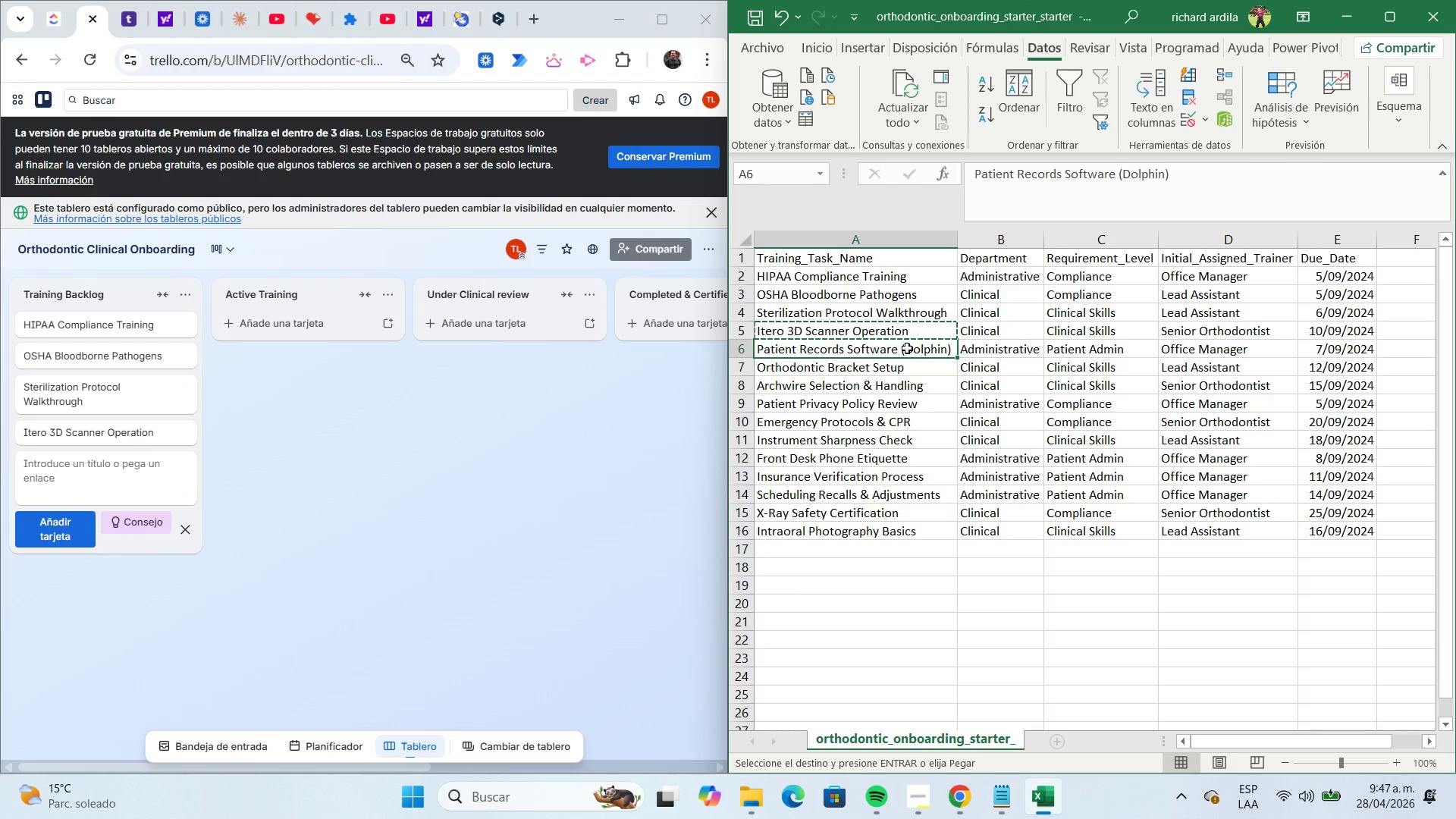 
key(Control+C)
 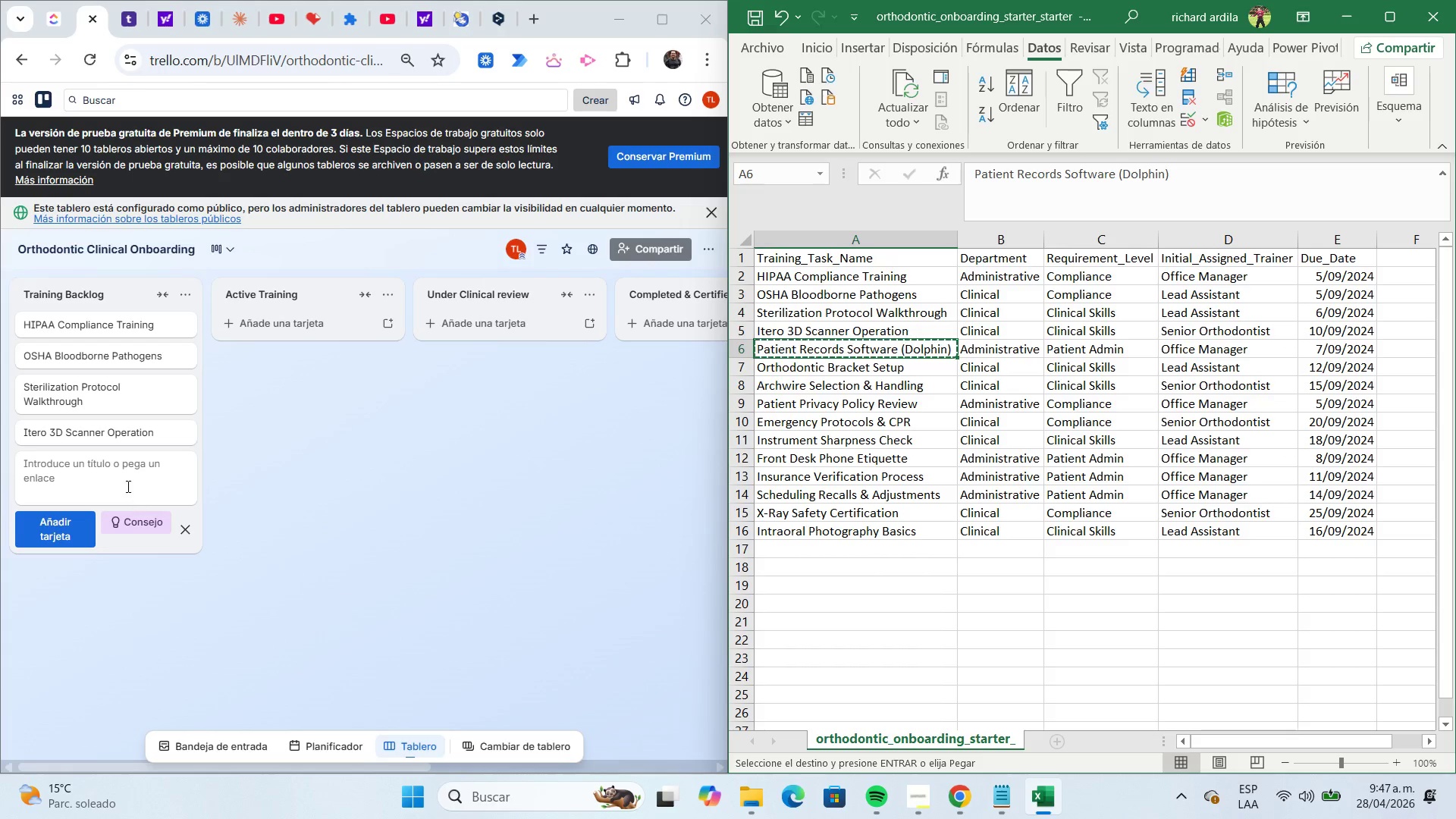 
left_click([111, 473])
 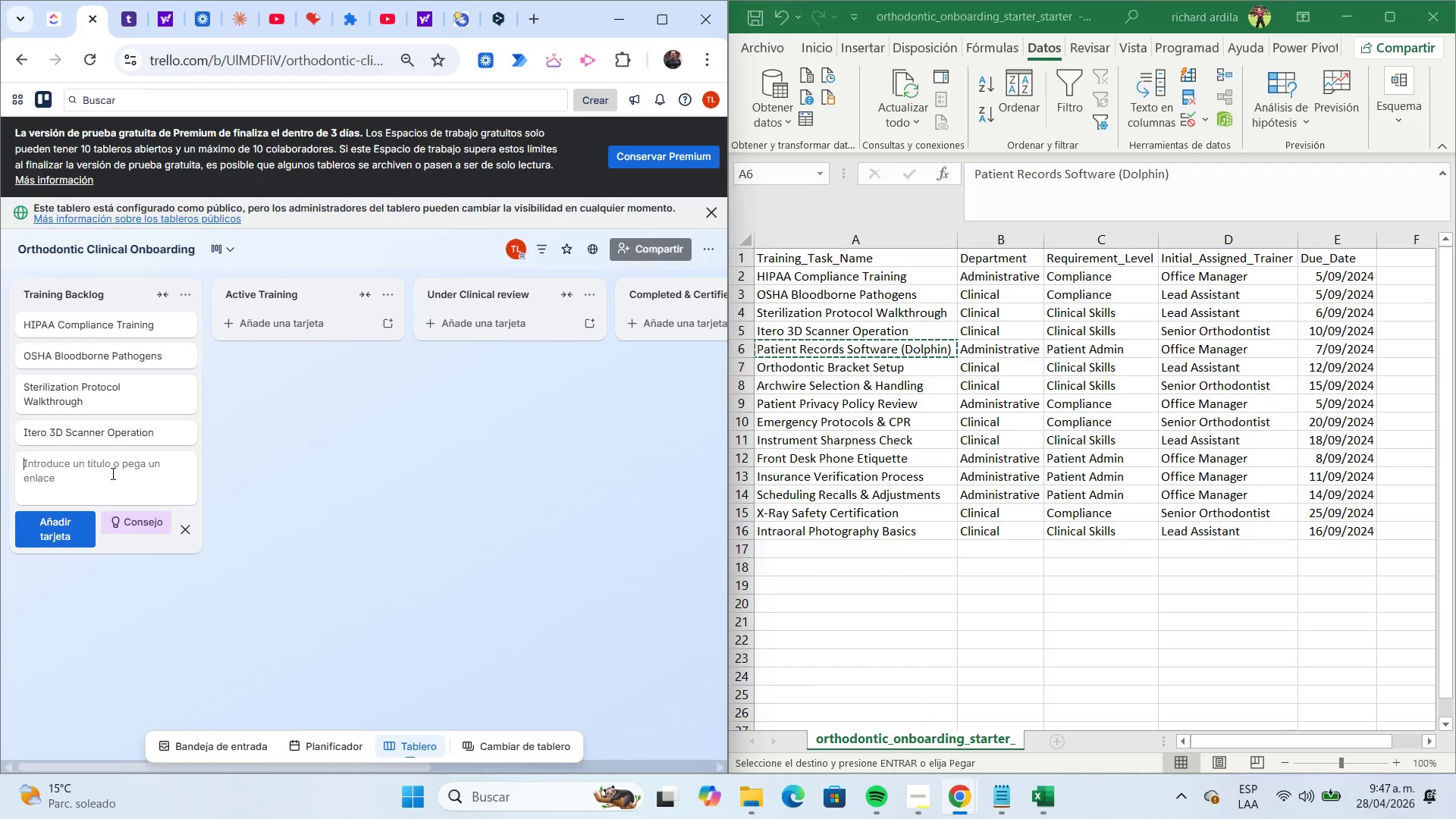 
key(Control+V)
 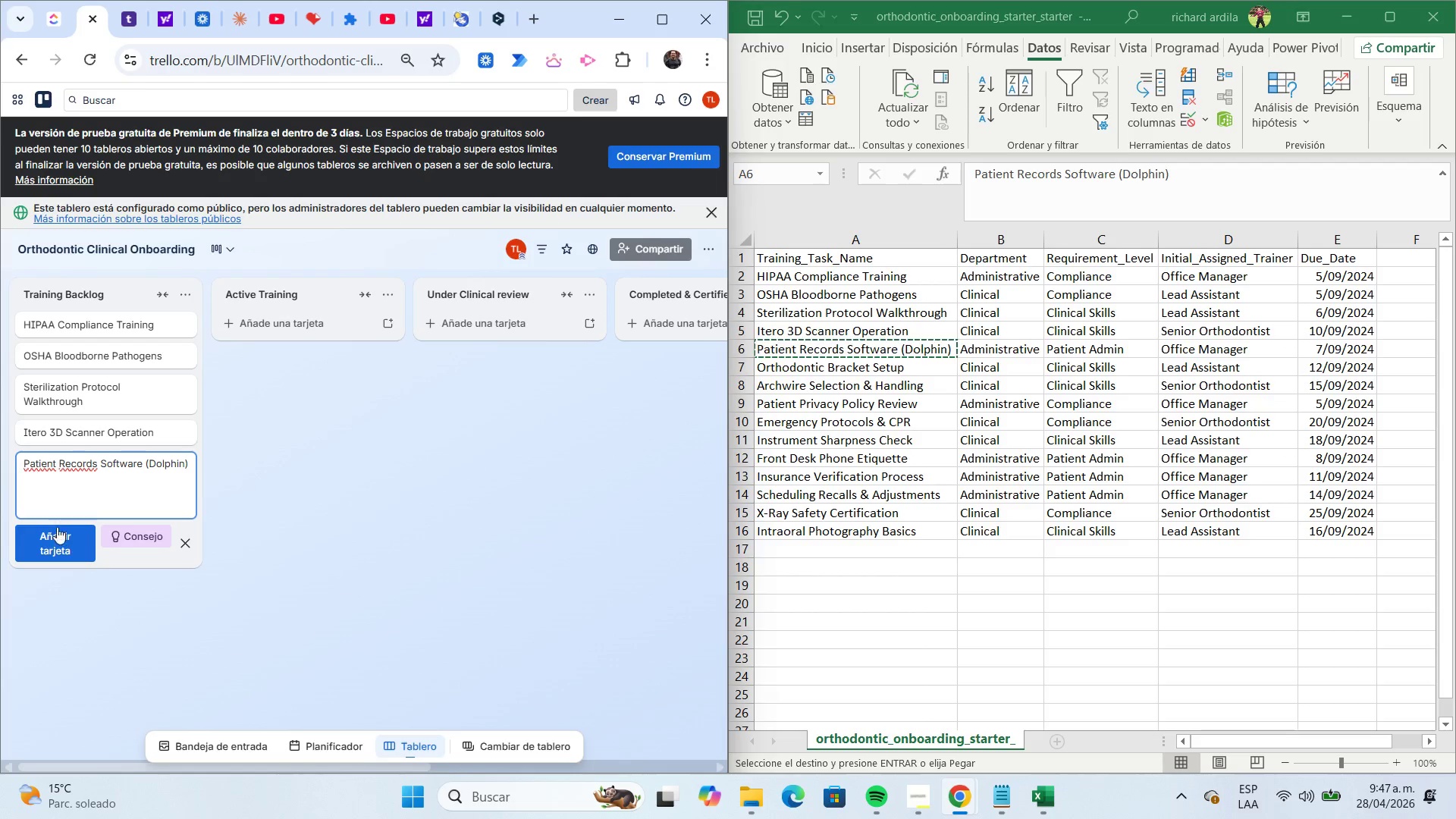 
left_click([60, 537])
 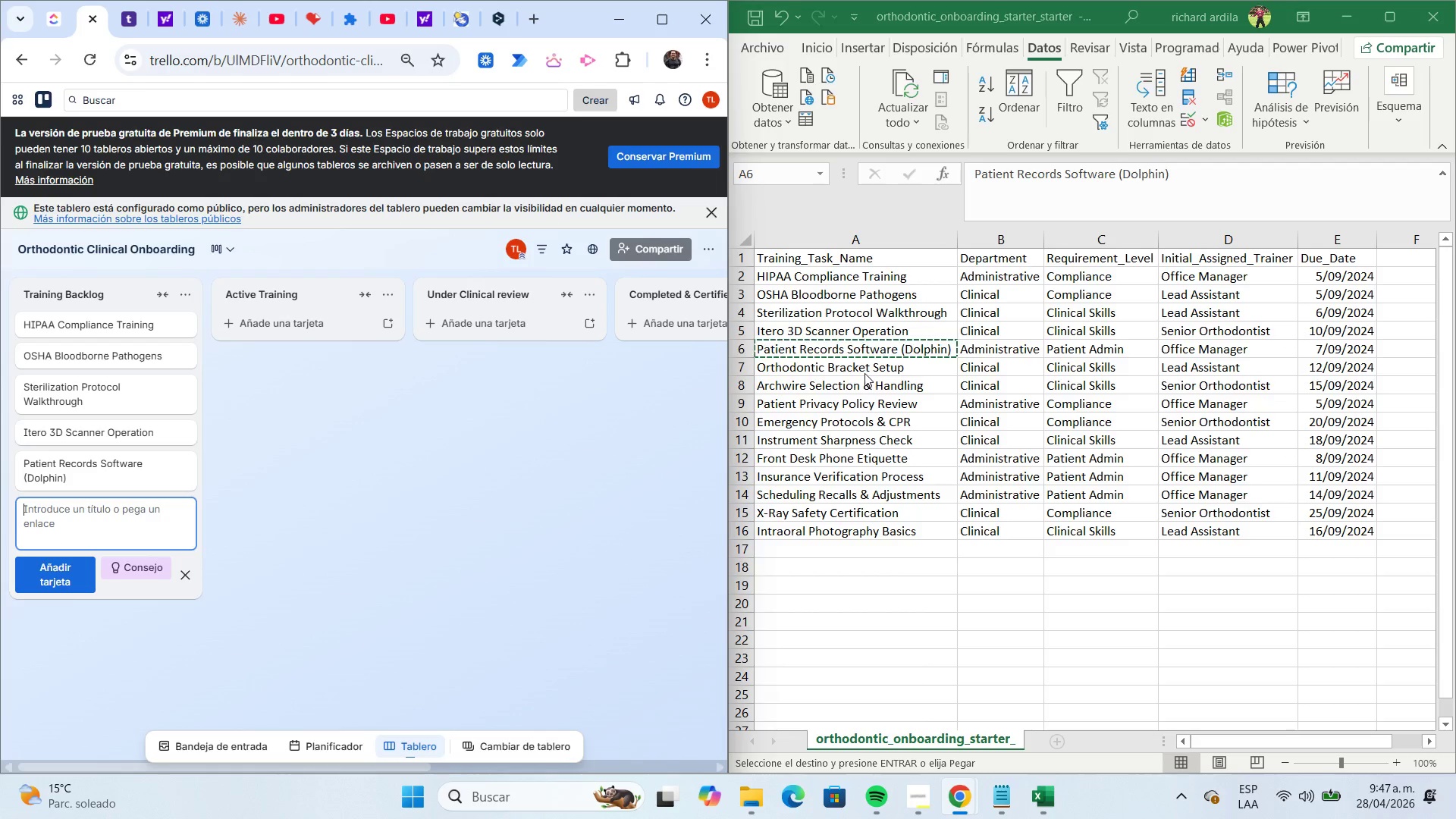 
left_click([864, 370])
 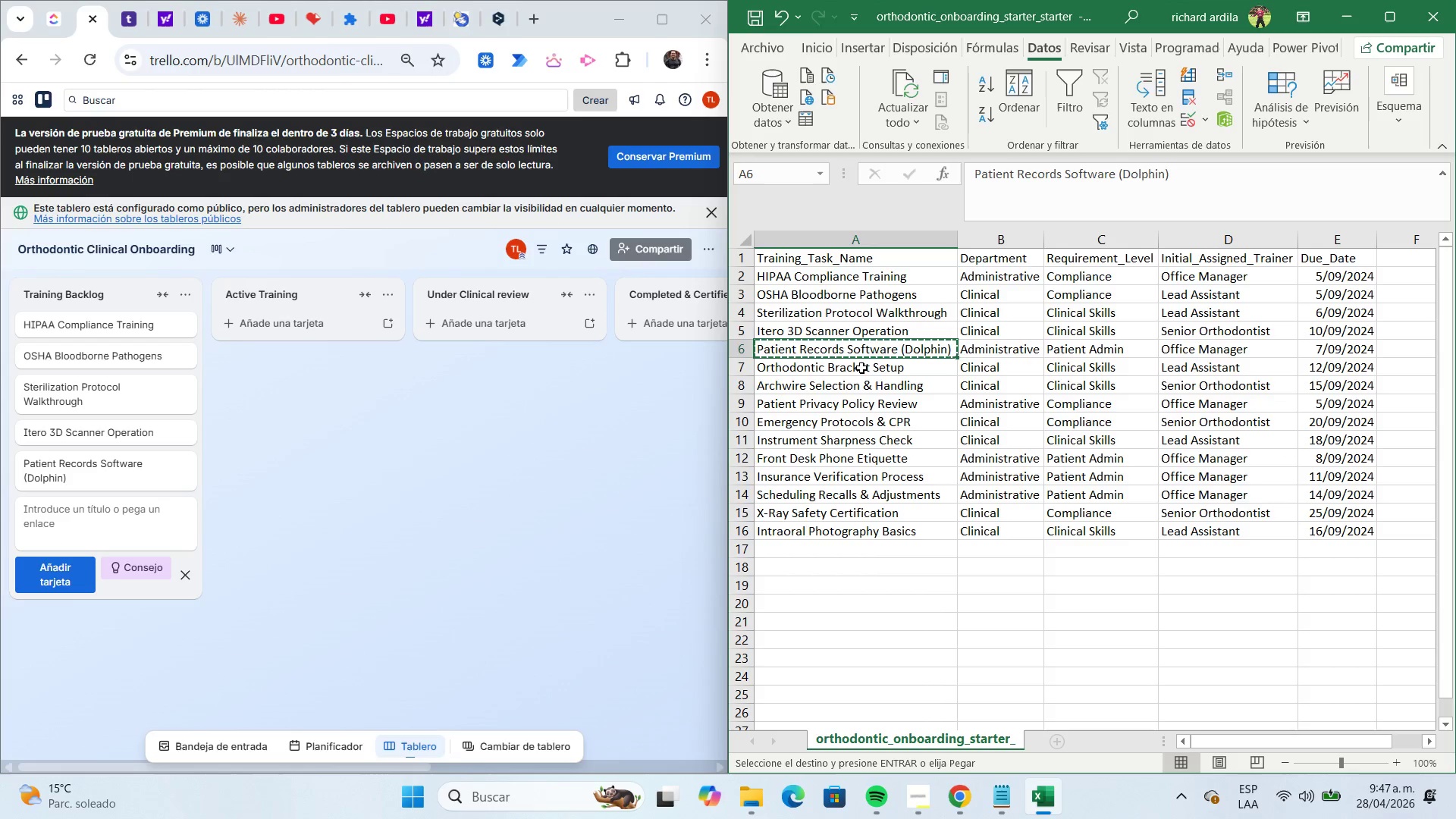 
left_click([861, 368])
 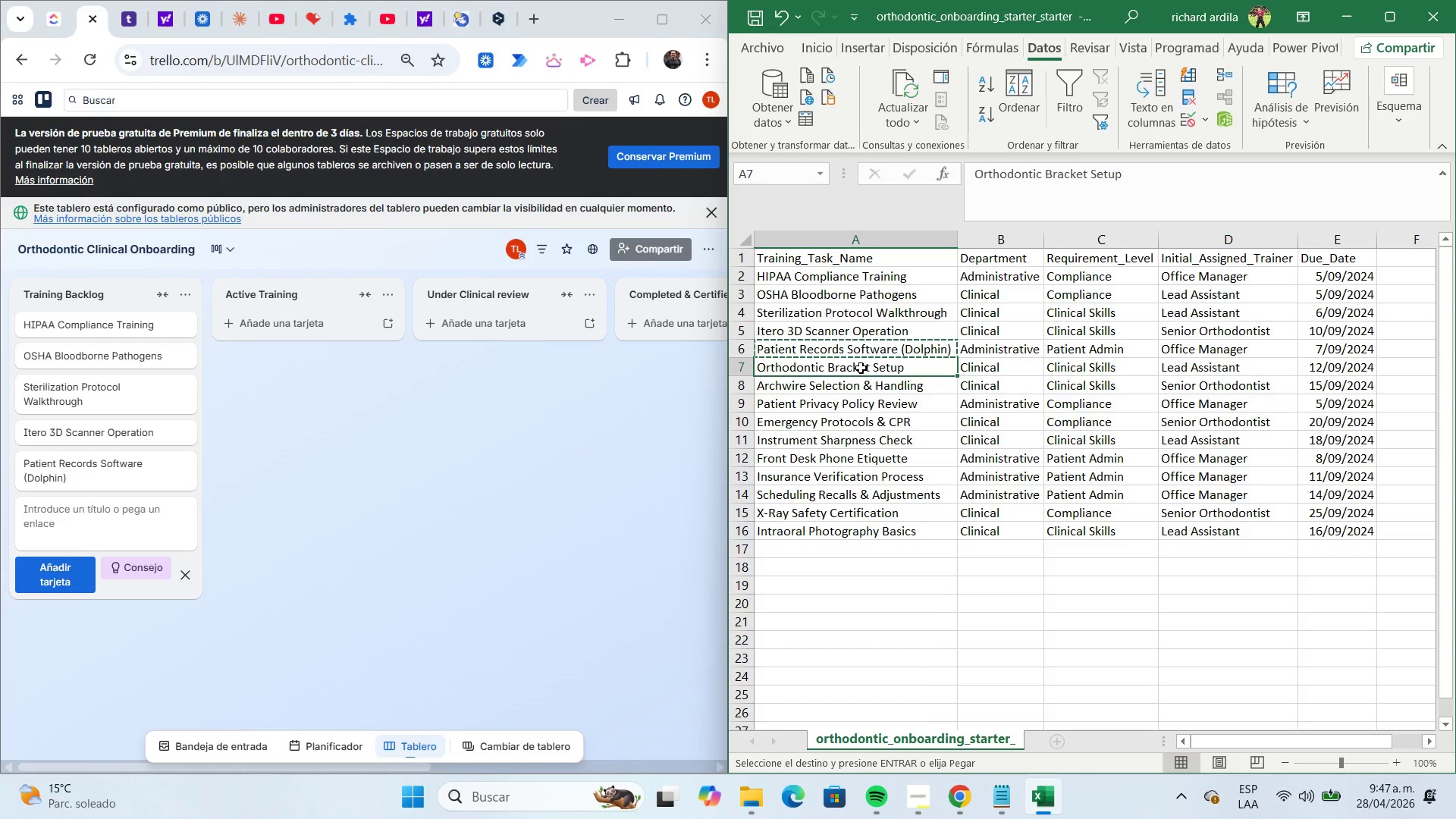 
key(Control+C)
 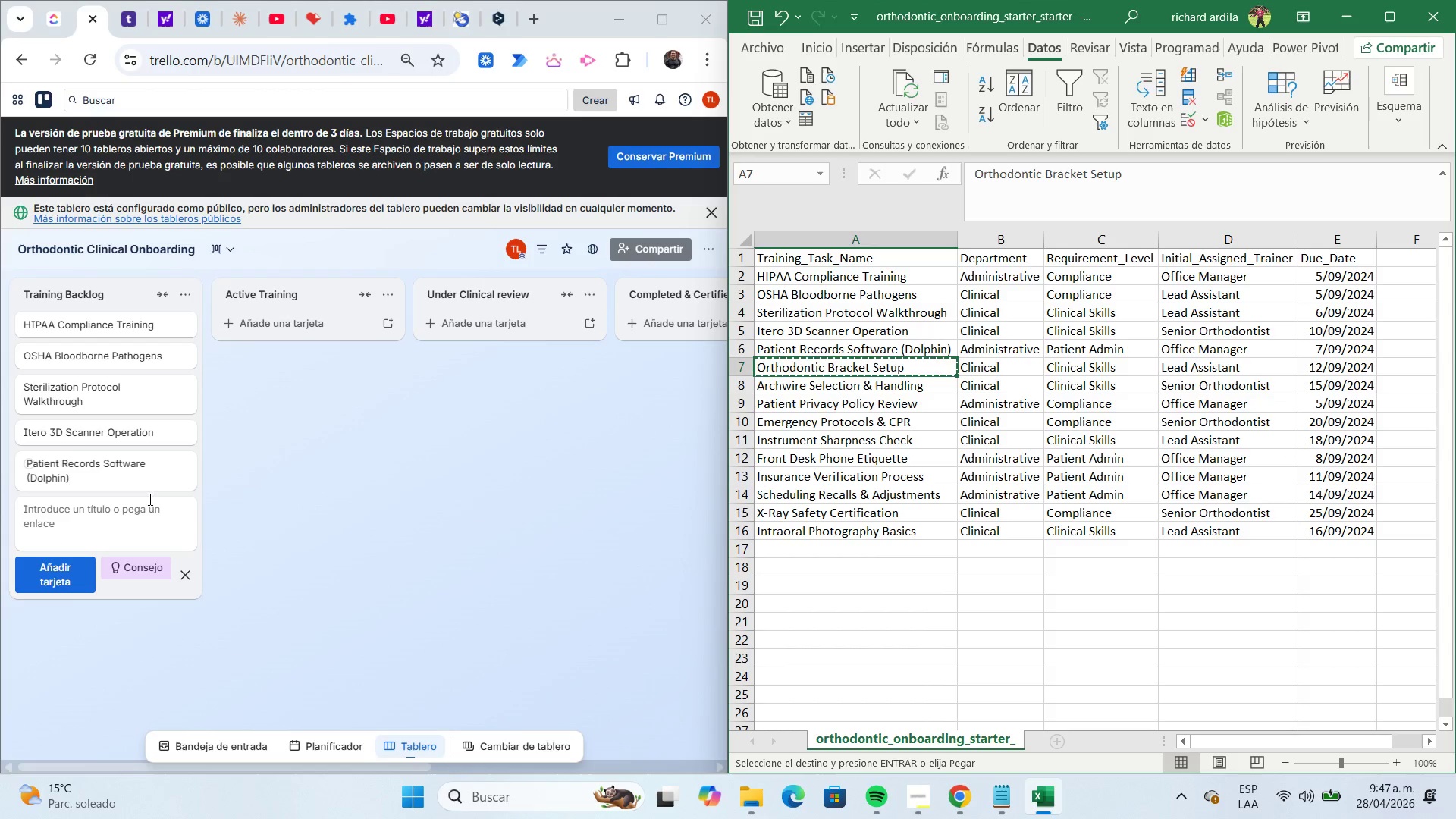 
left_click([131, 513])
 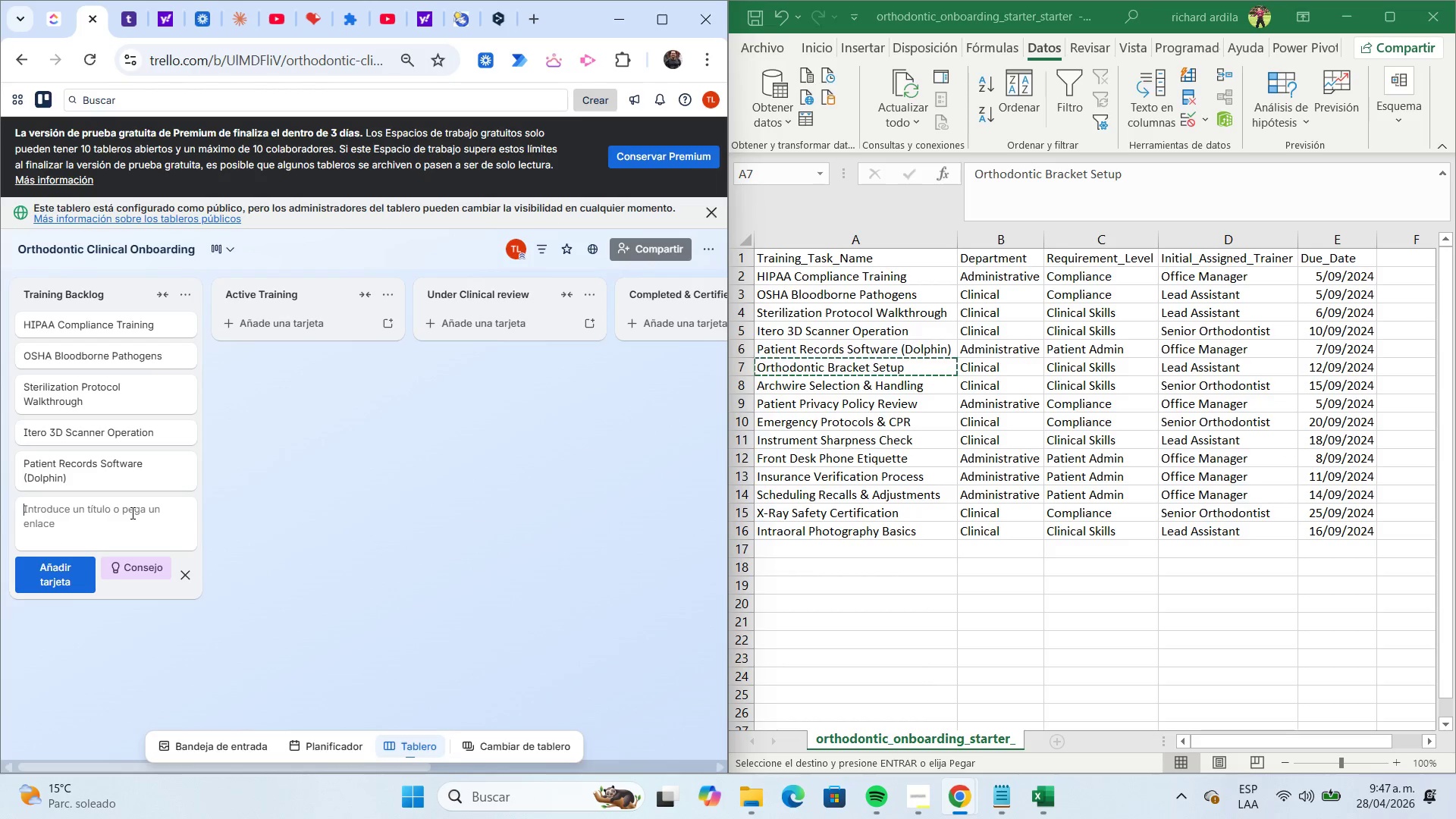 
key(Control+V)
 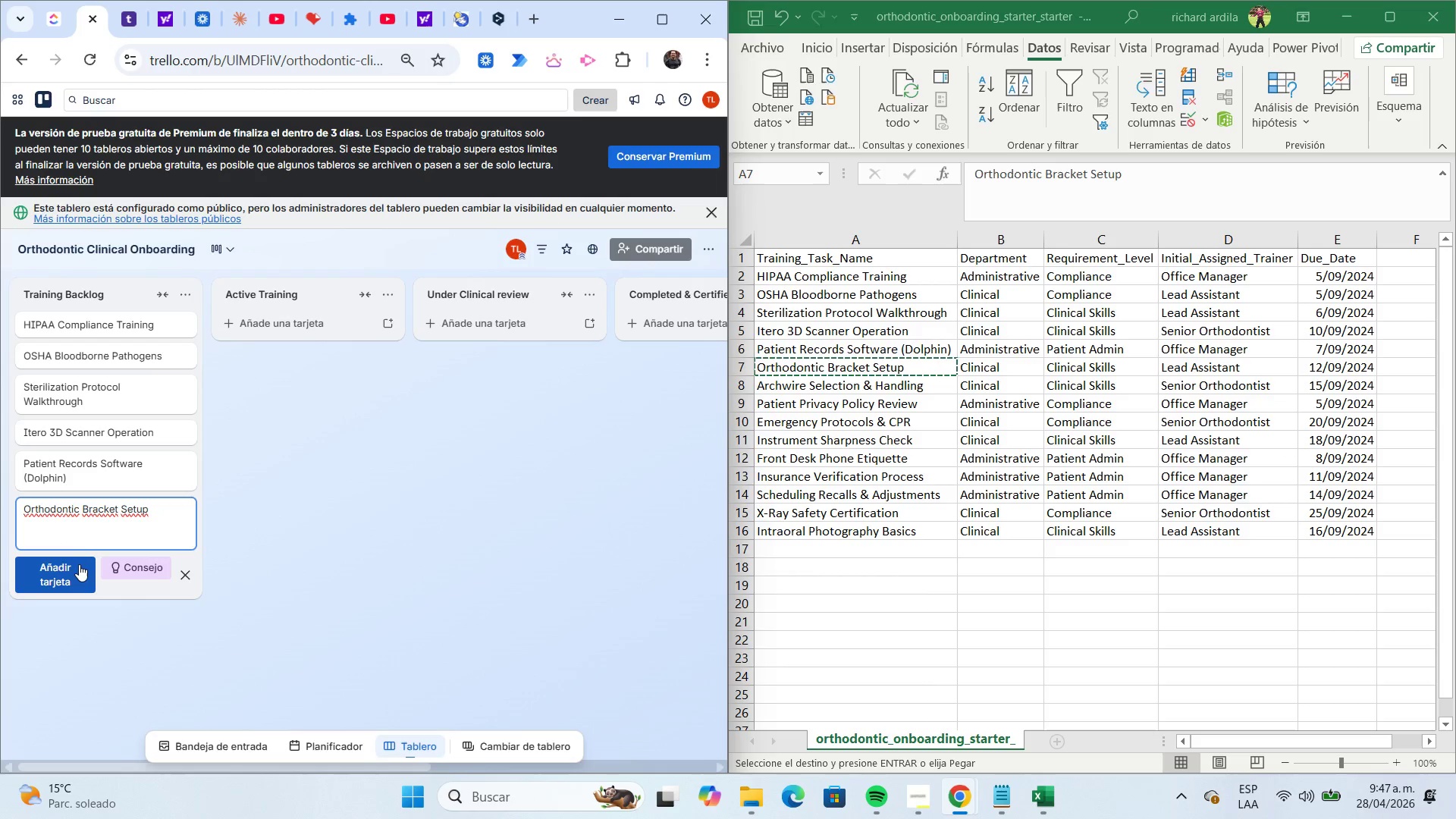 
left_click([76, 565])
 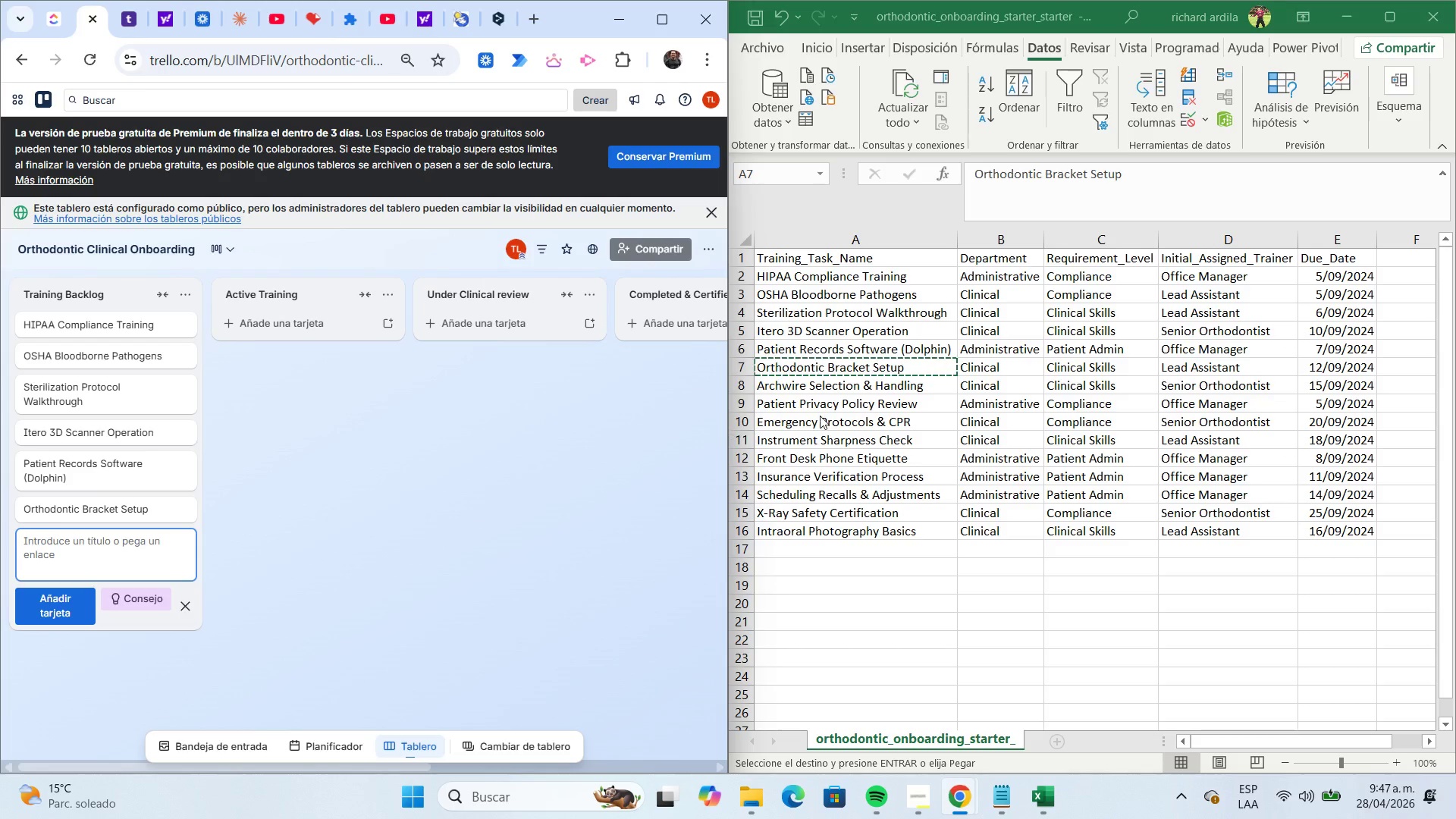 
left_click([839, 391])
 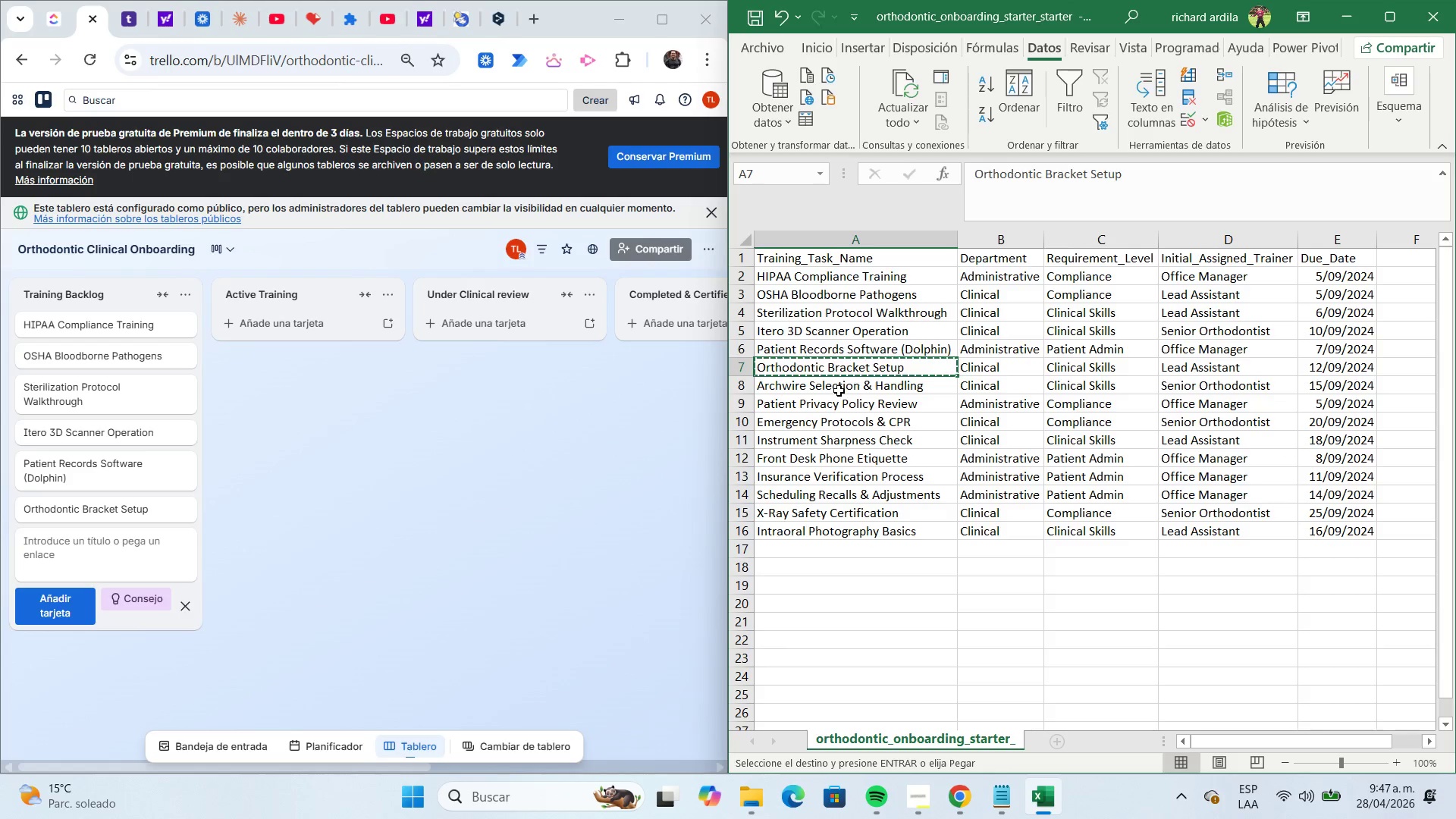 
left_click([836, 390])
 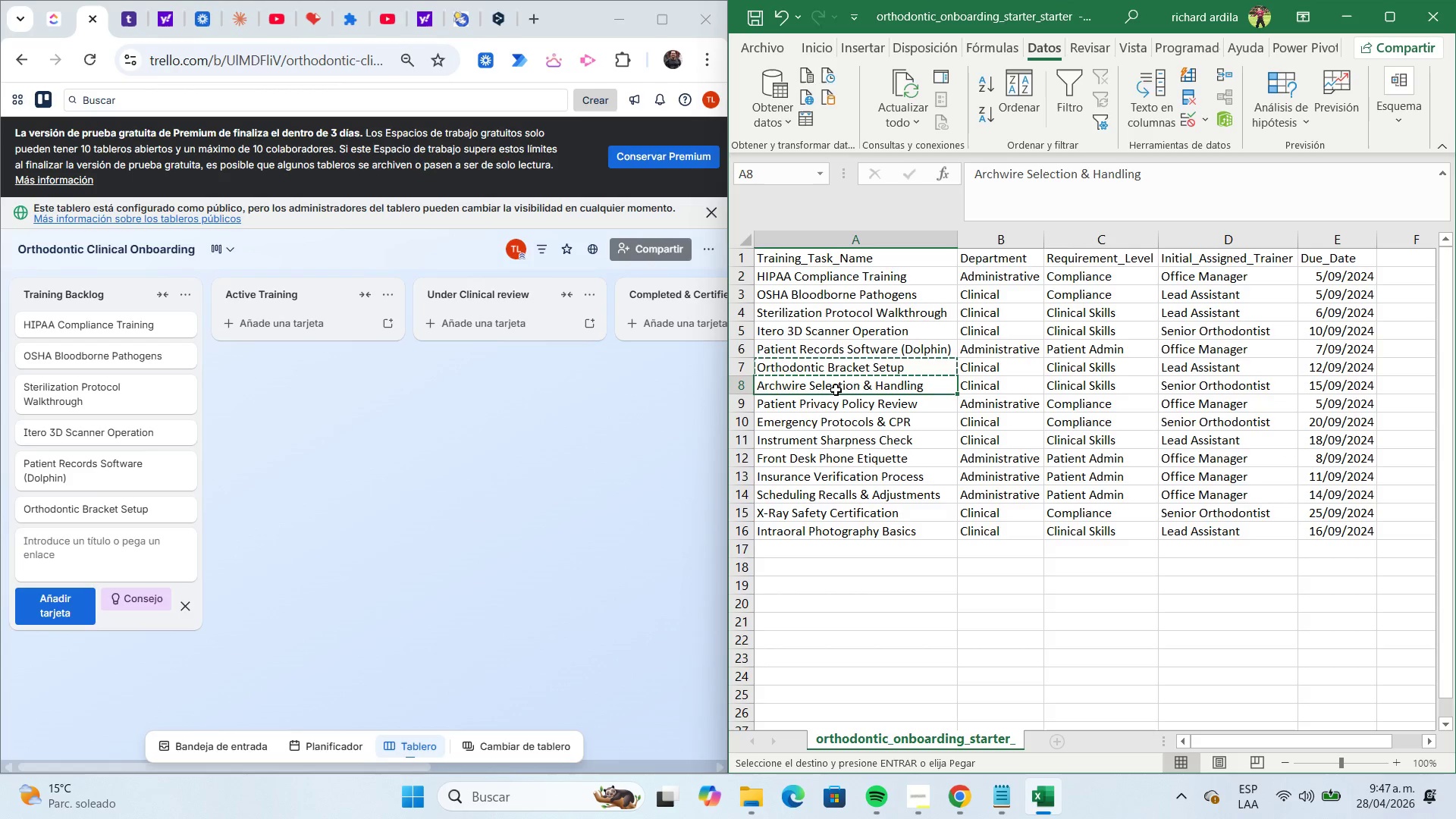 
key(Control+C)
 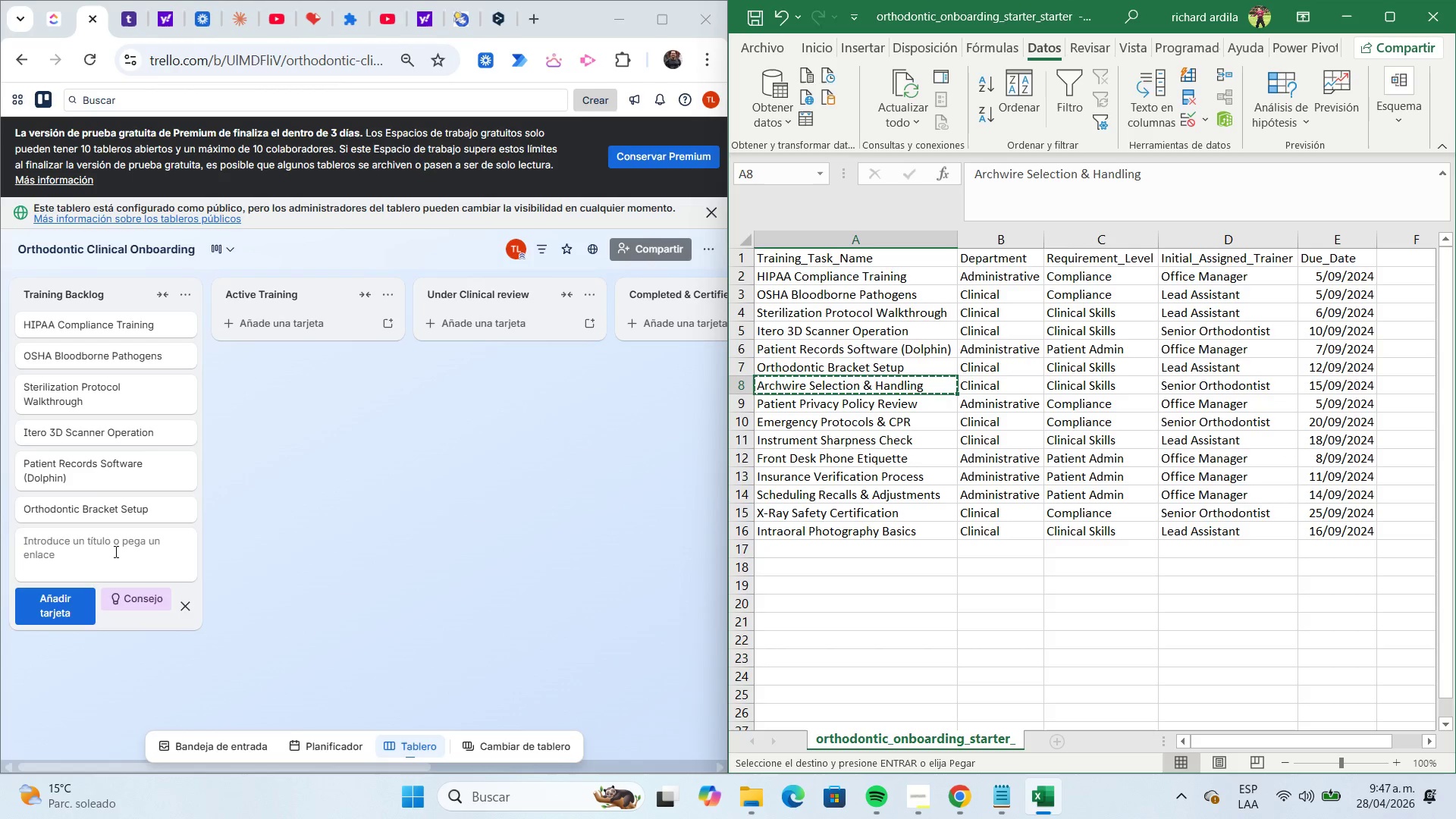 
left_click([112, 551])
 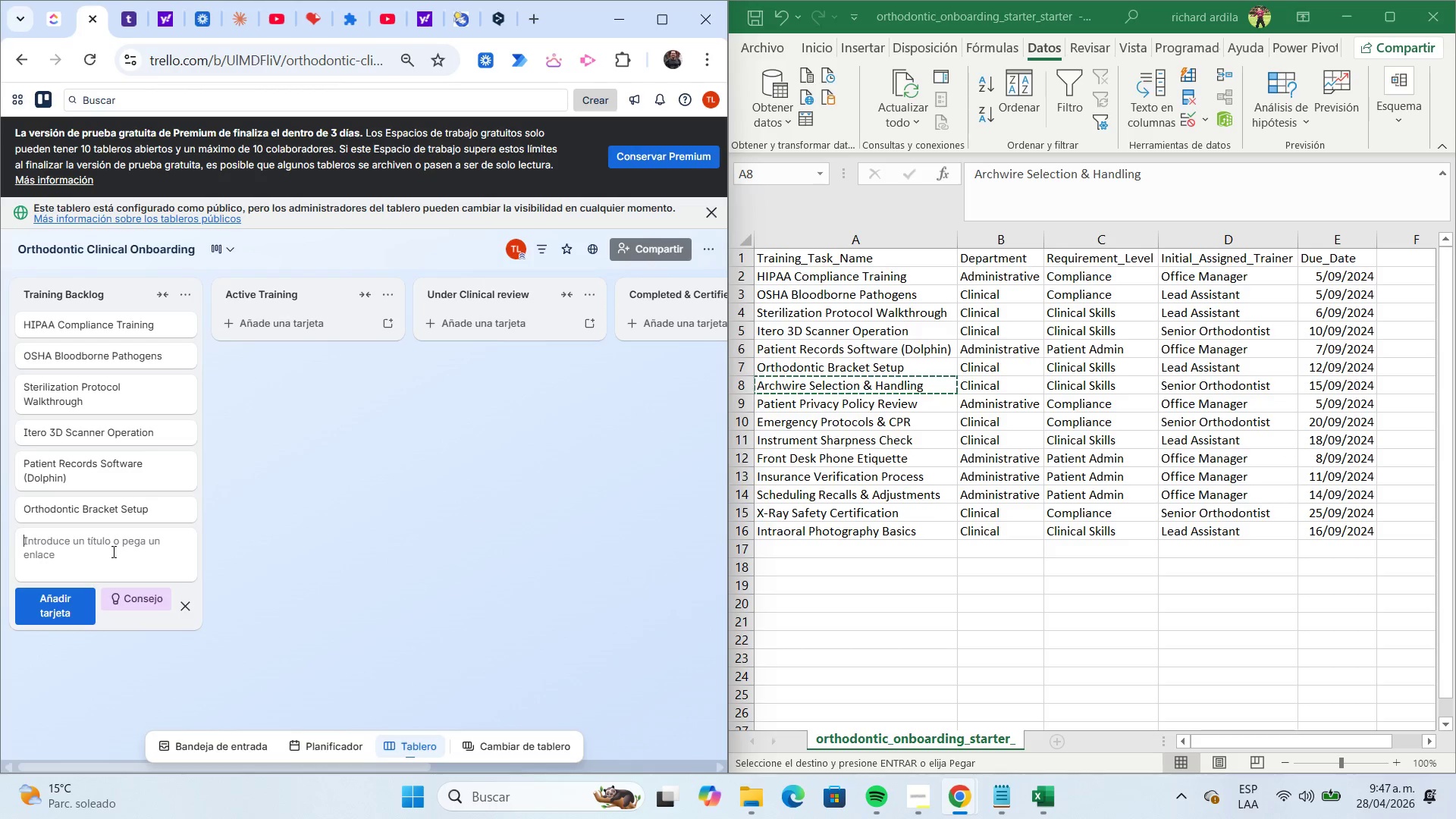 
key(Control+V)
 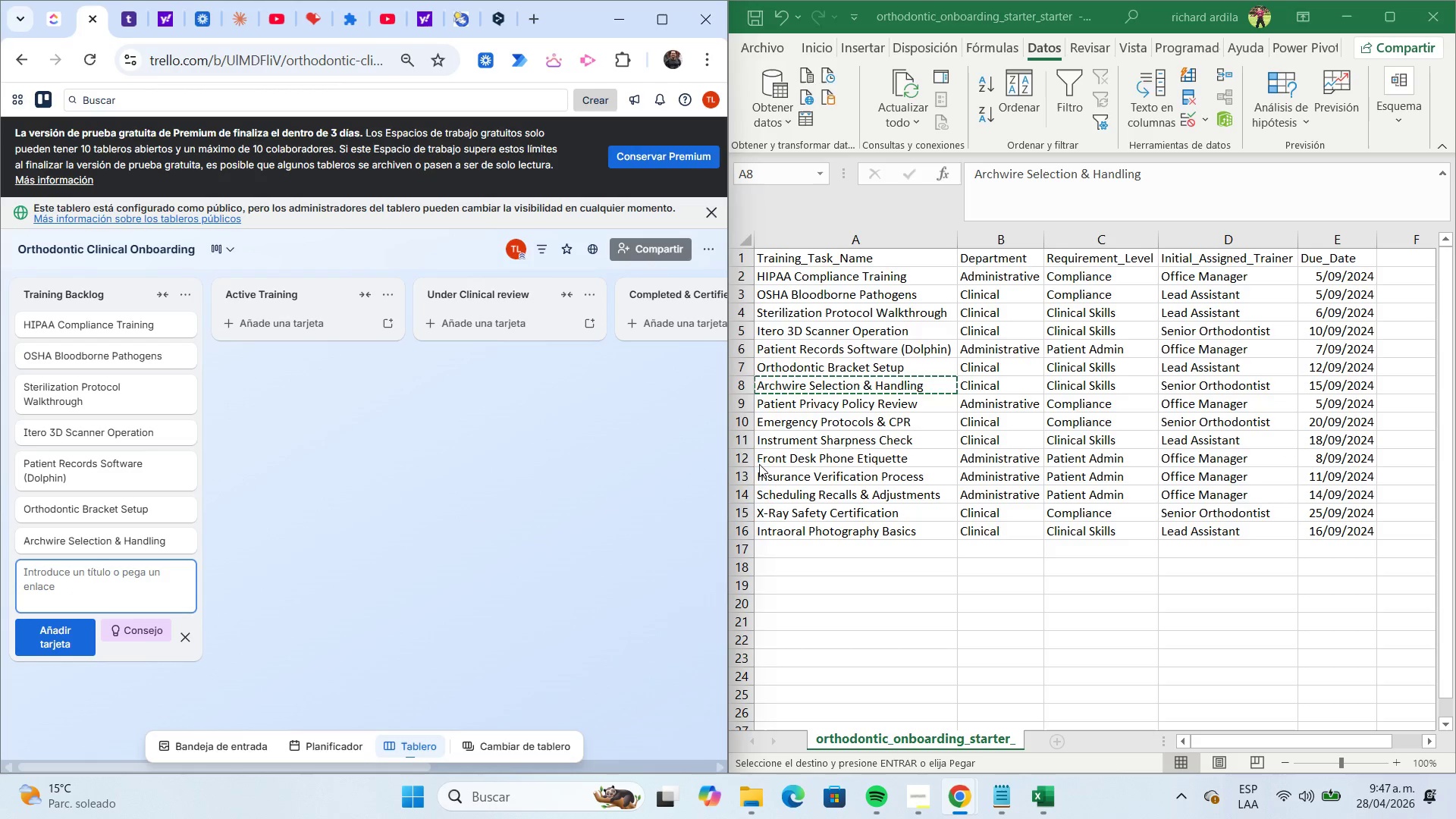 
left_click([918, 408])
 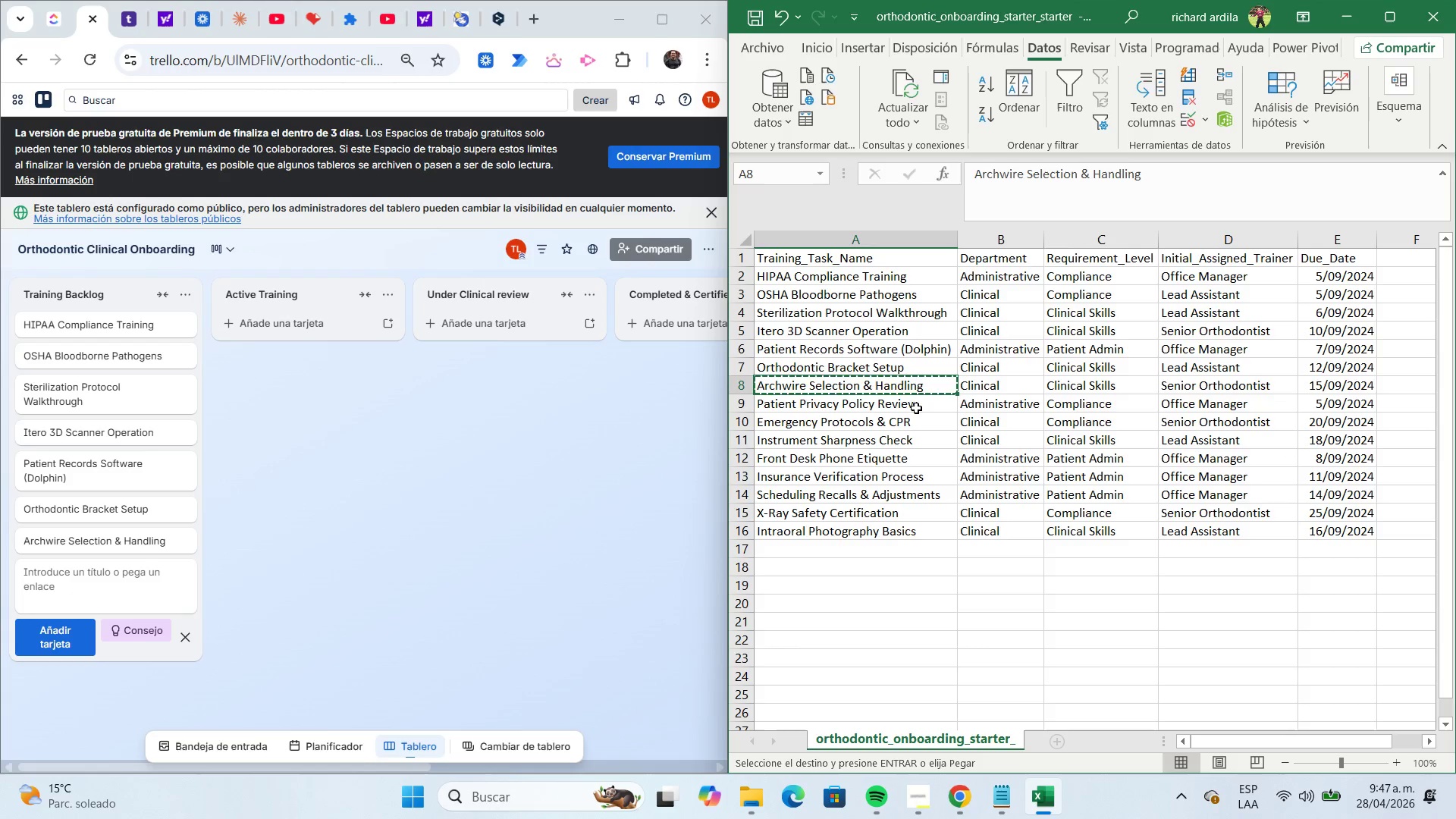 
left_click([915, 407])
 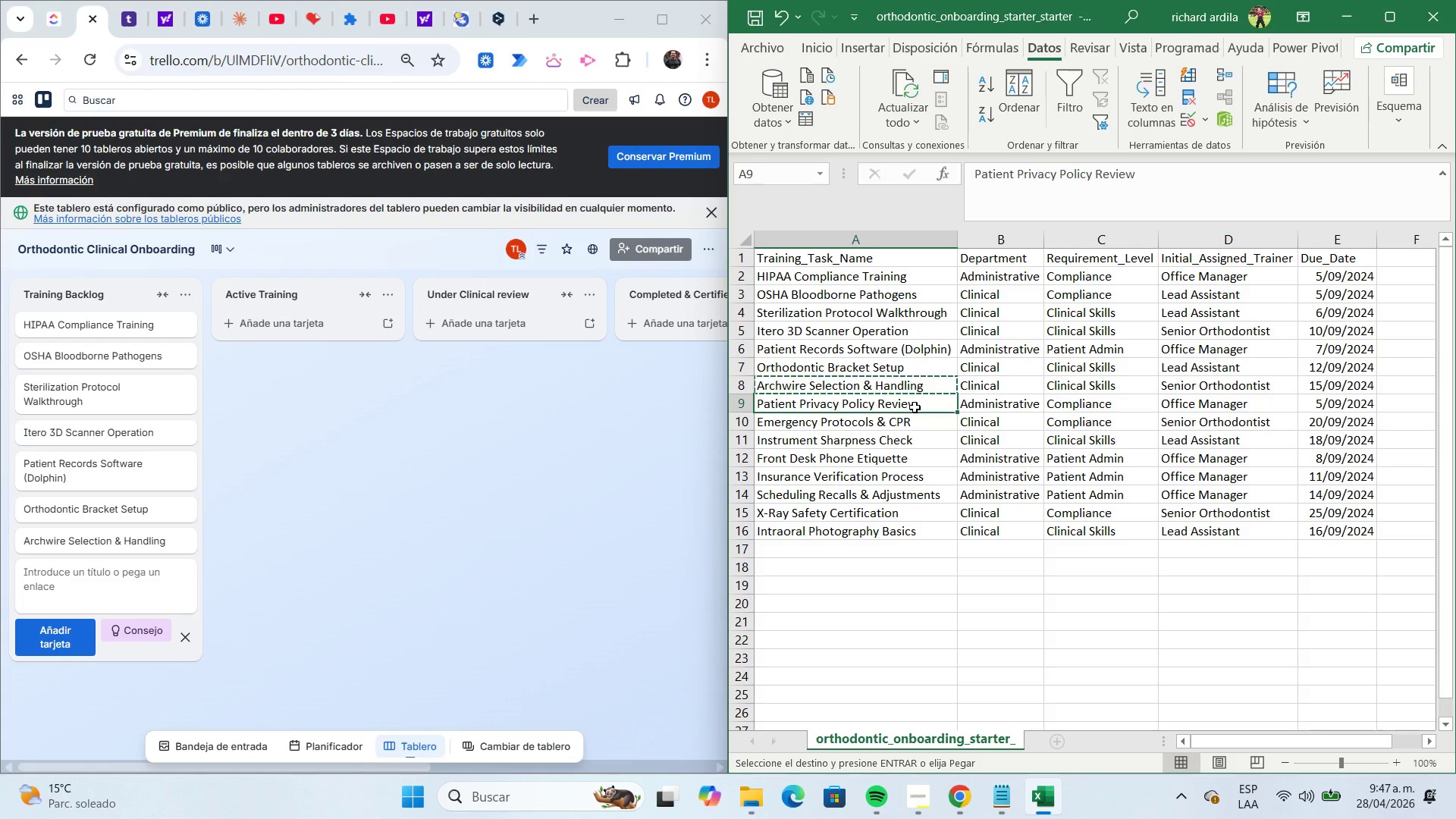 
key(Control+C)
 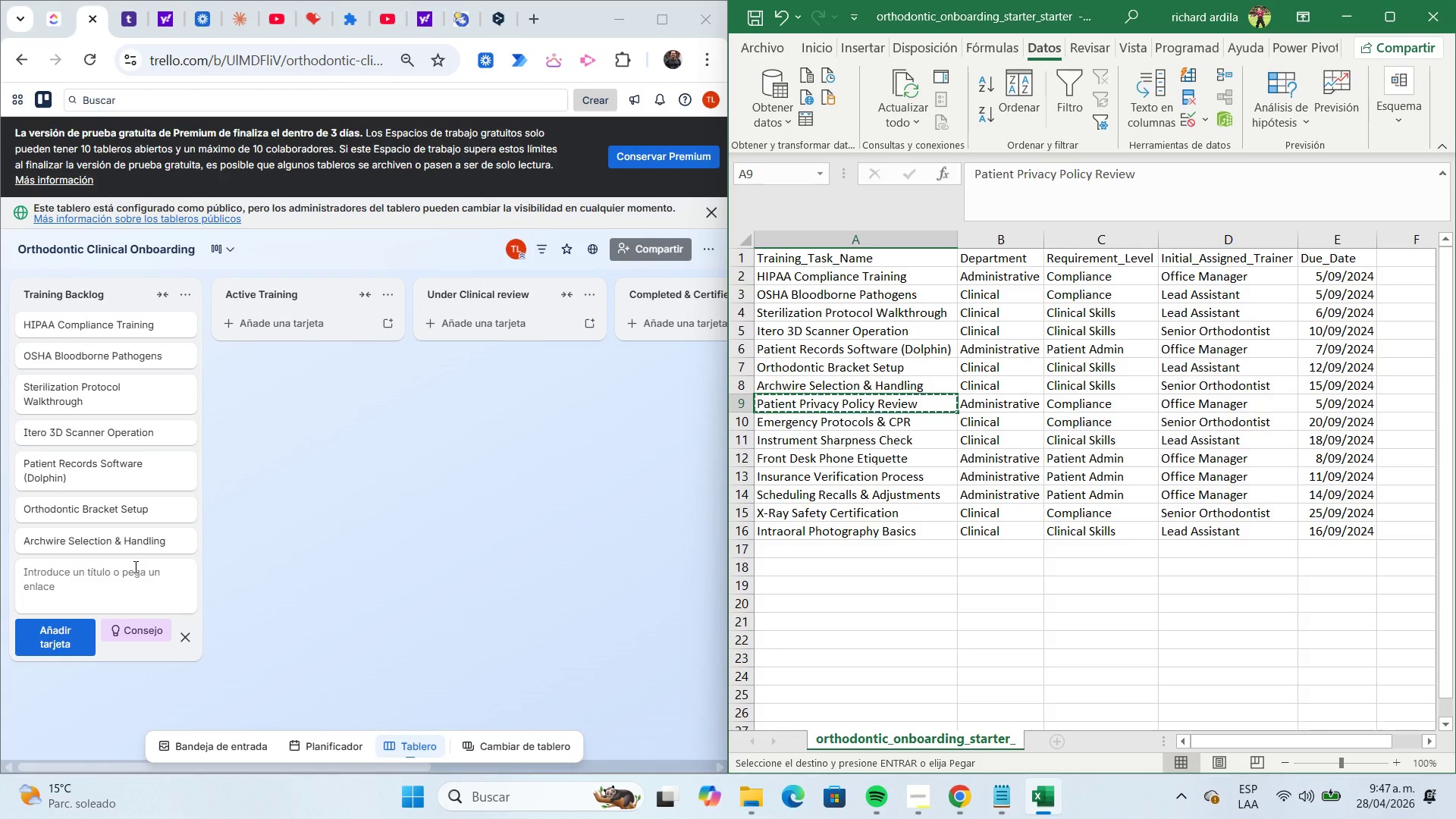 
left_click([143, 581])
 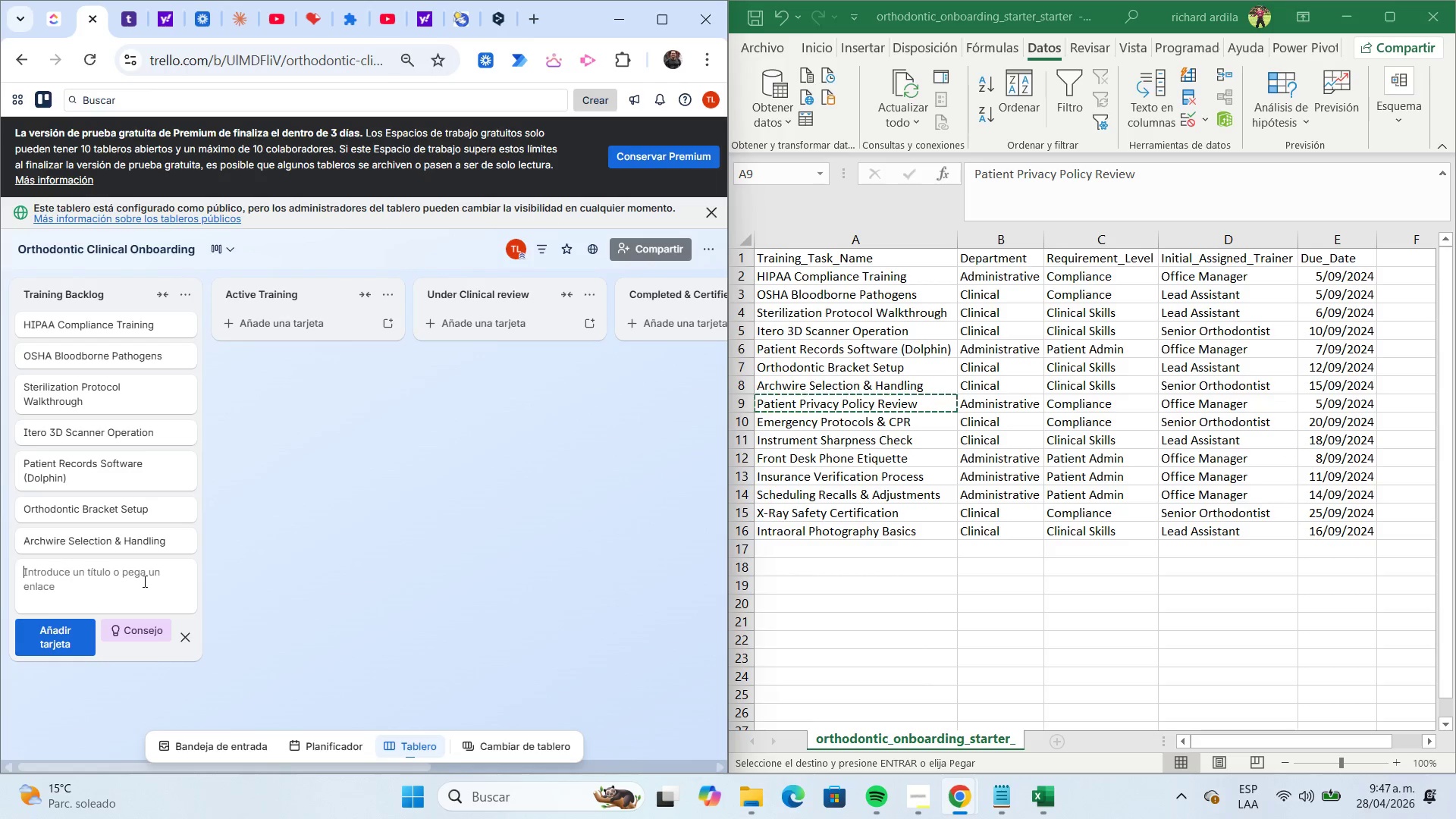 
key(Control+ControlLeft)
 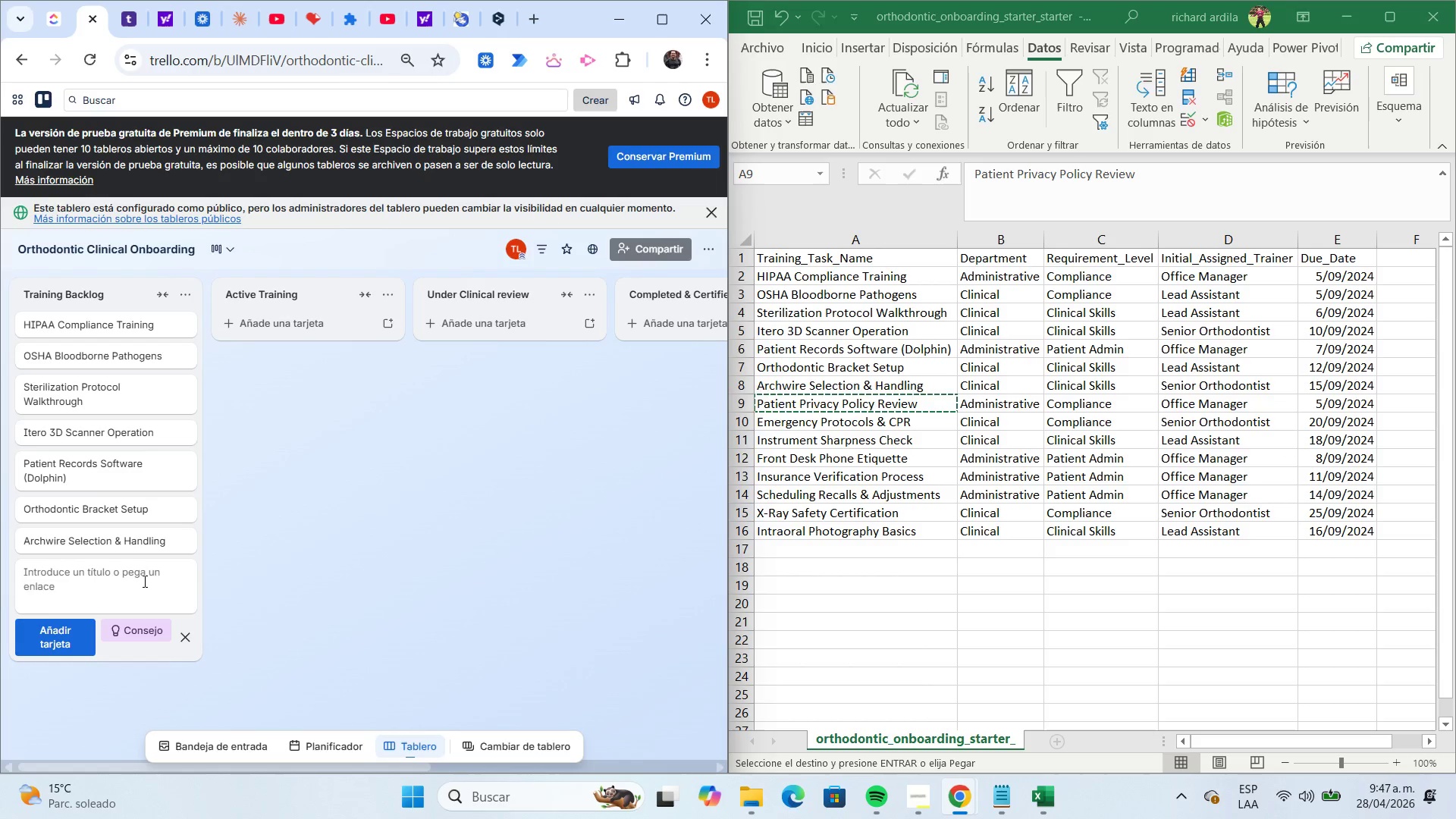 
key(Control+V)
 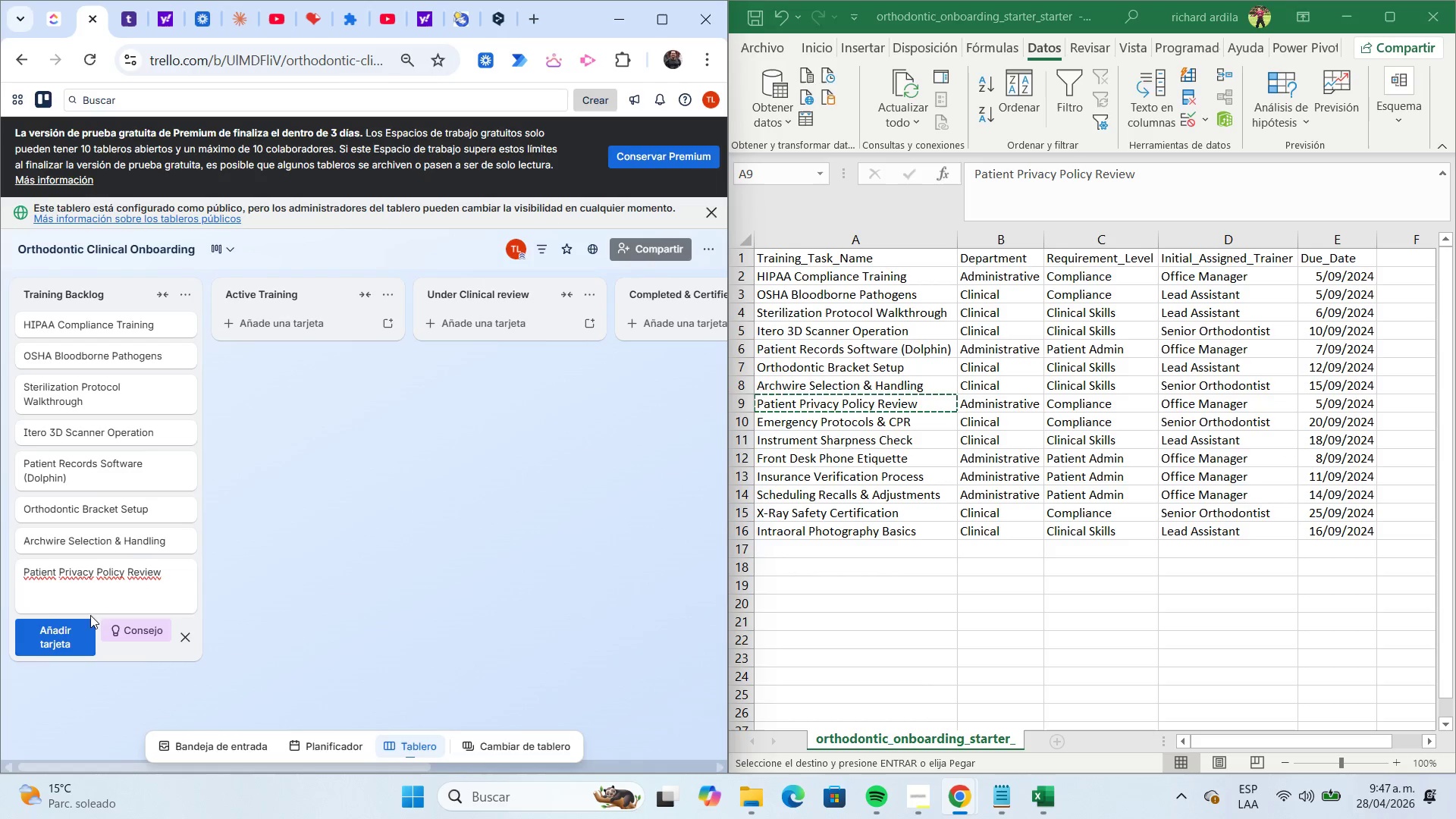 
left_click([65, 637])
 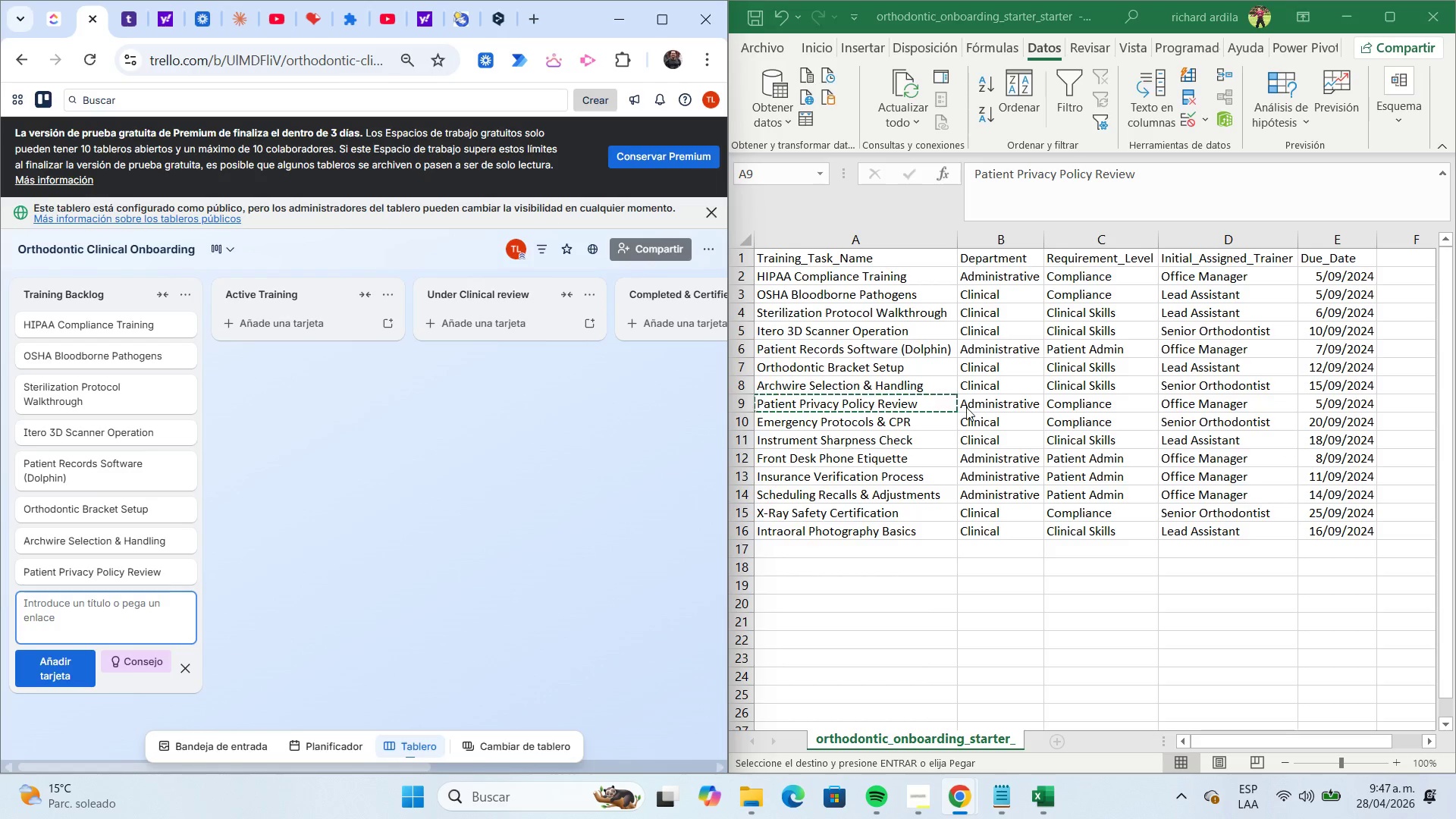 
left_click([921, 422])
 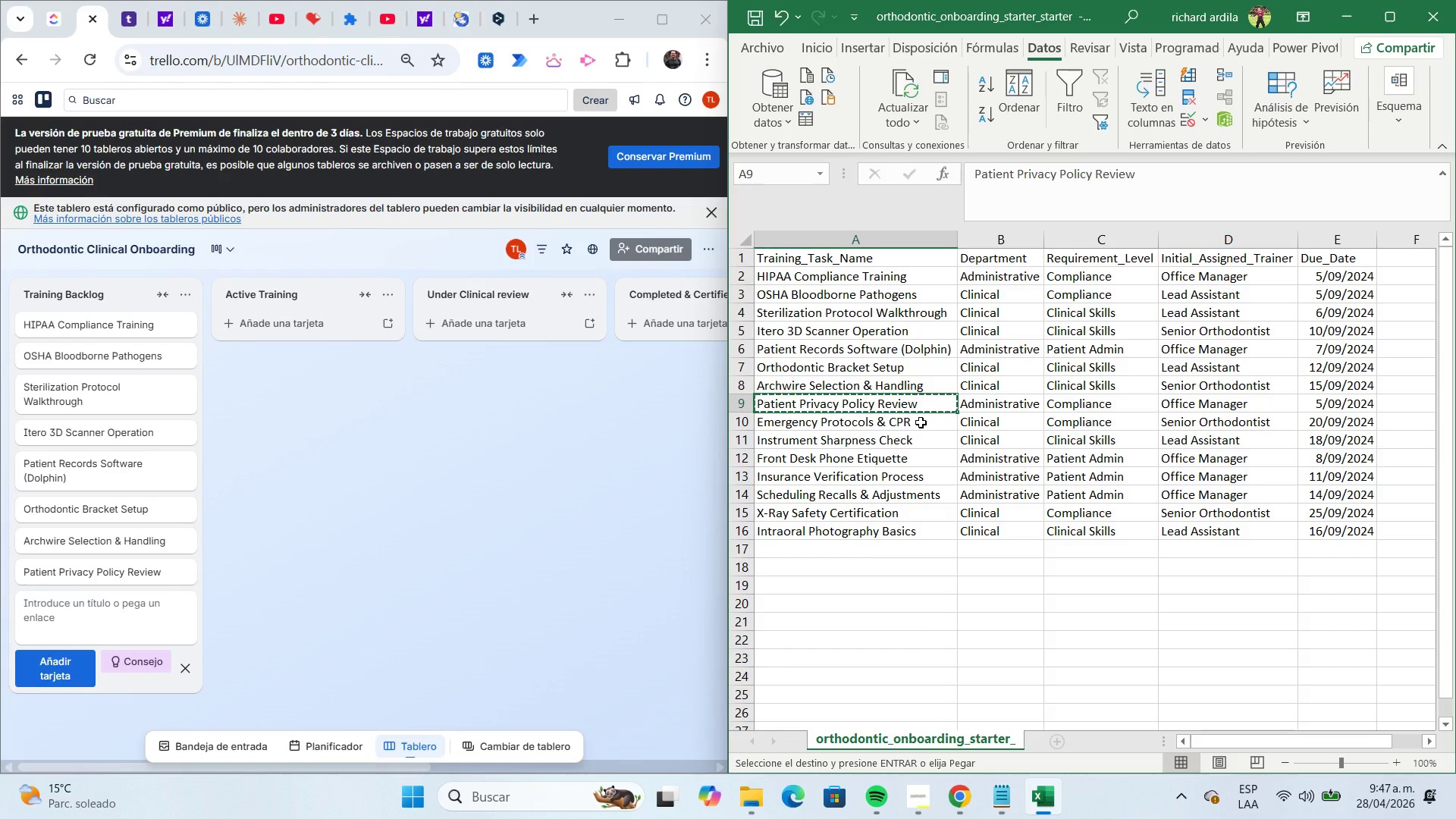 
left_click([919, 422])
 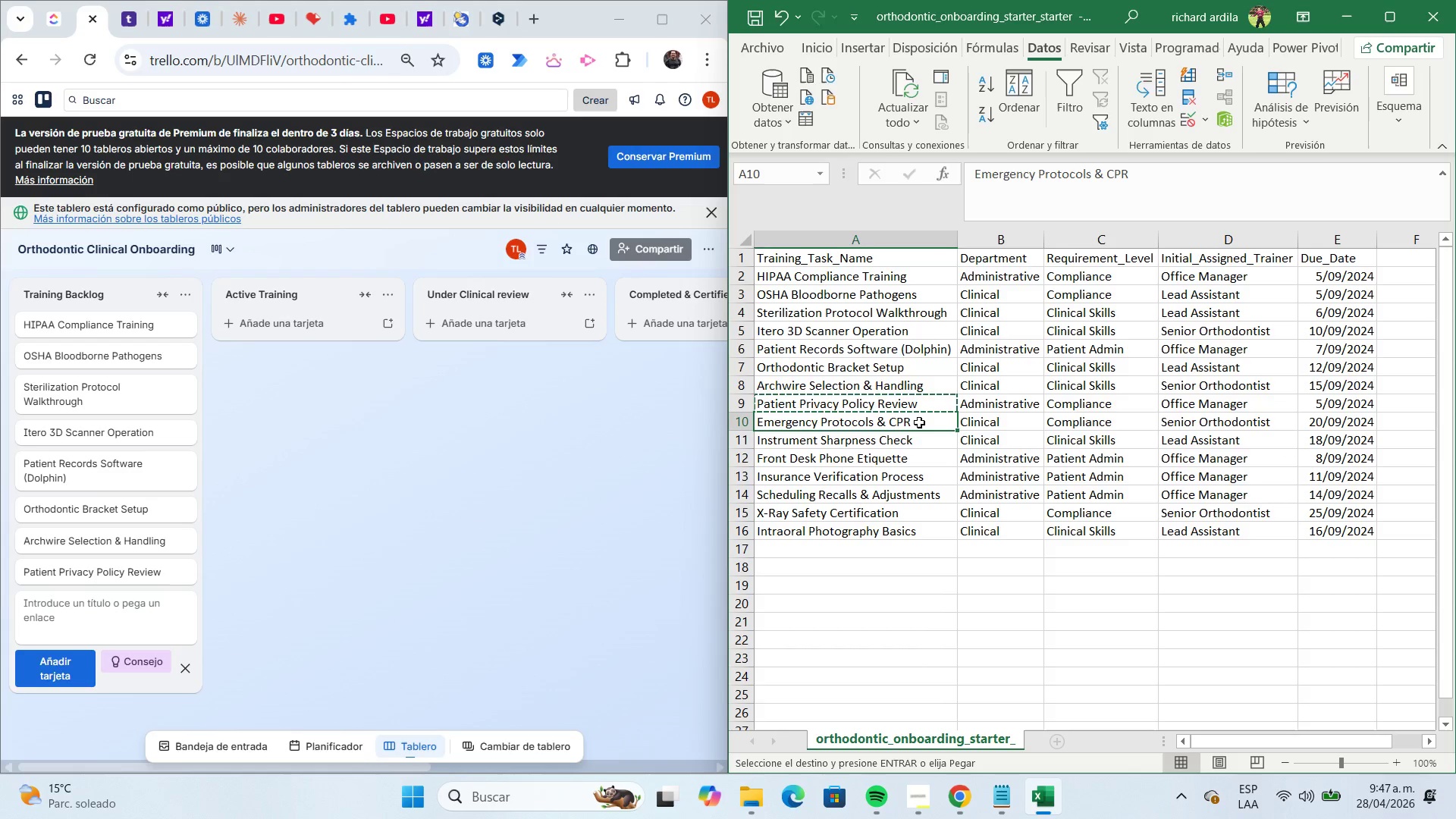 
key(Control+C)
 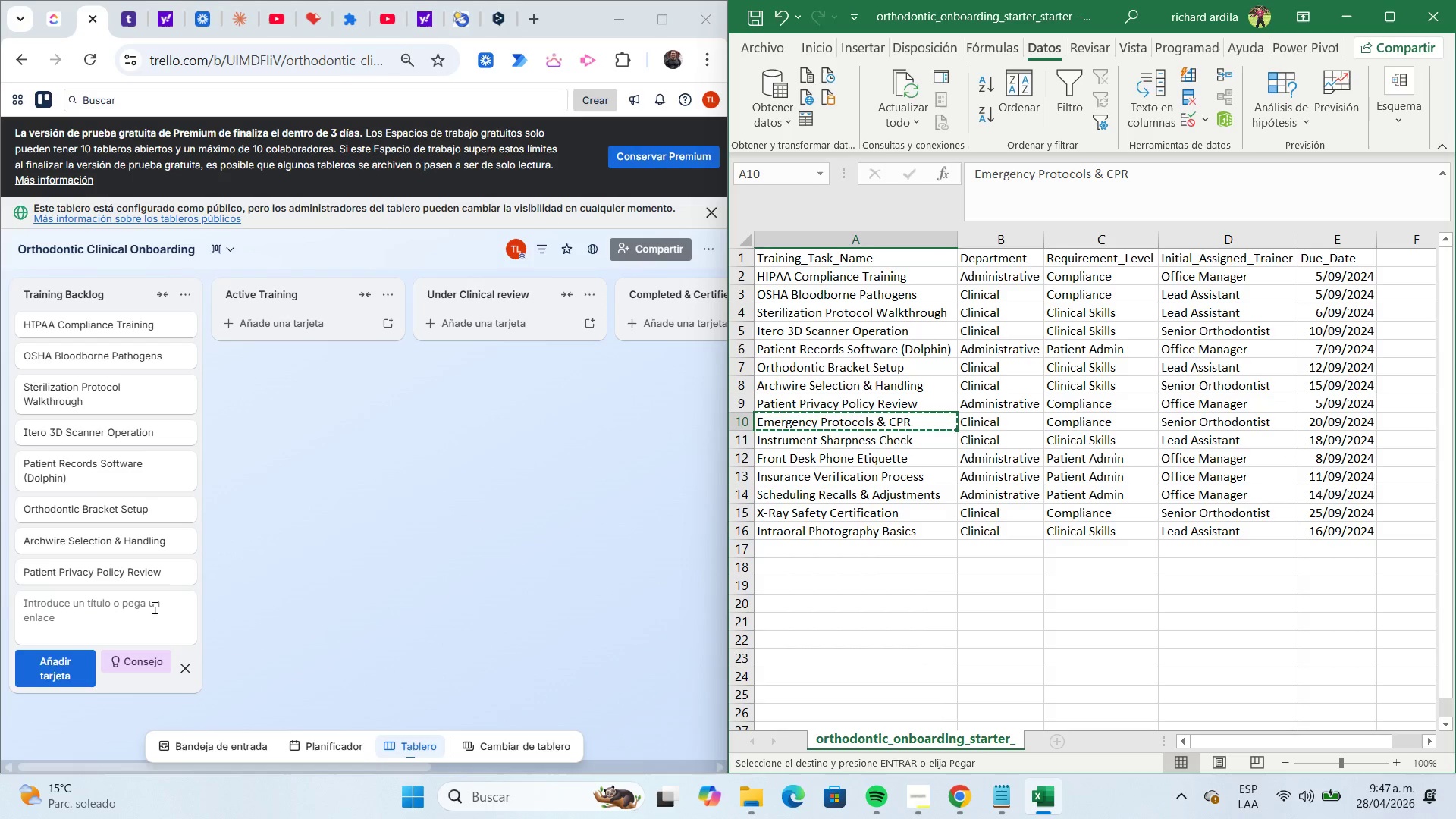 
left_click([125, 615])
 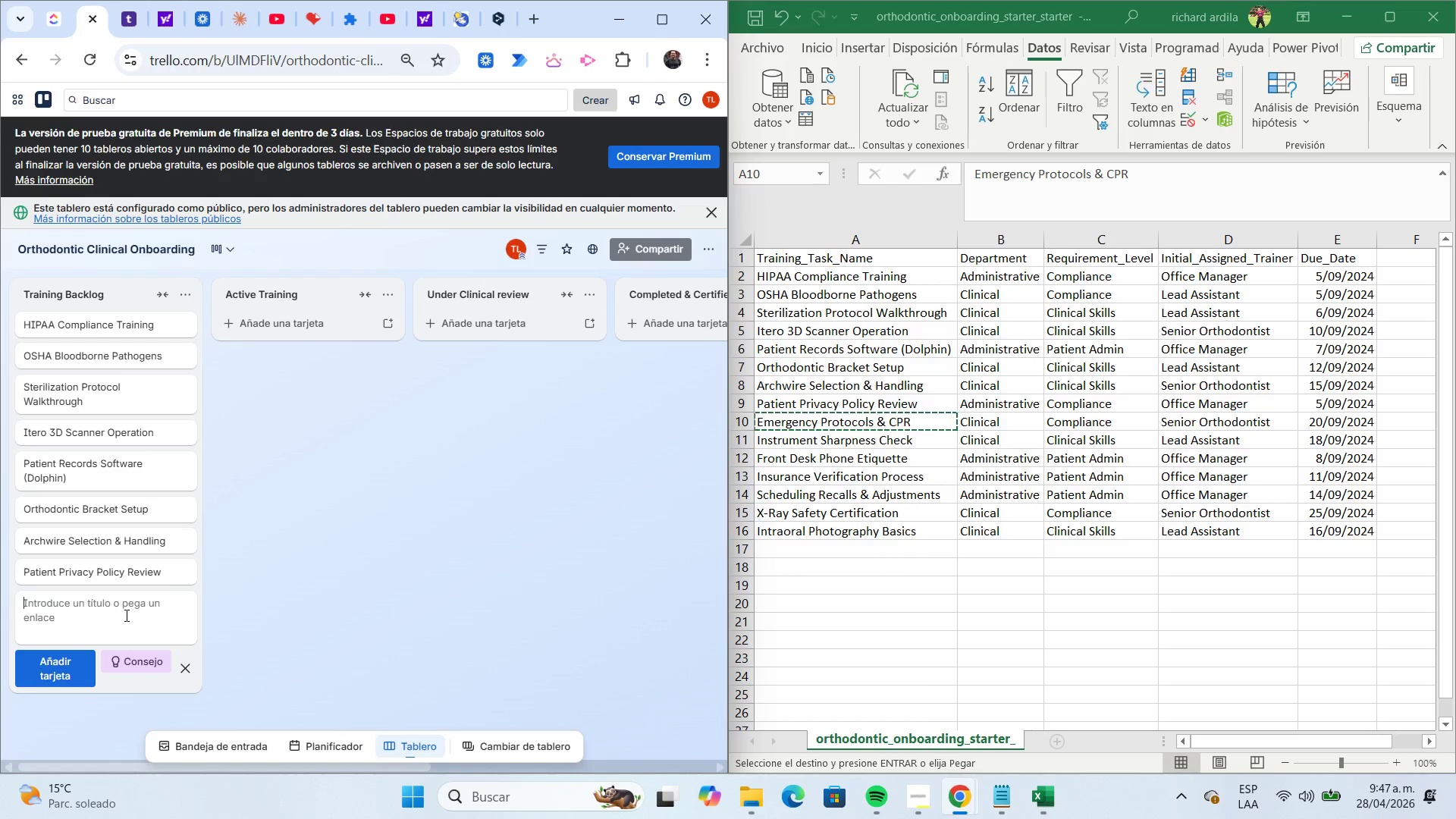 
key(Control+V)
 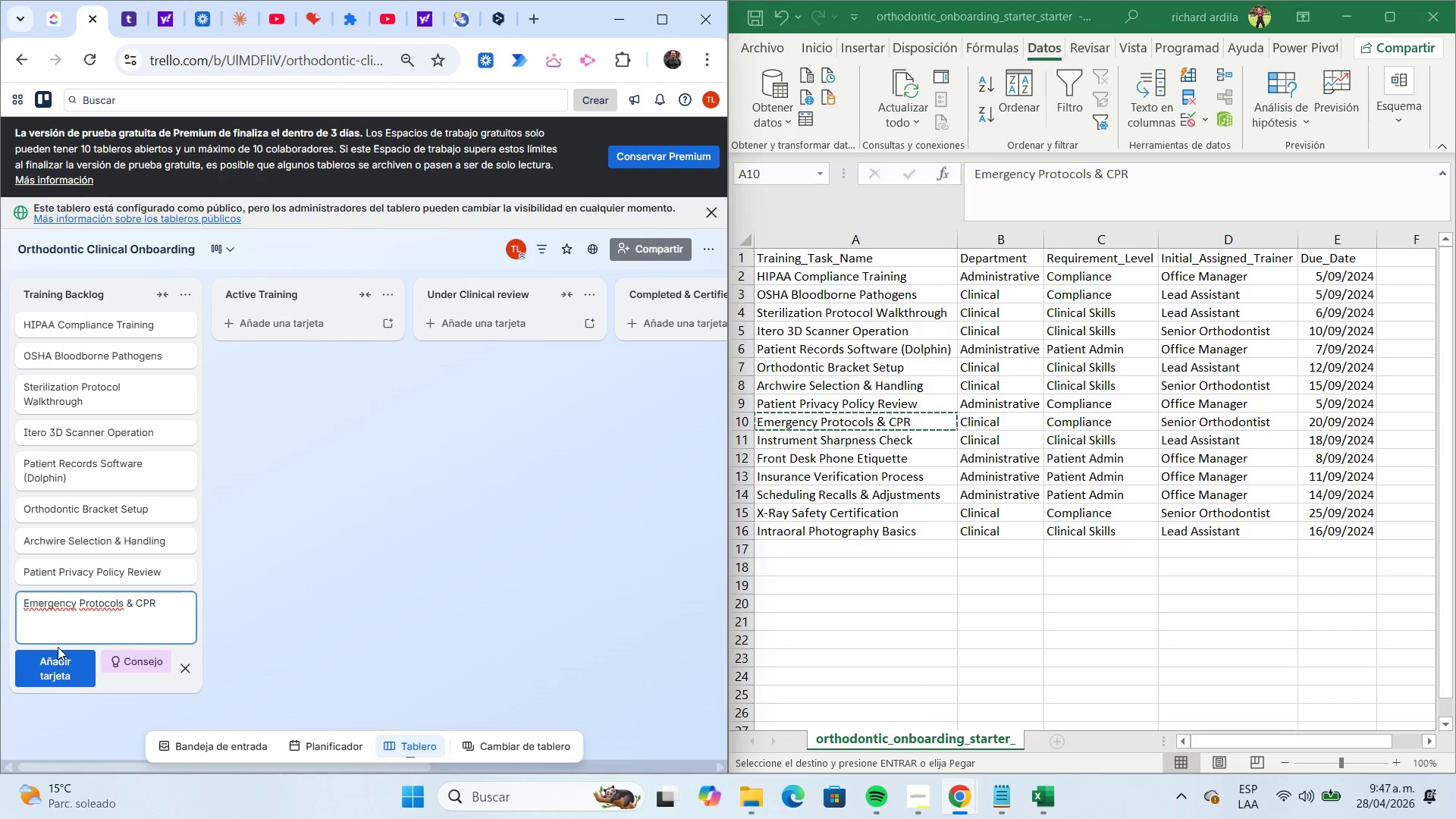 
left_click([57, 667])
 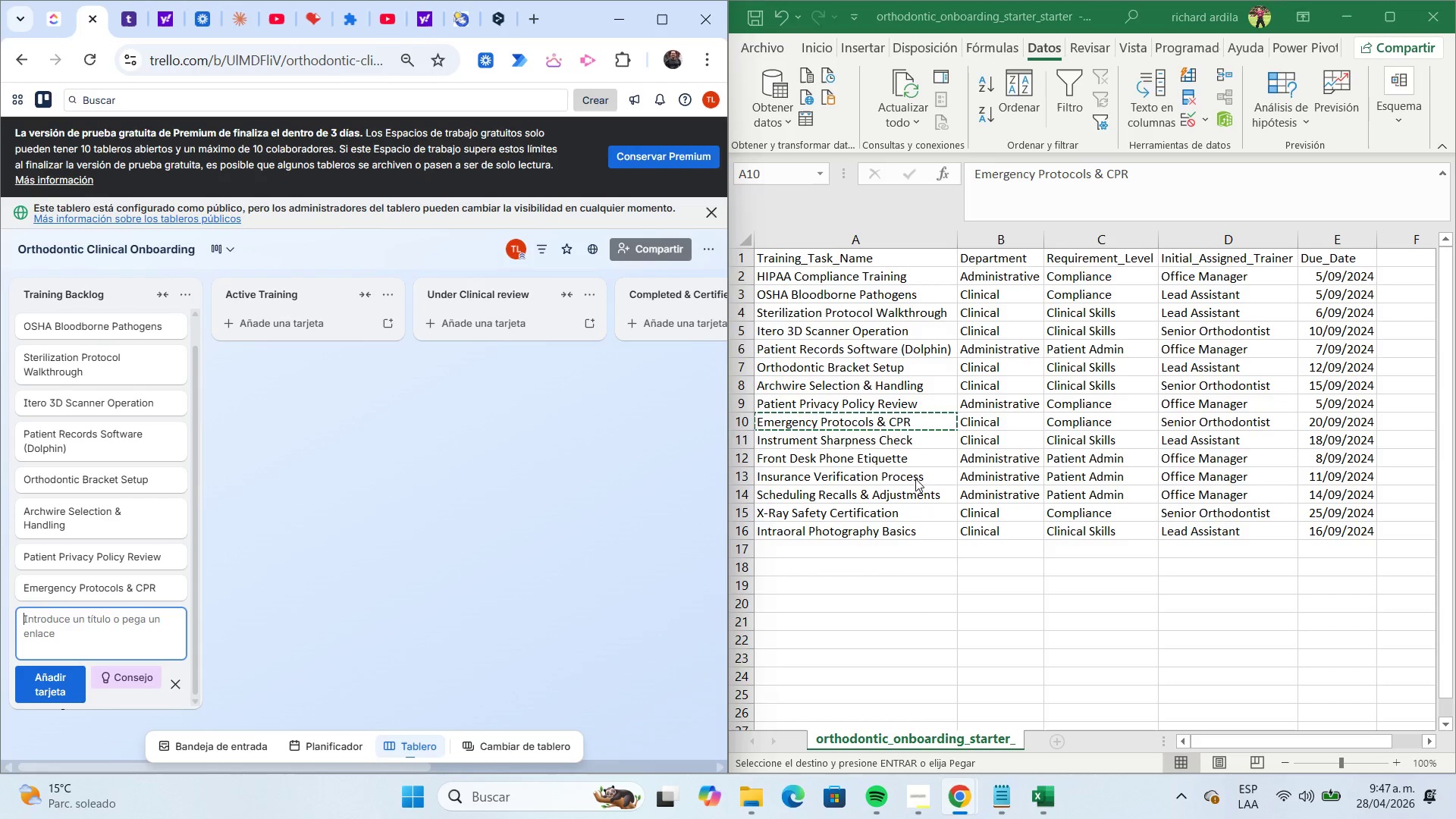 
left_click([905, 447])
 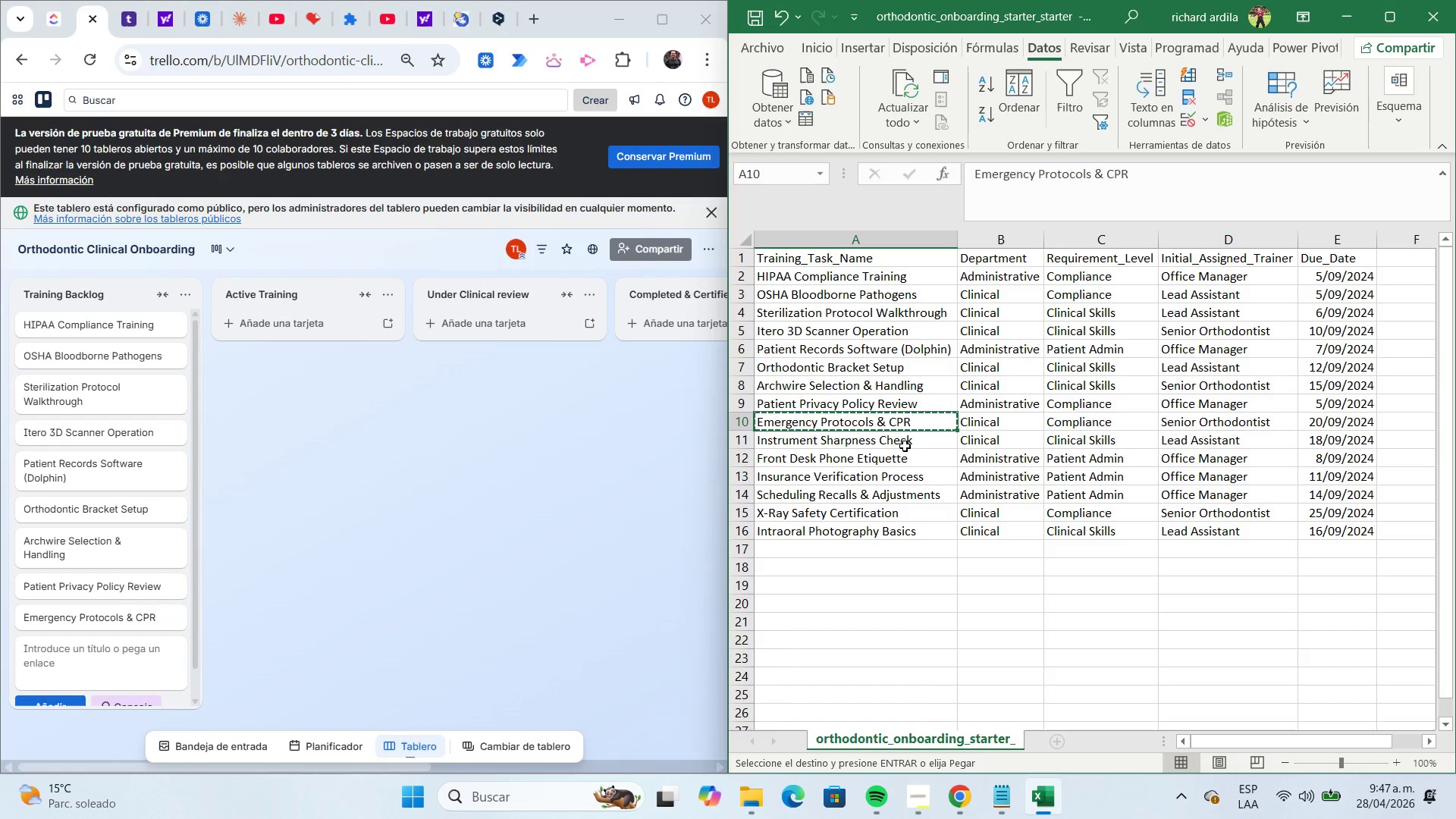 
left_click([903, 444])
 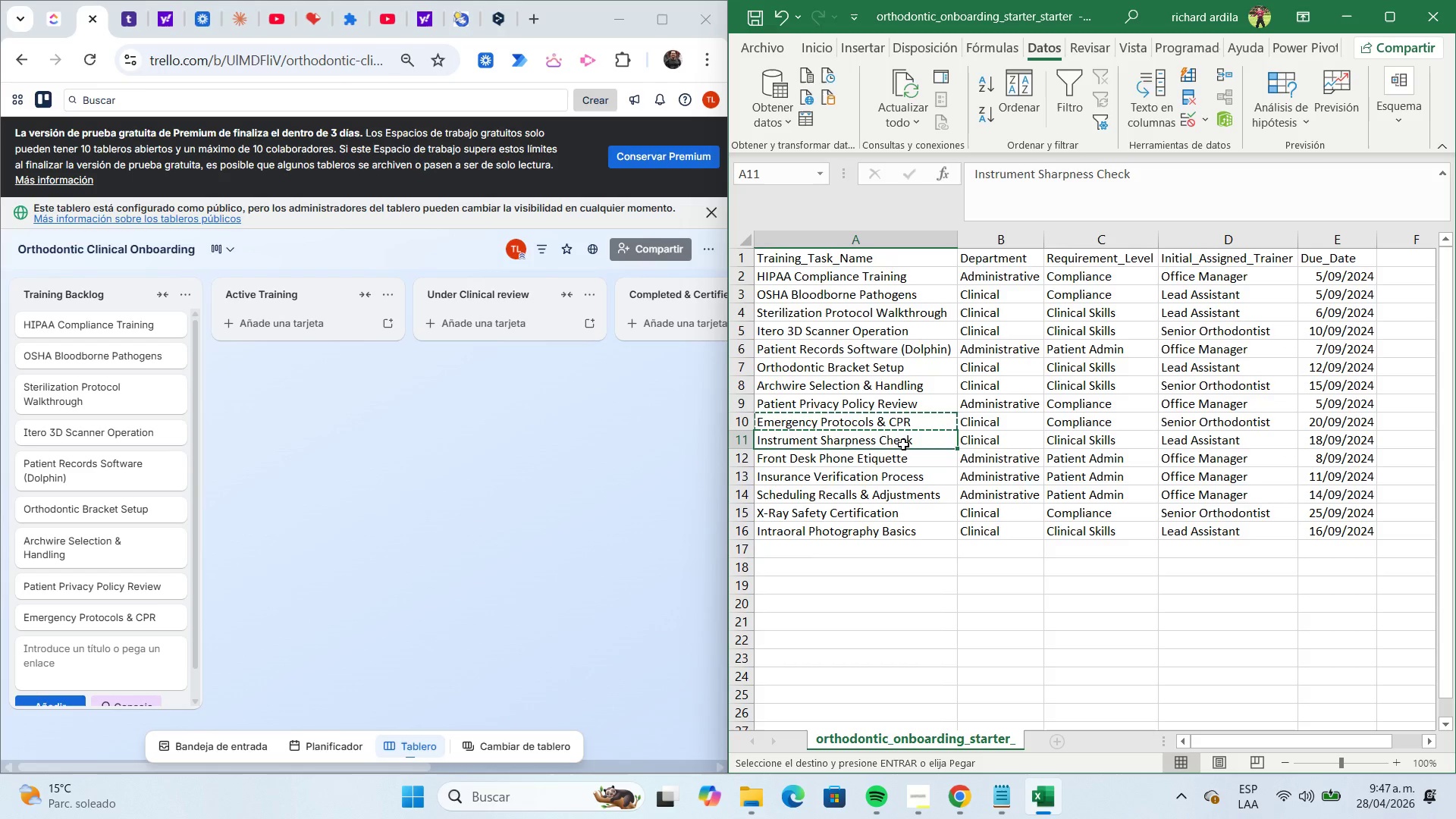 
key(Control+C)
 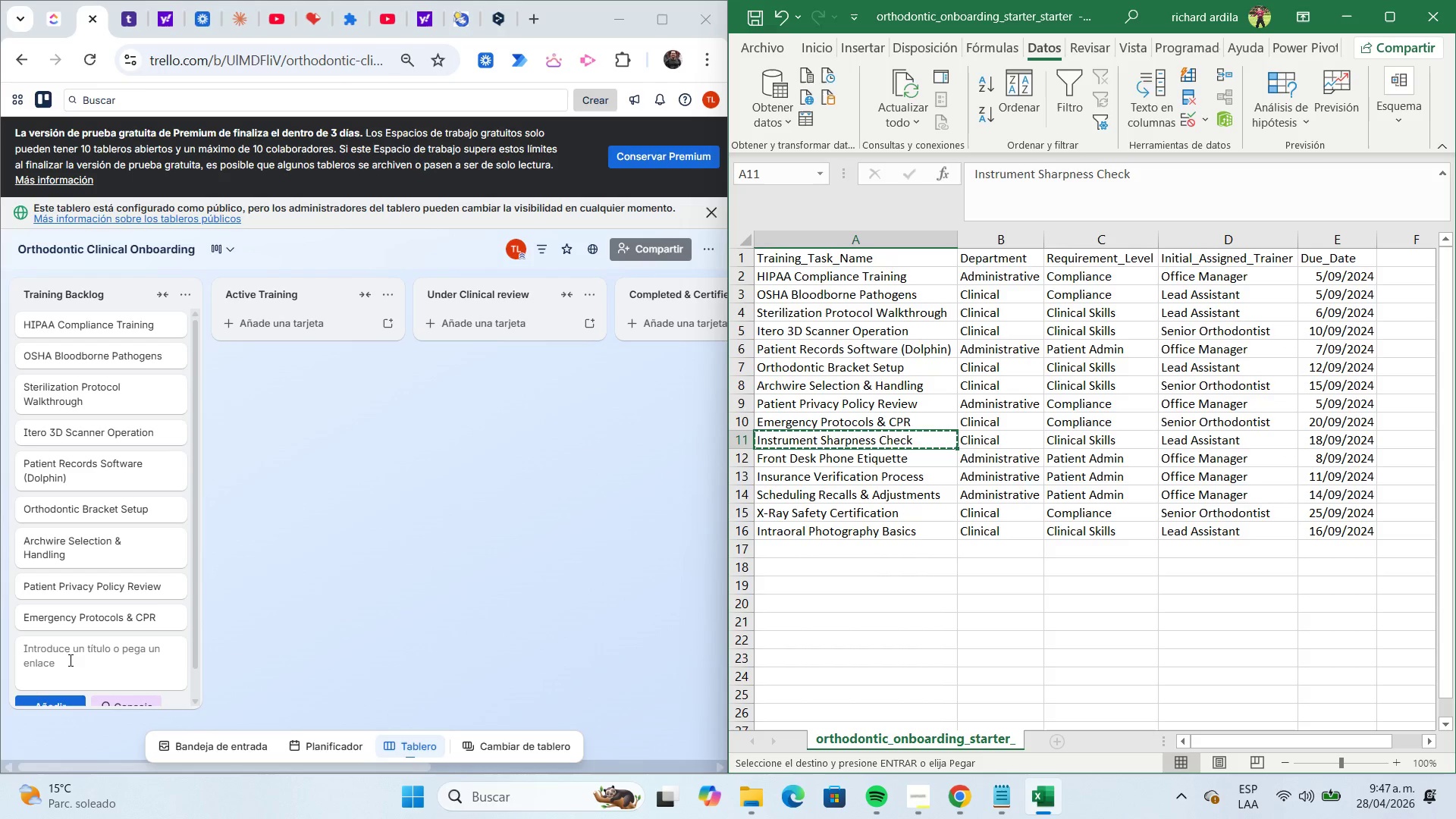 
left_click([69, 660])
 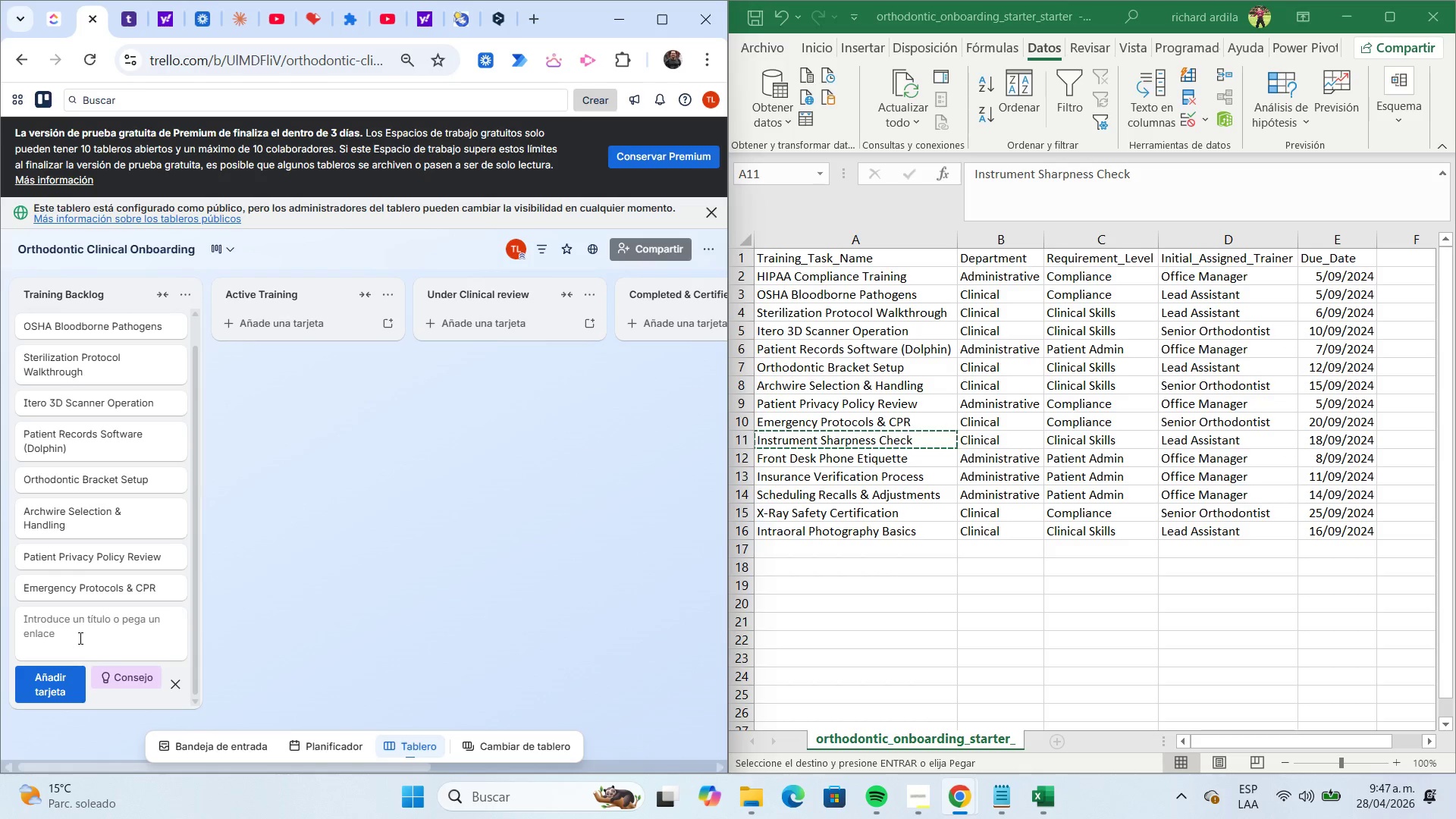 
key(Control+V)
 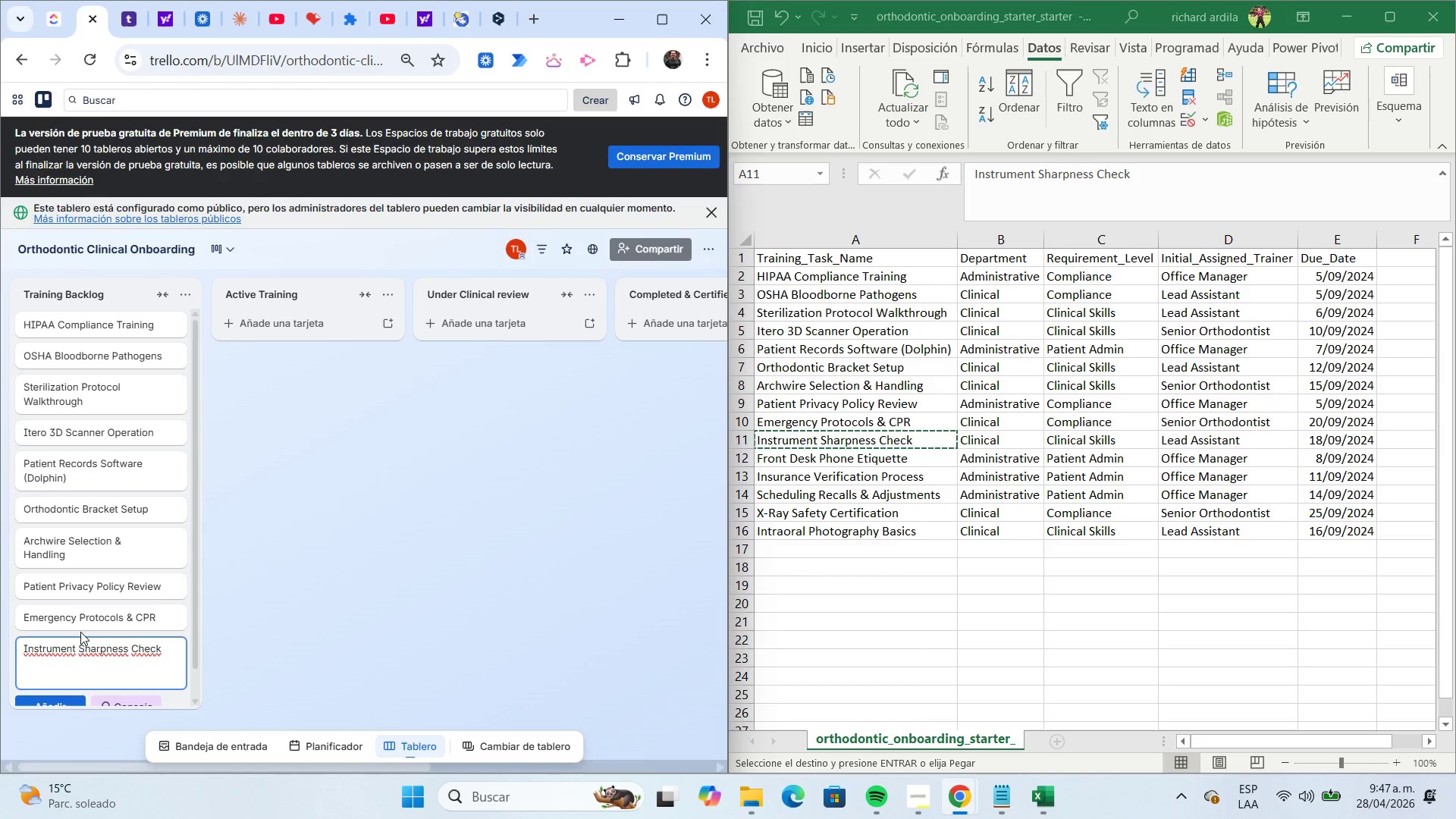 
scroll: coordinate [80, 632], scroll_direction: down, amount: 2.0
 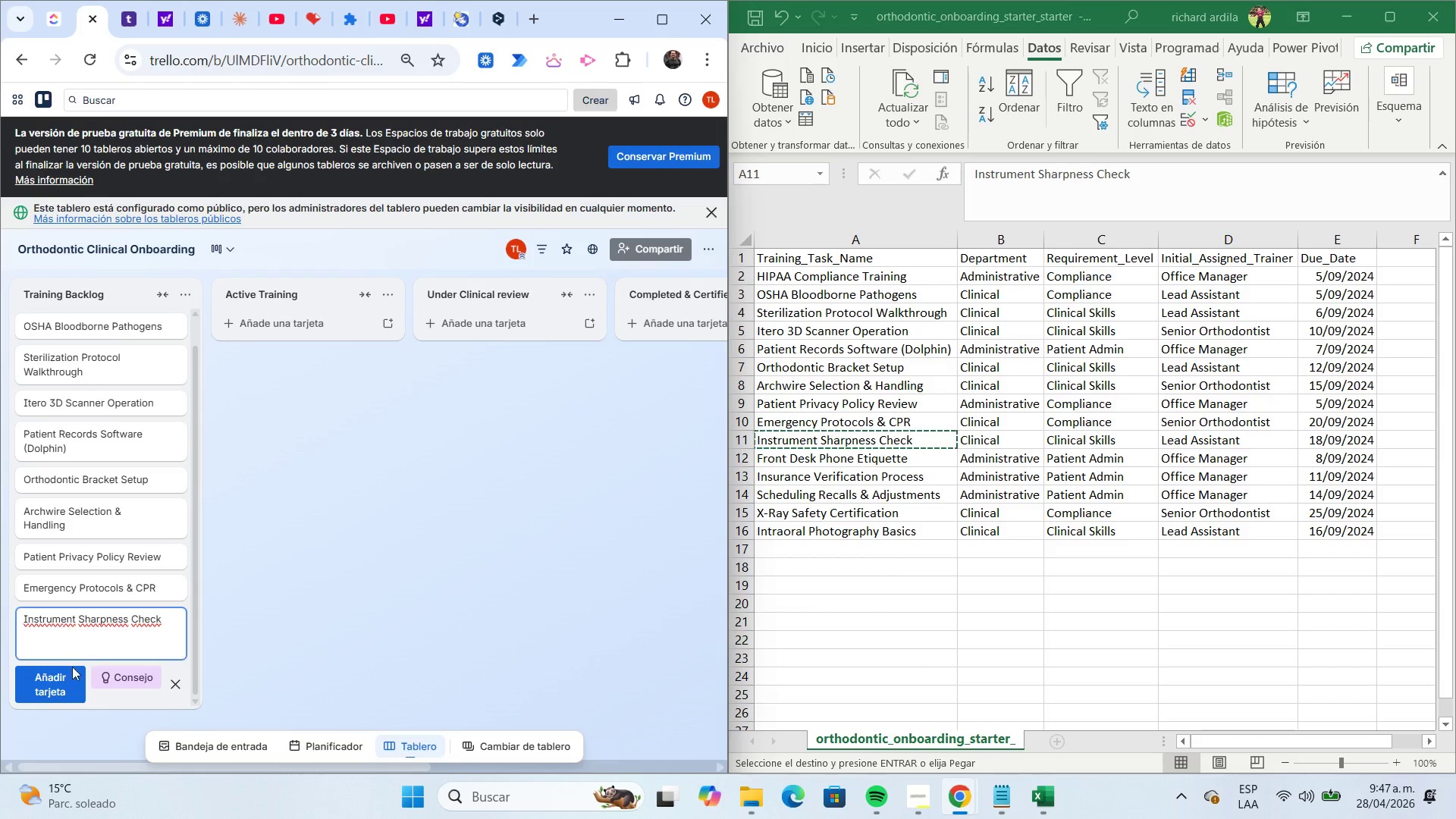 
left_click([68, 678])
 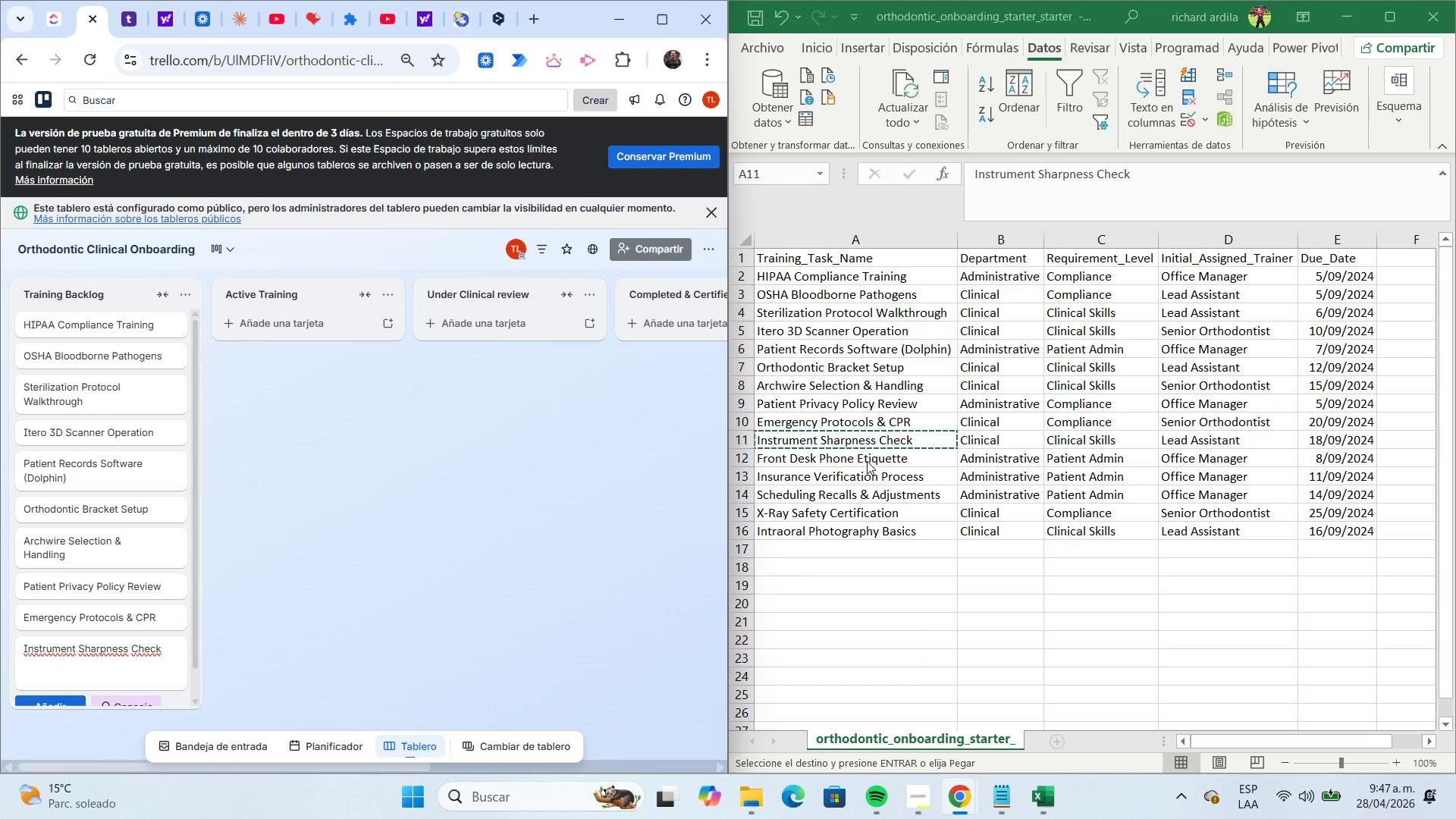 
double_click([868, 461])
 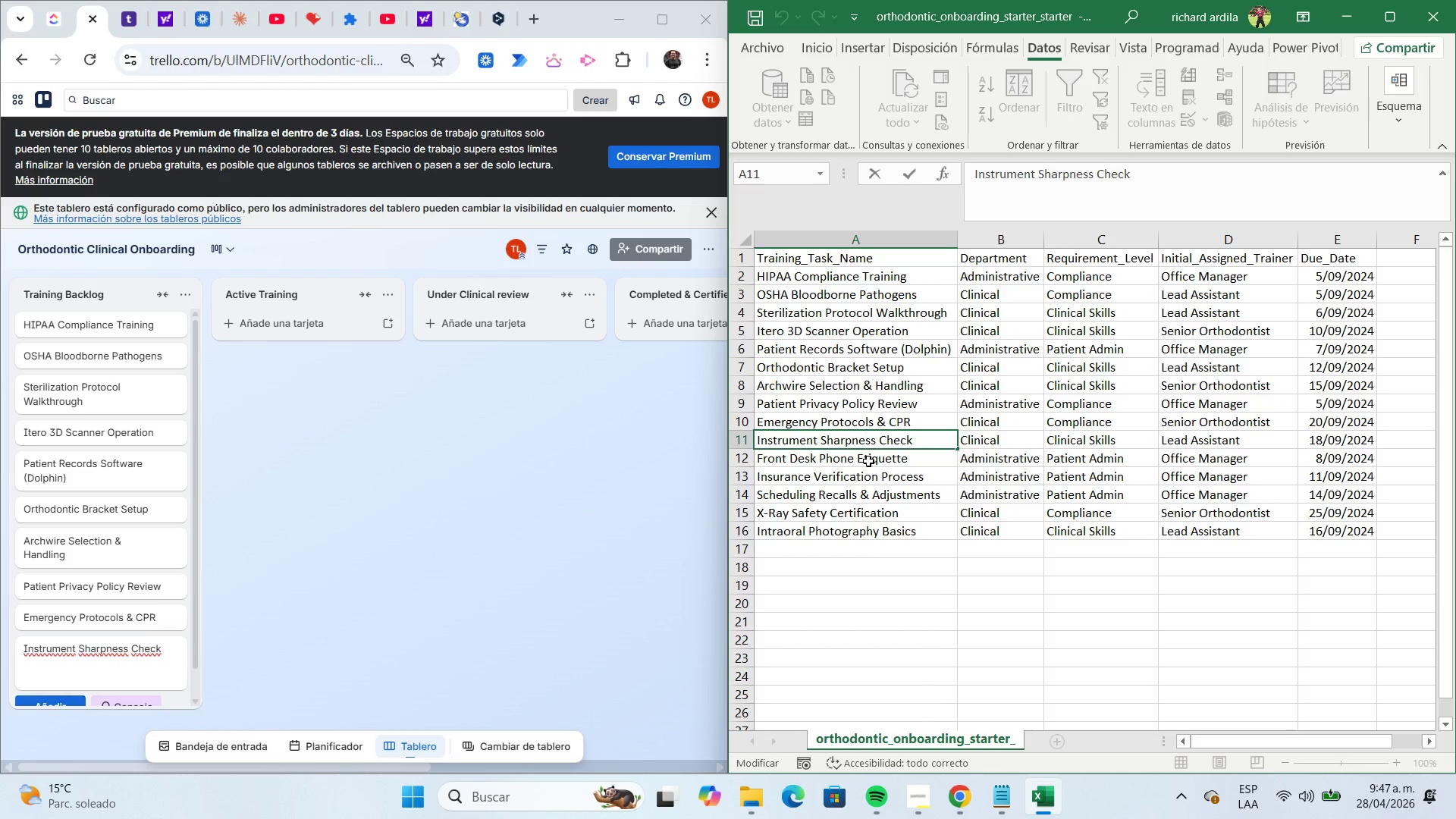 
left_click([871, 461])
 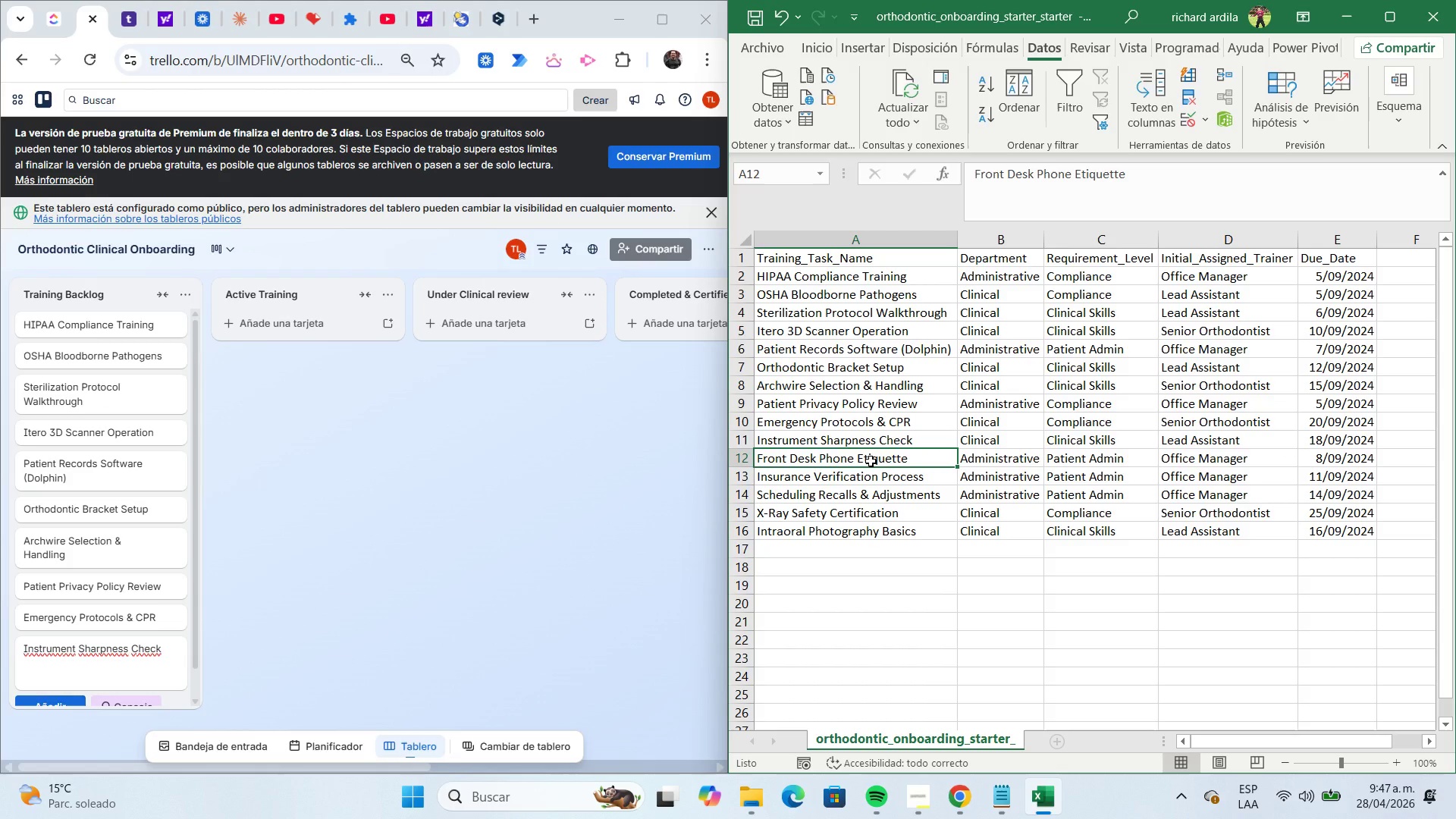 
key(Control+C)
 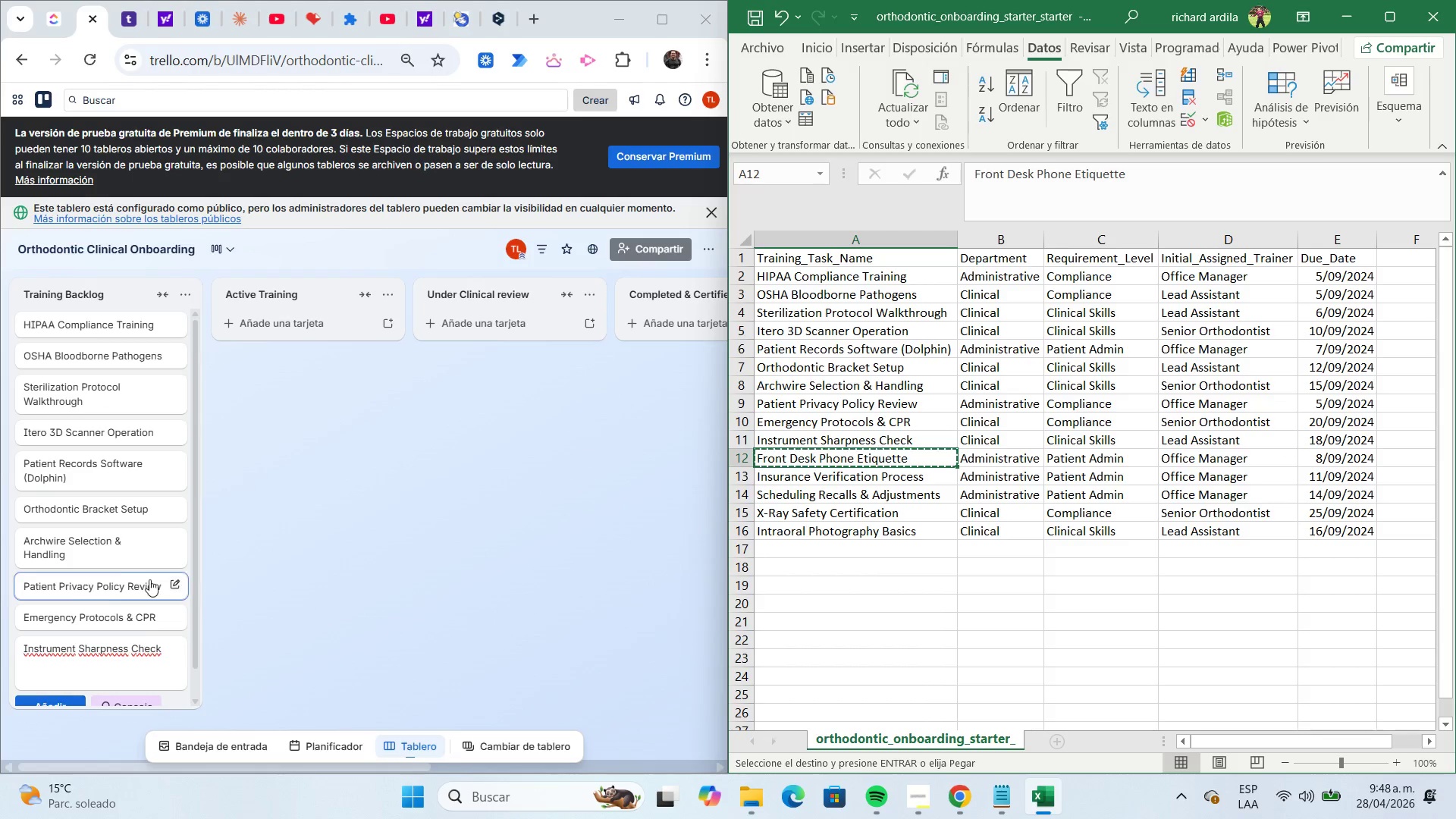 
scroll: coordinate [120, 563], scroll_direction: down, amount: 3.0
 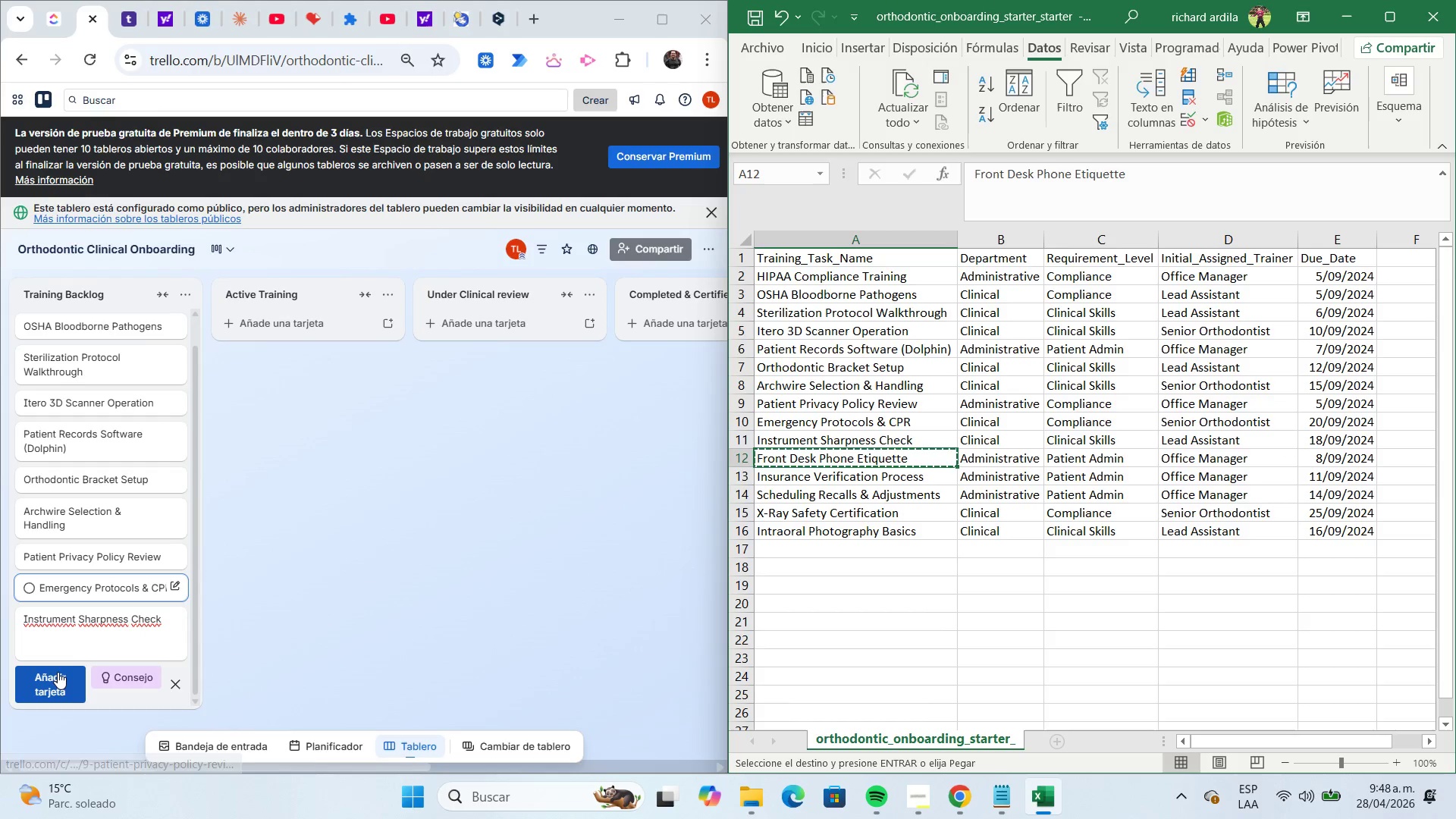 
left_click([56, 673])
 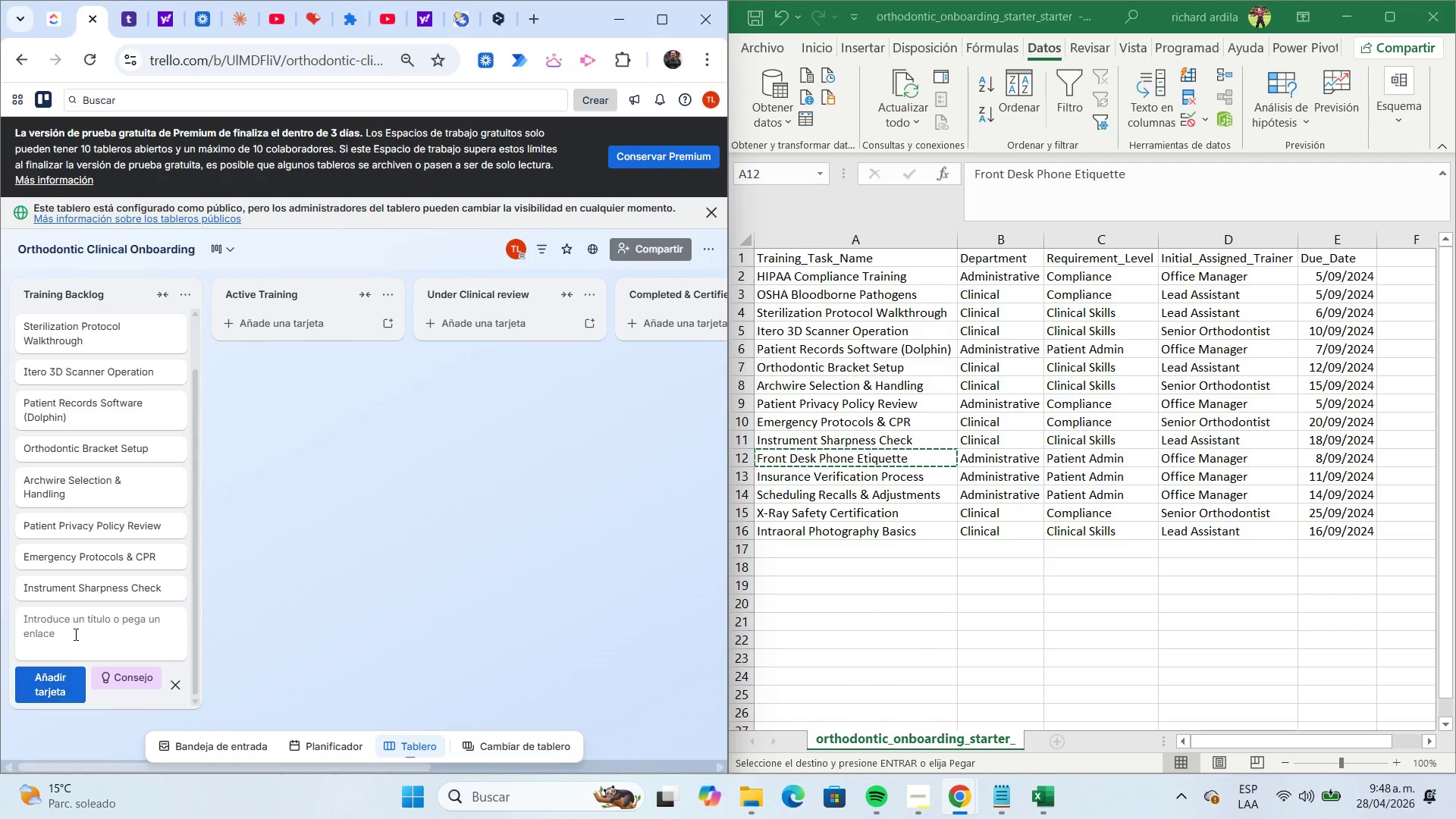 
left_click([74, 633])
 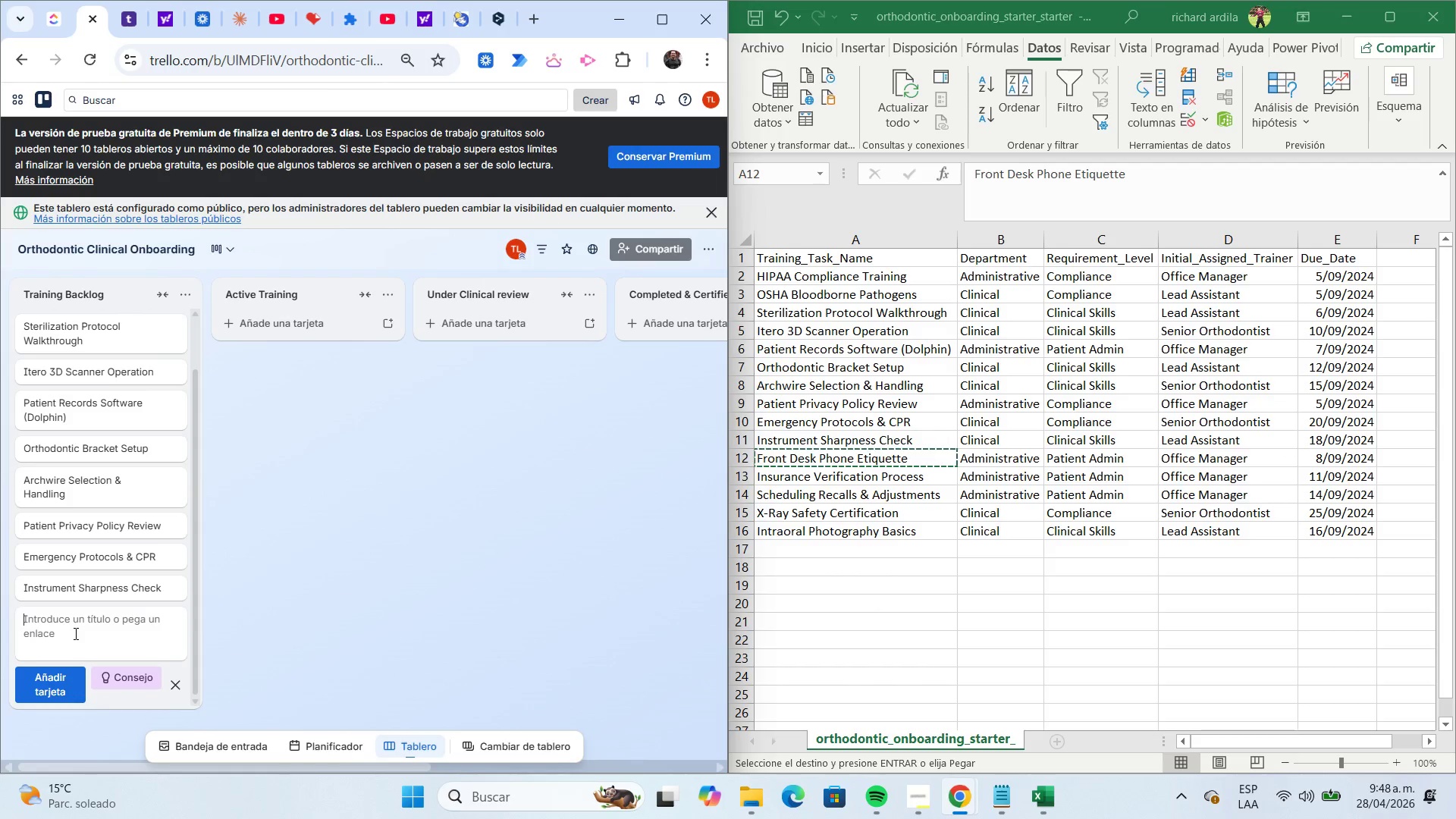 
key(Control+ControlLeft)
 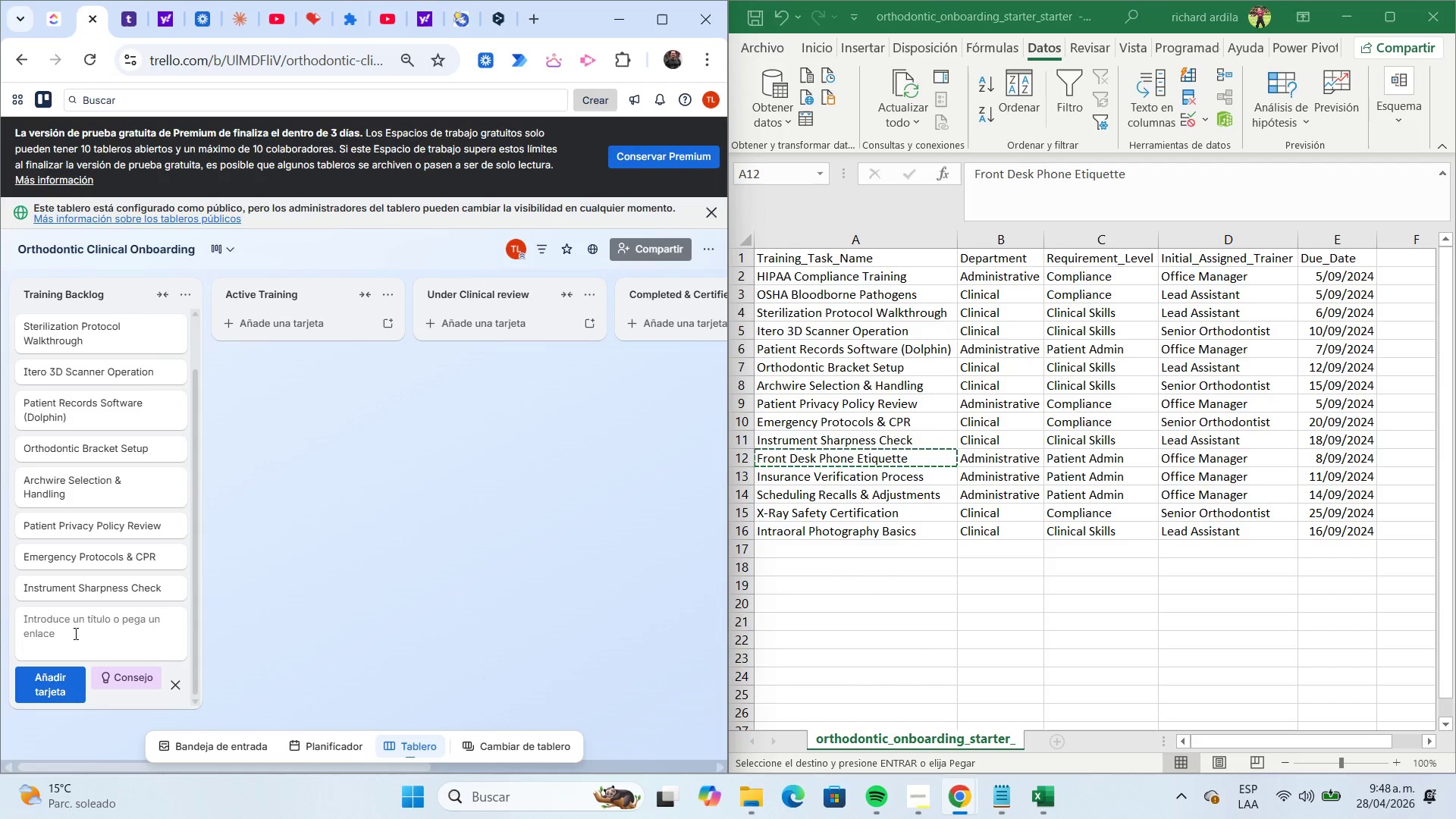 
key(Control+V)
 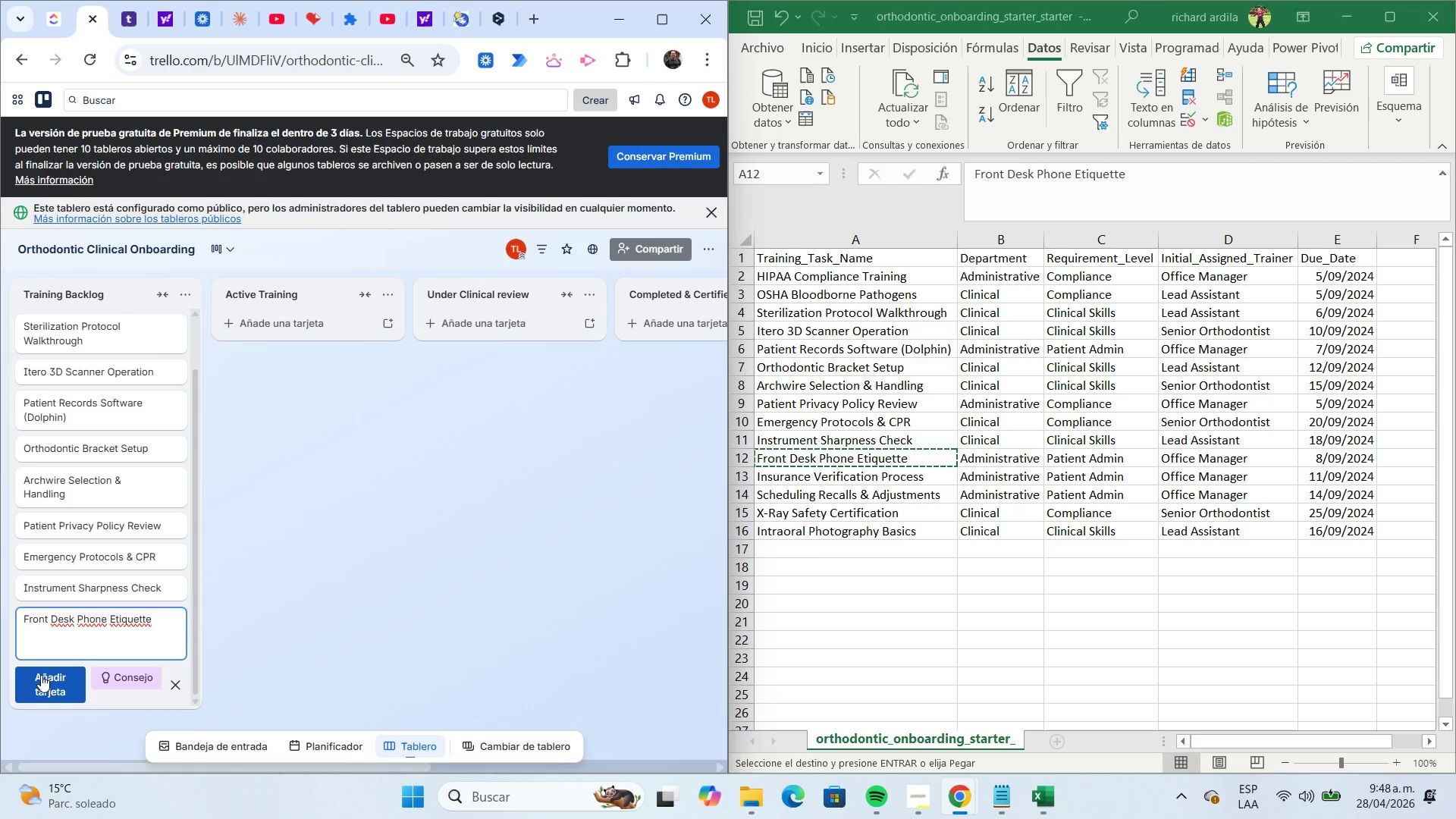 
left_click([42, 676])
 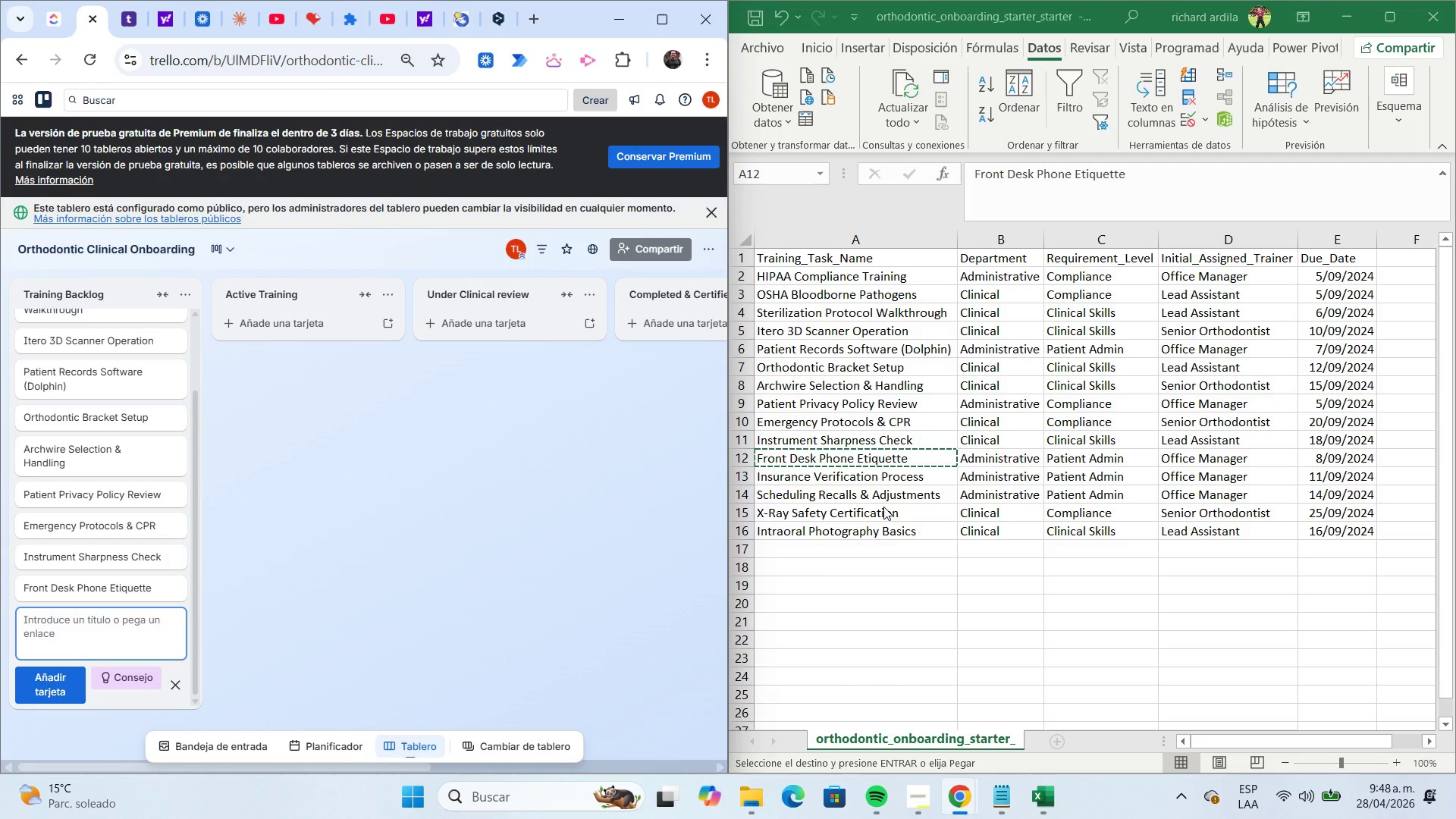 
left_click([902, 485])
 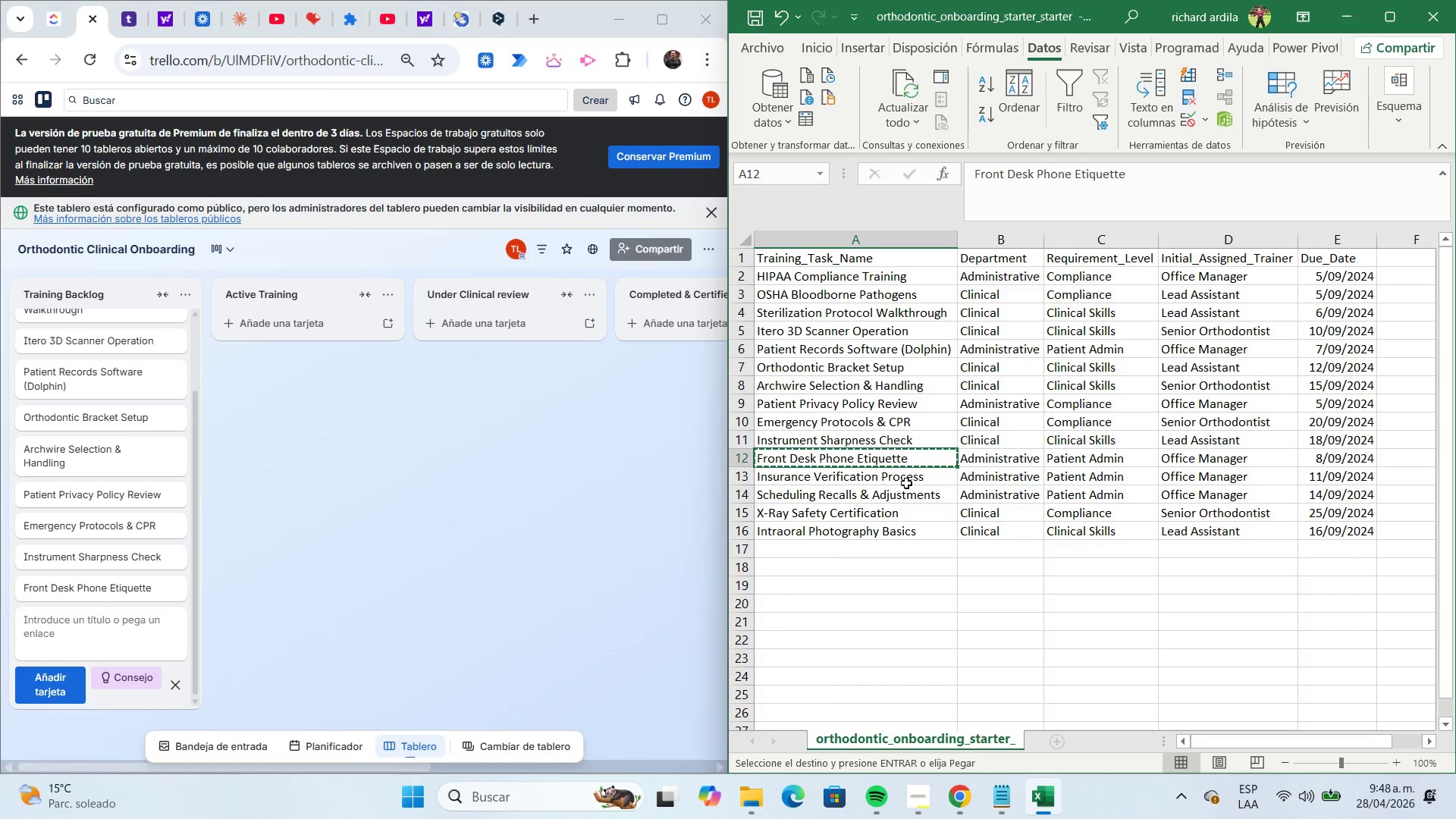 
left_click([906, 483])
 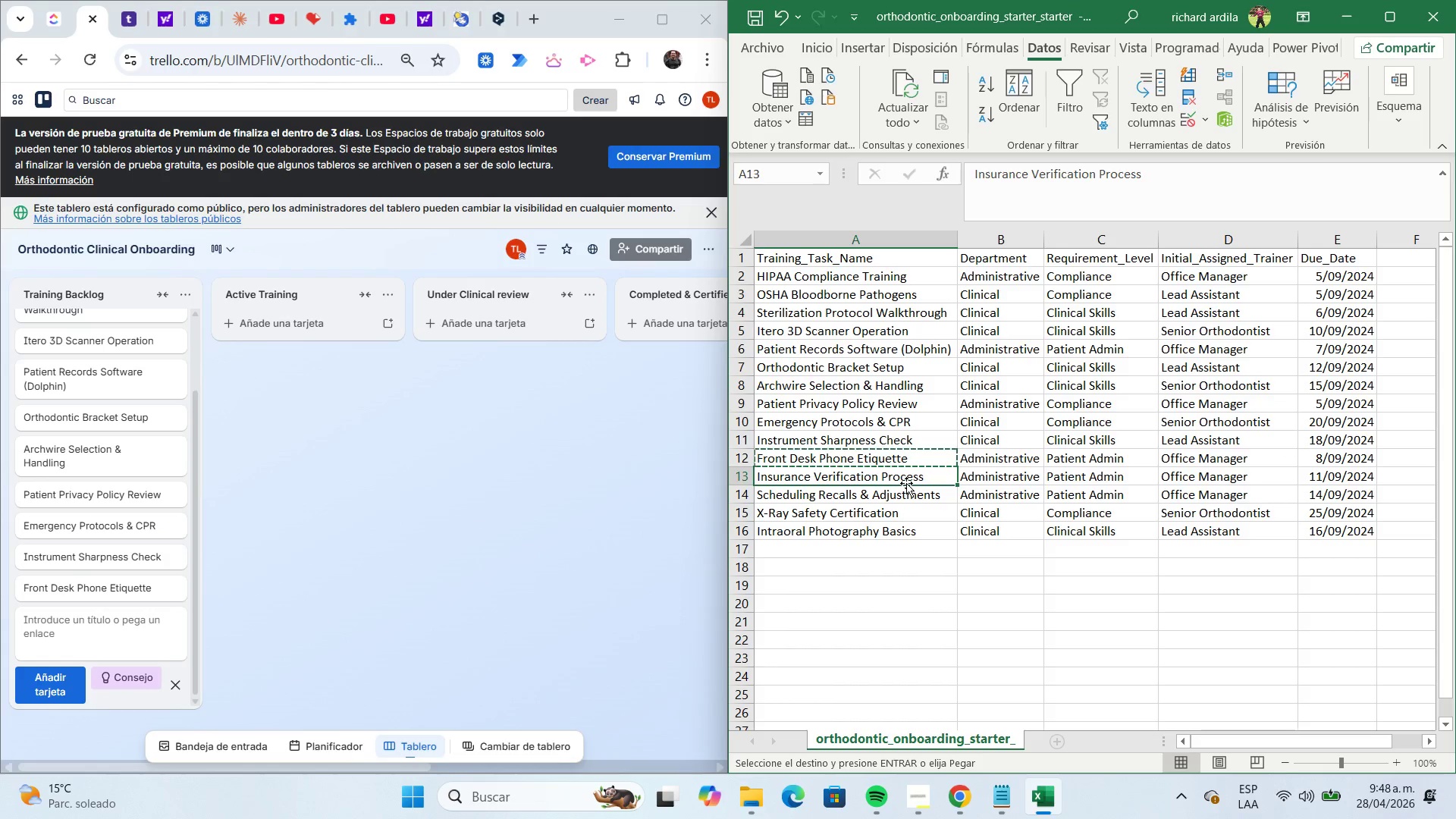 
key(Control+C)
 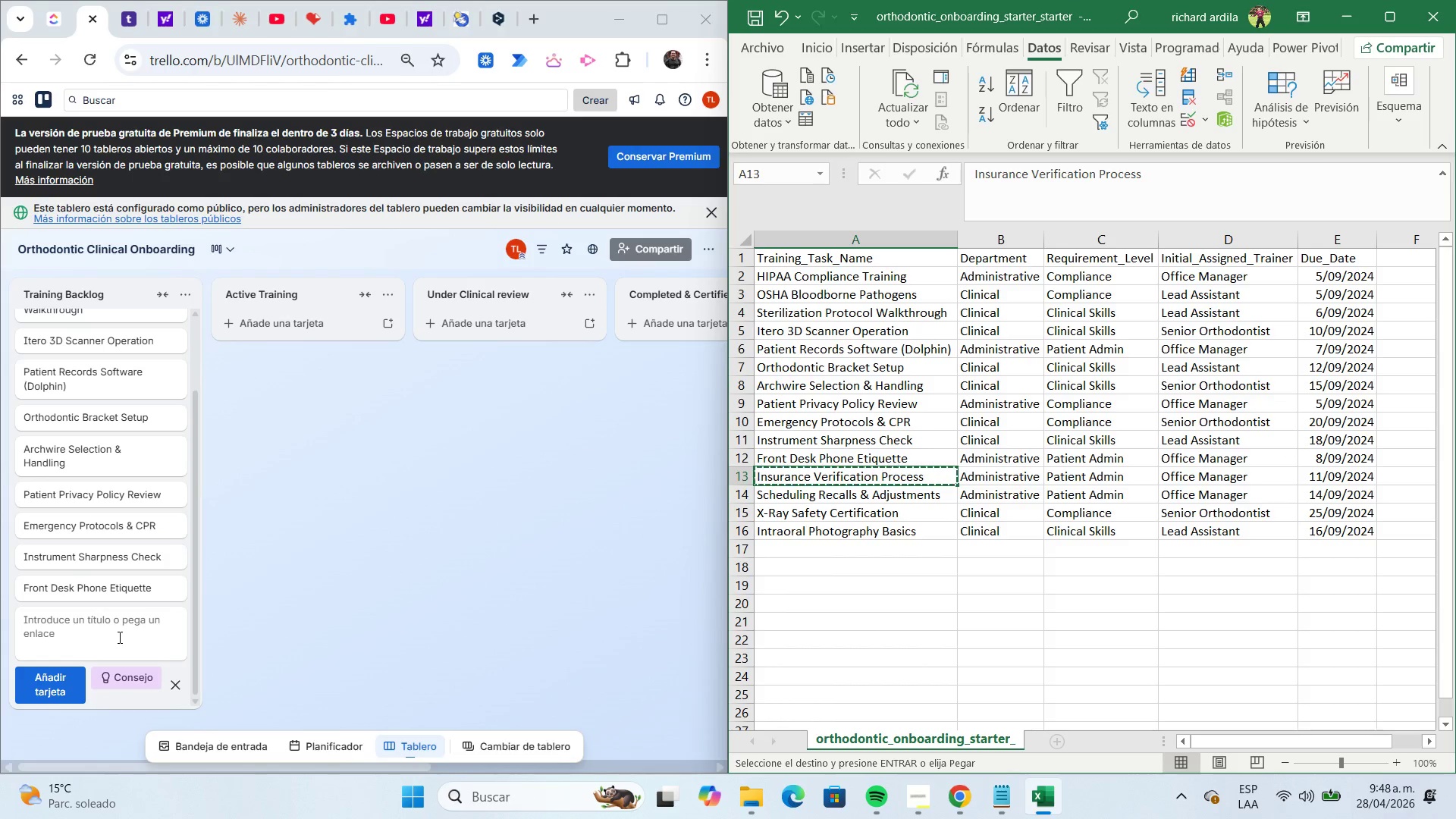 
left_click([111, 632])
 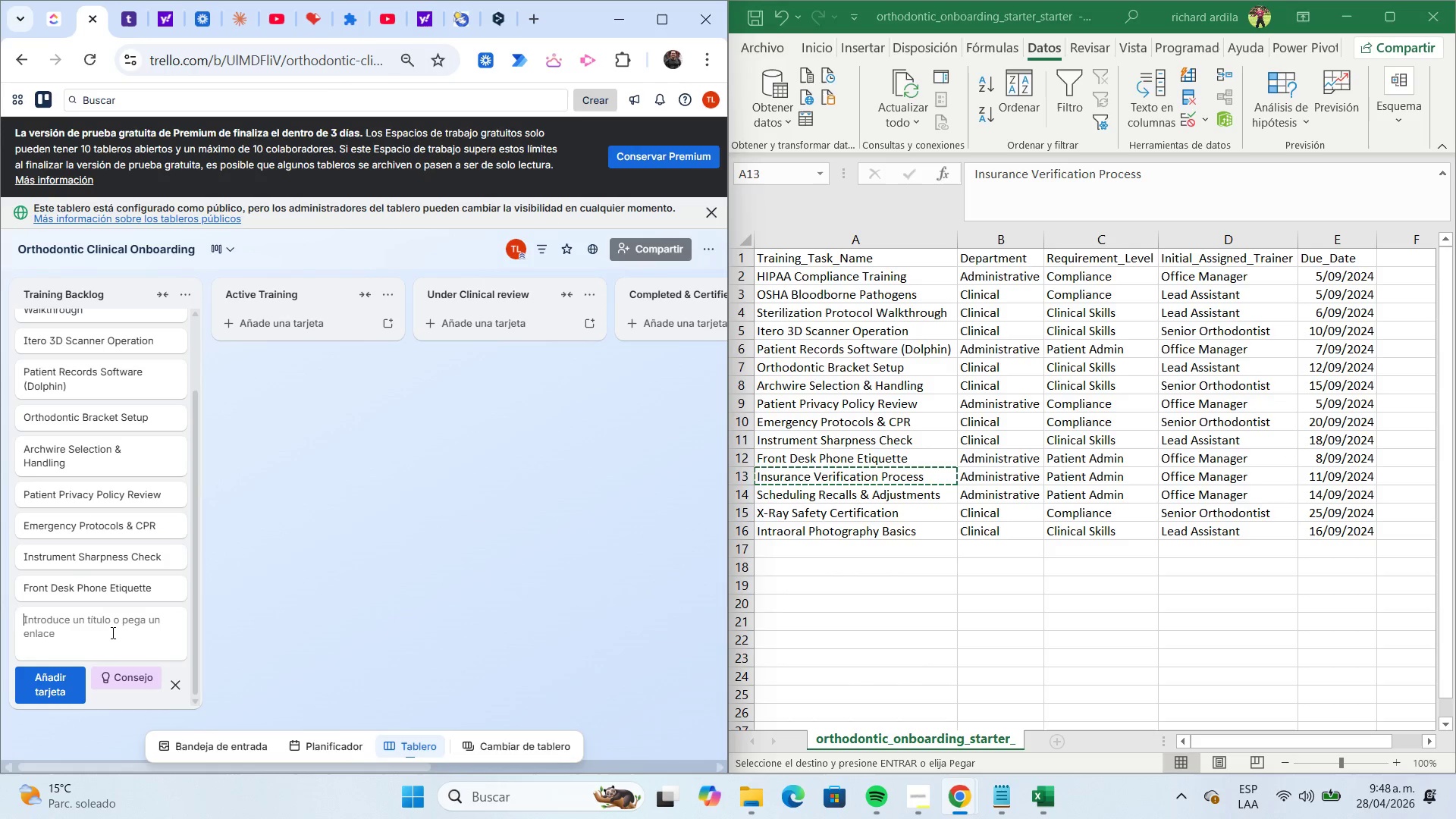 
key(Control+ControlLeft)
 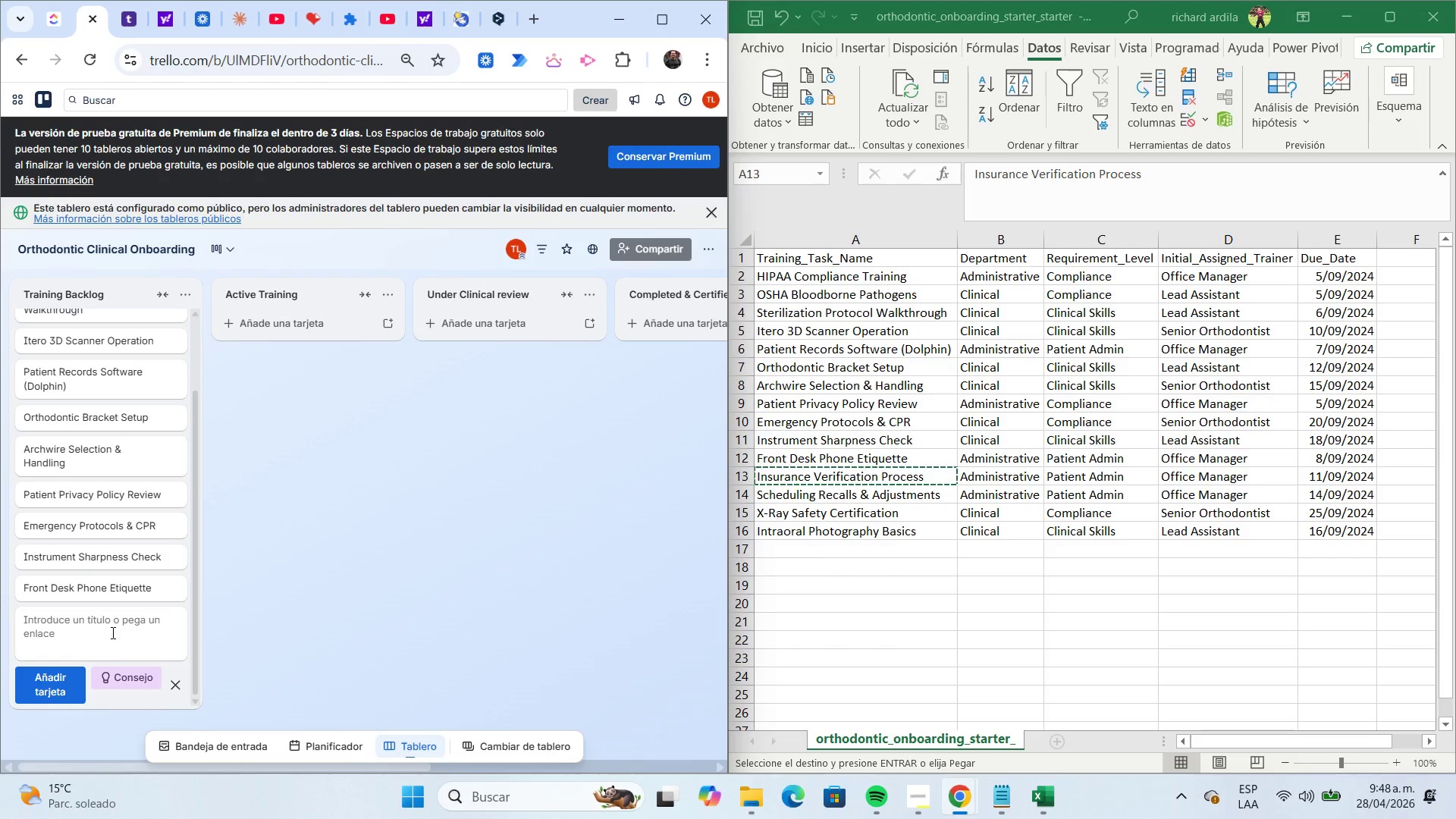 
key(Control+V)
 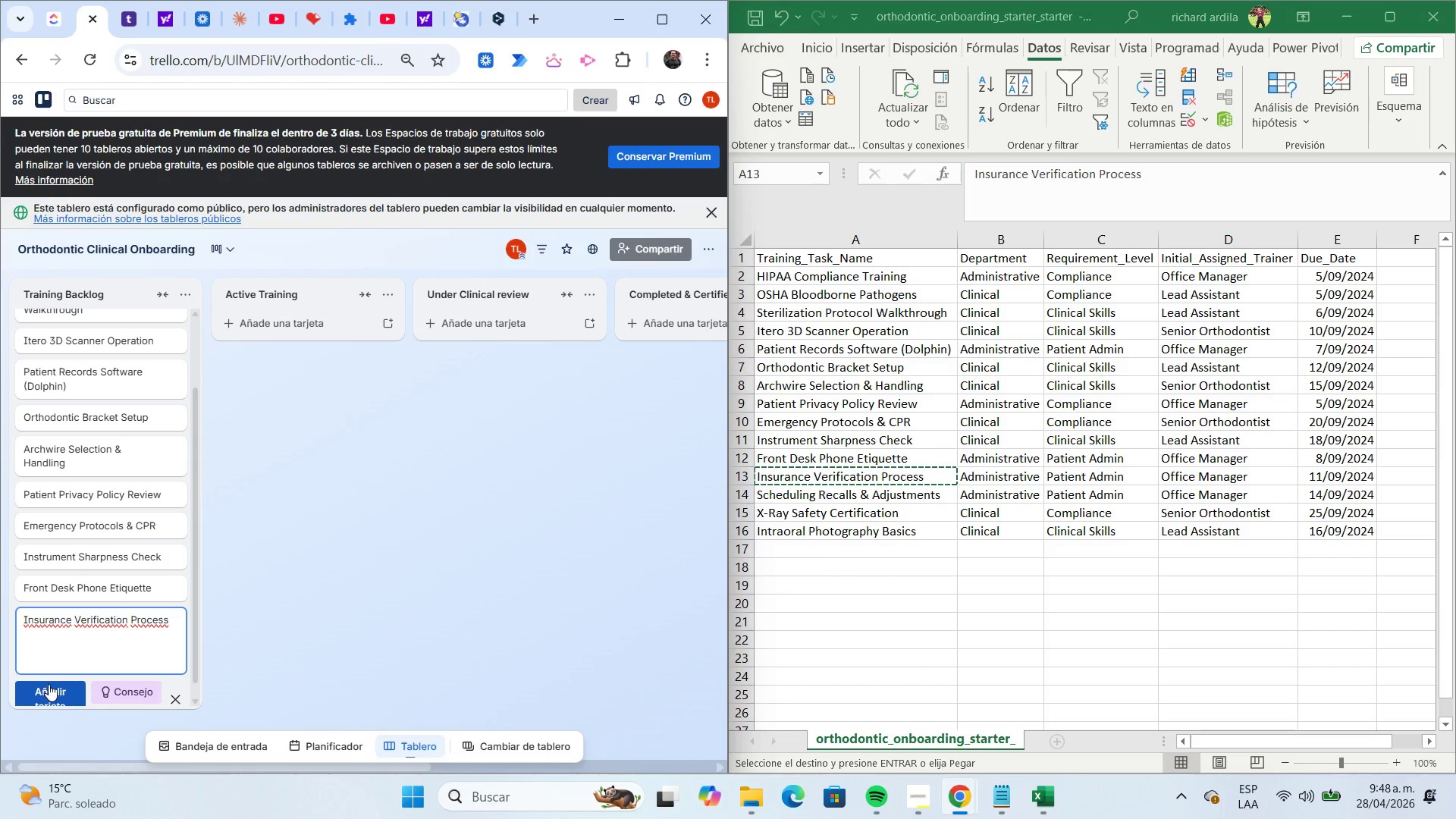 
left_click([50, 688])
 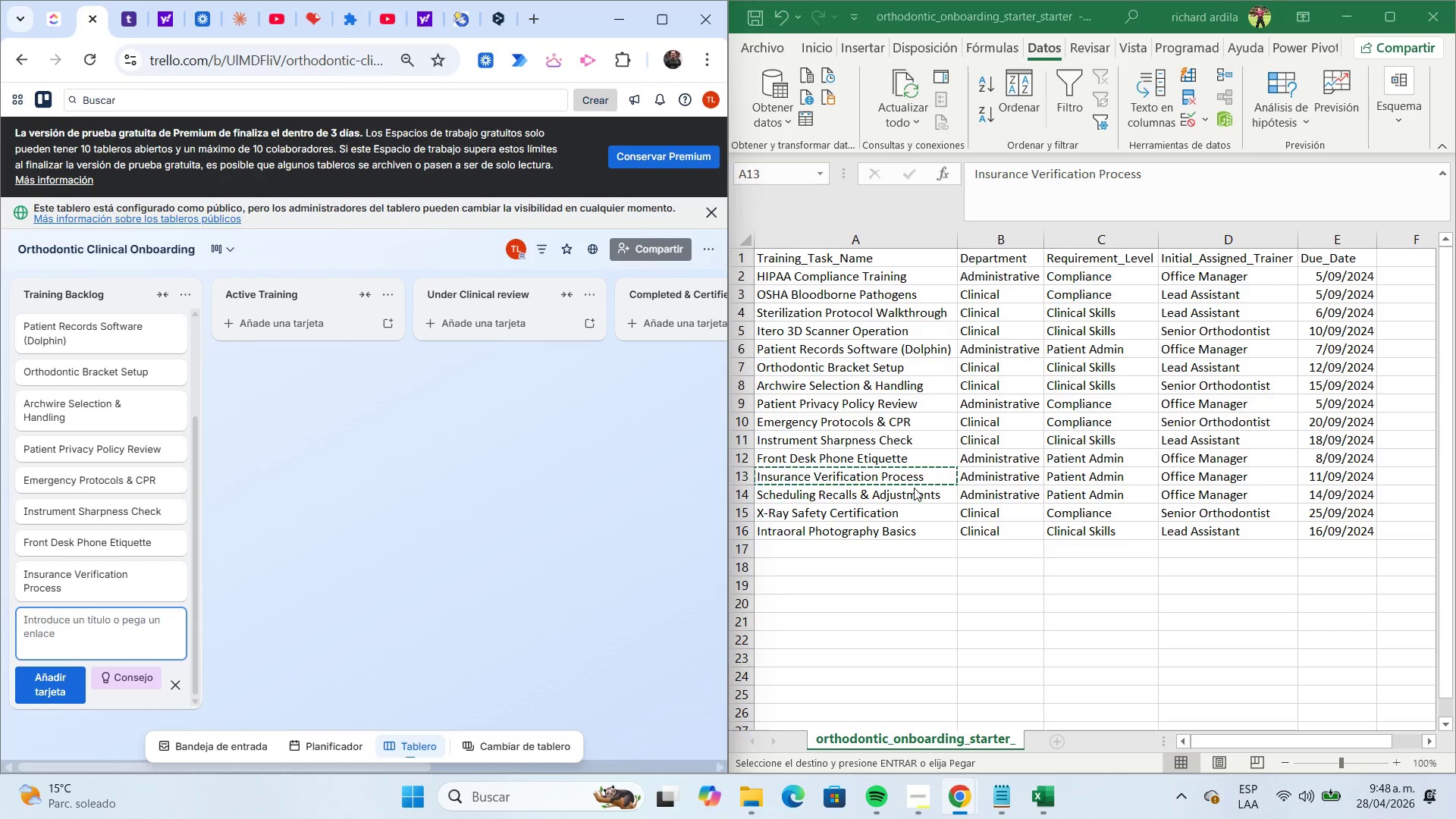 
left_click([898, 498])
 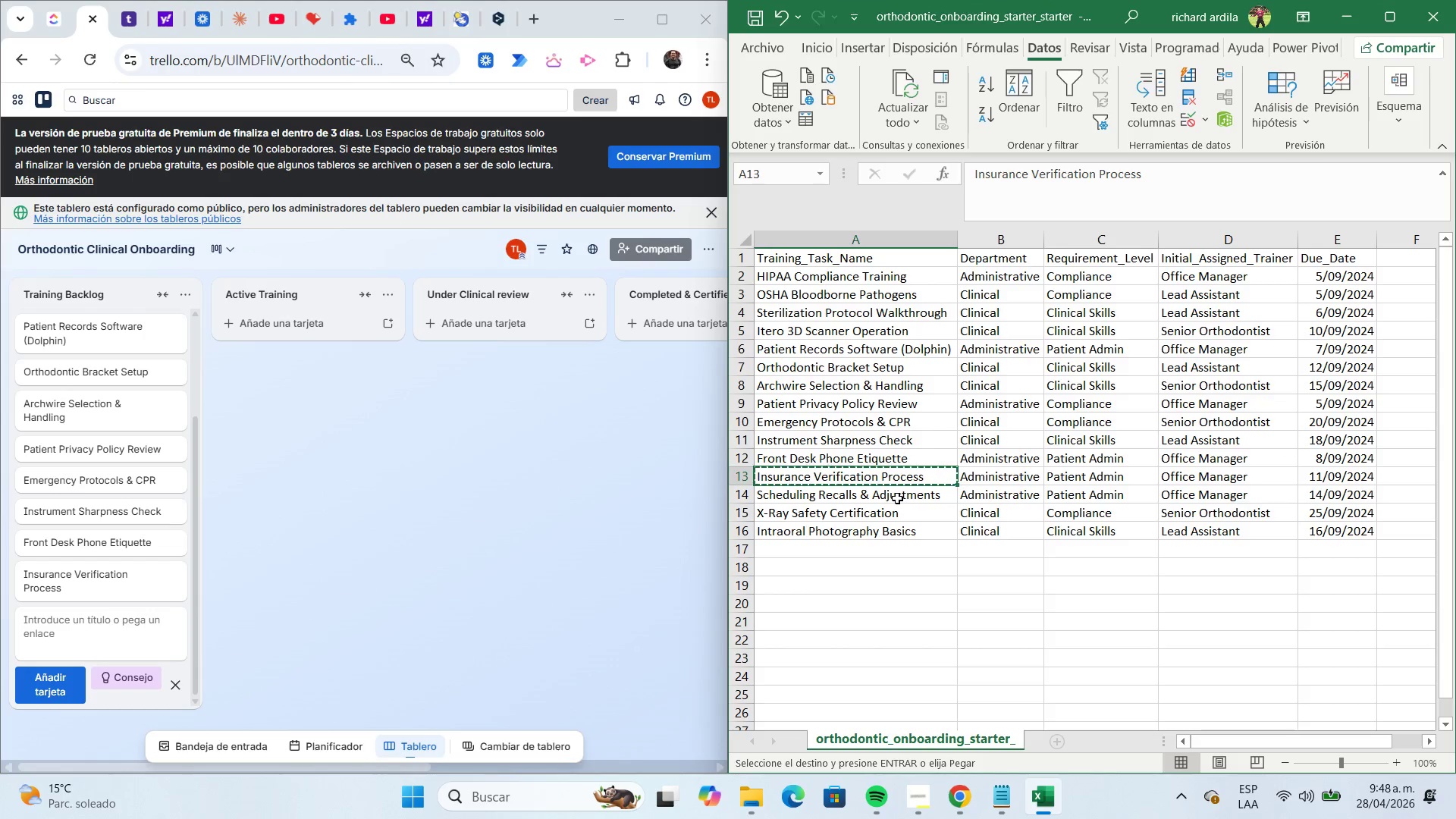 
left_click([896, 498])
 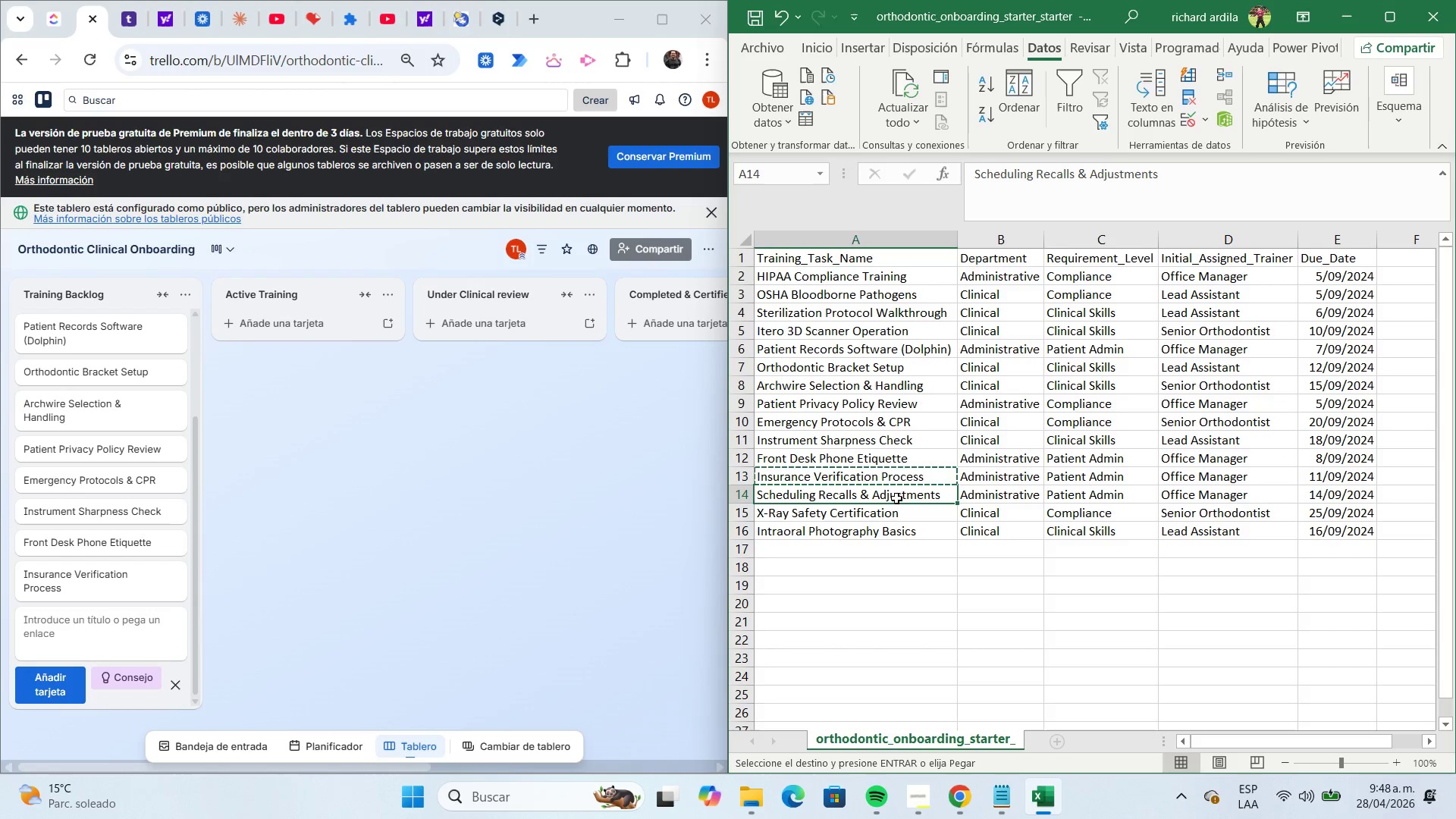 
key(Control+C)
 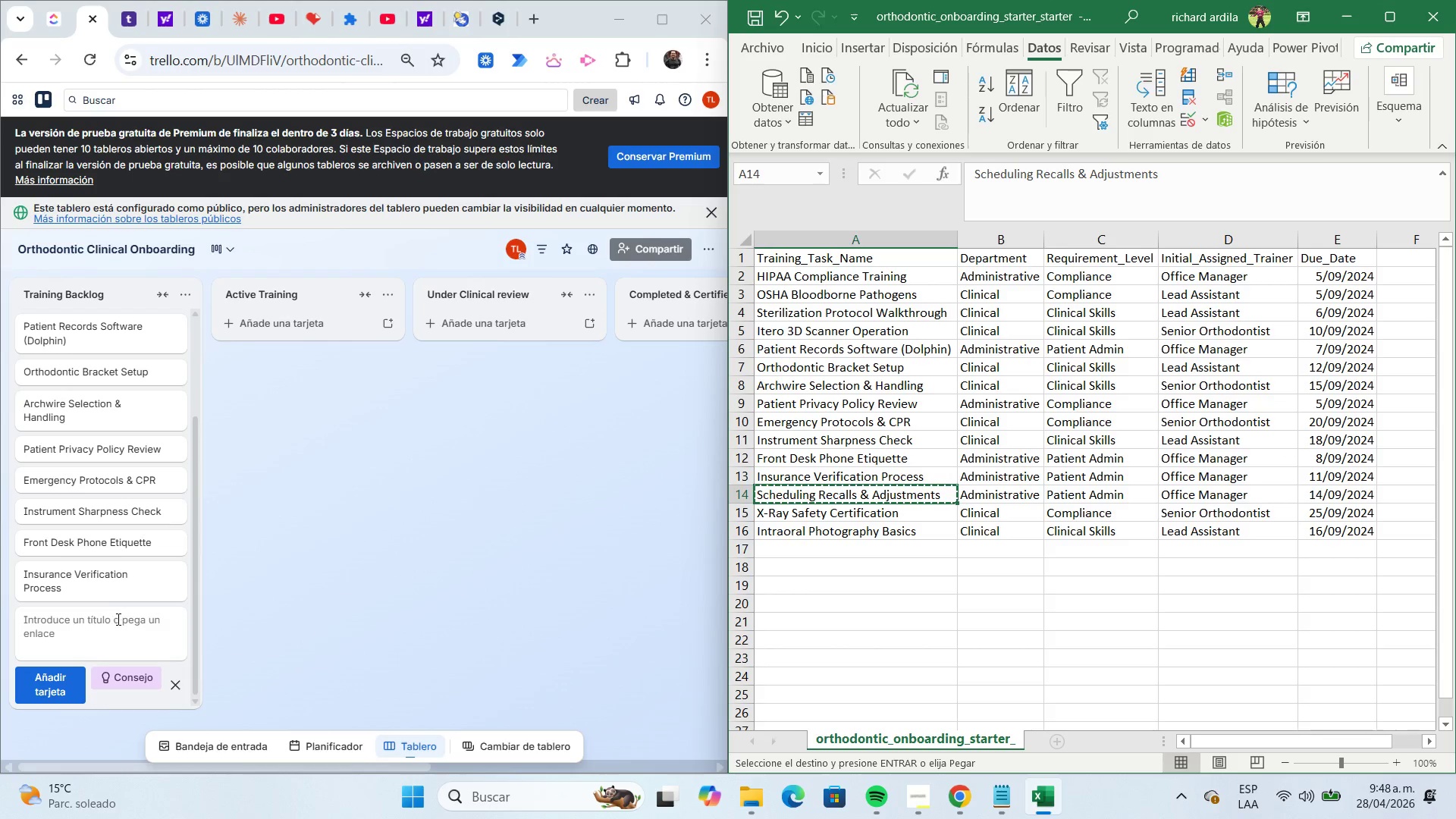 
left_click([113, 620])
 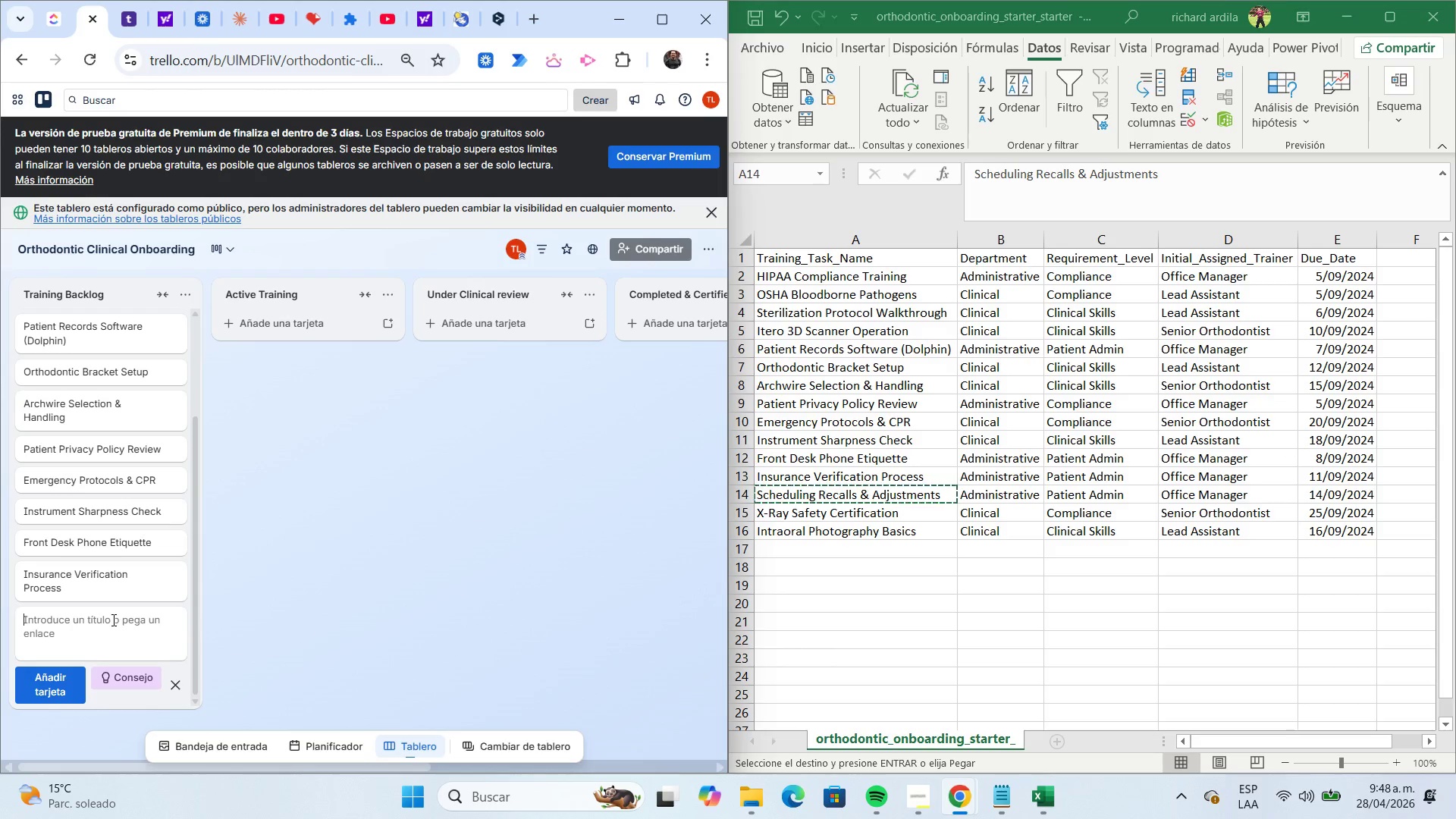 
key(Control+ControlLeft)
 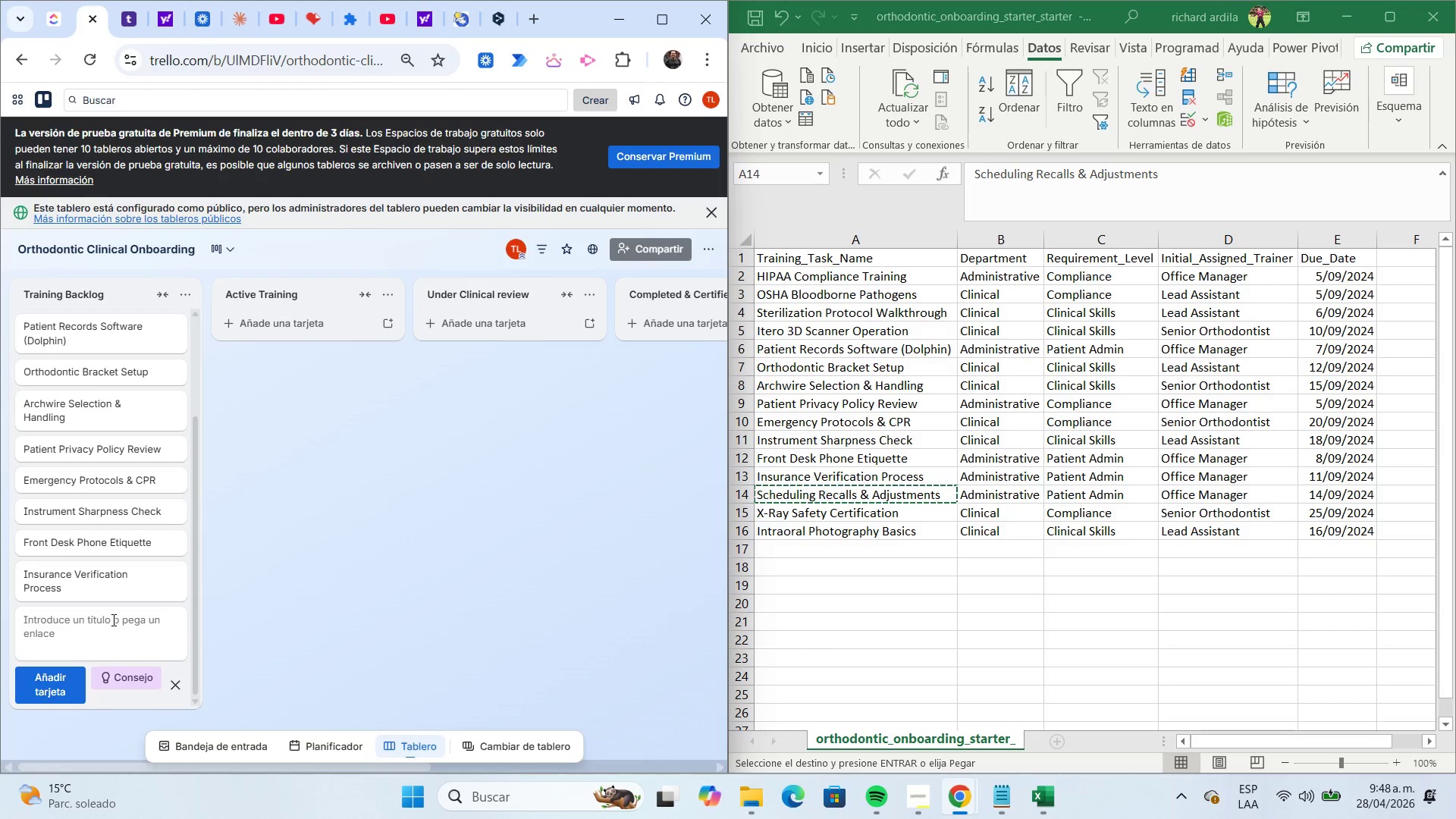 
key(Control+V)
 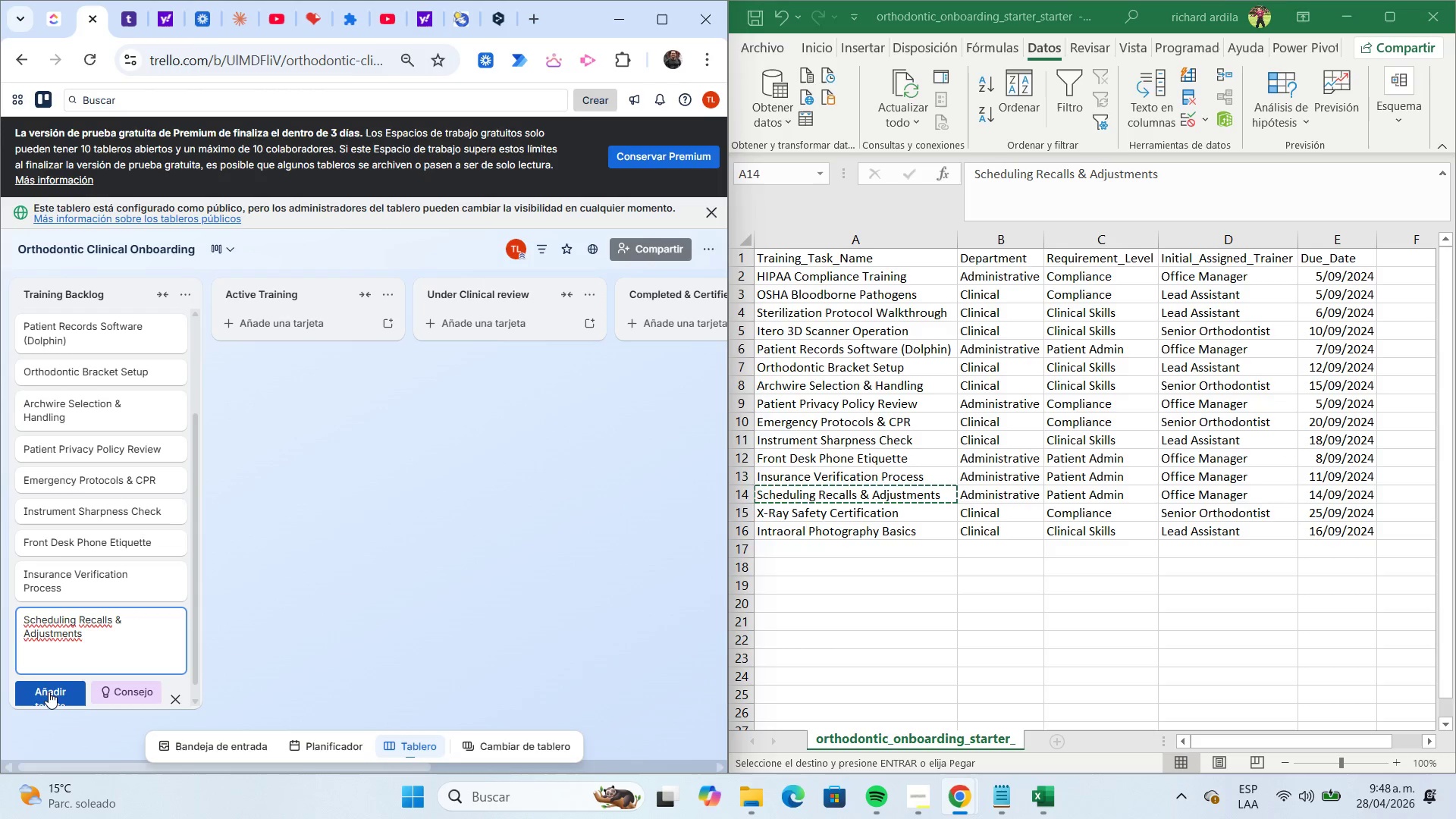 
left_click([50, 692])
 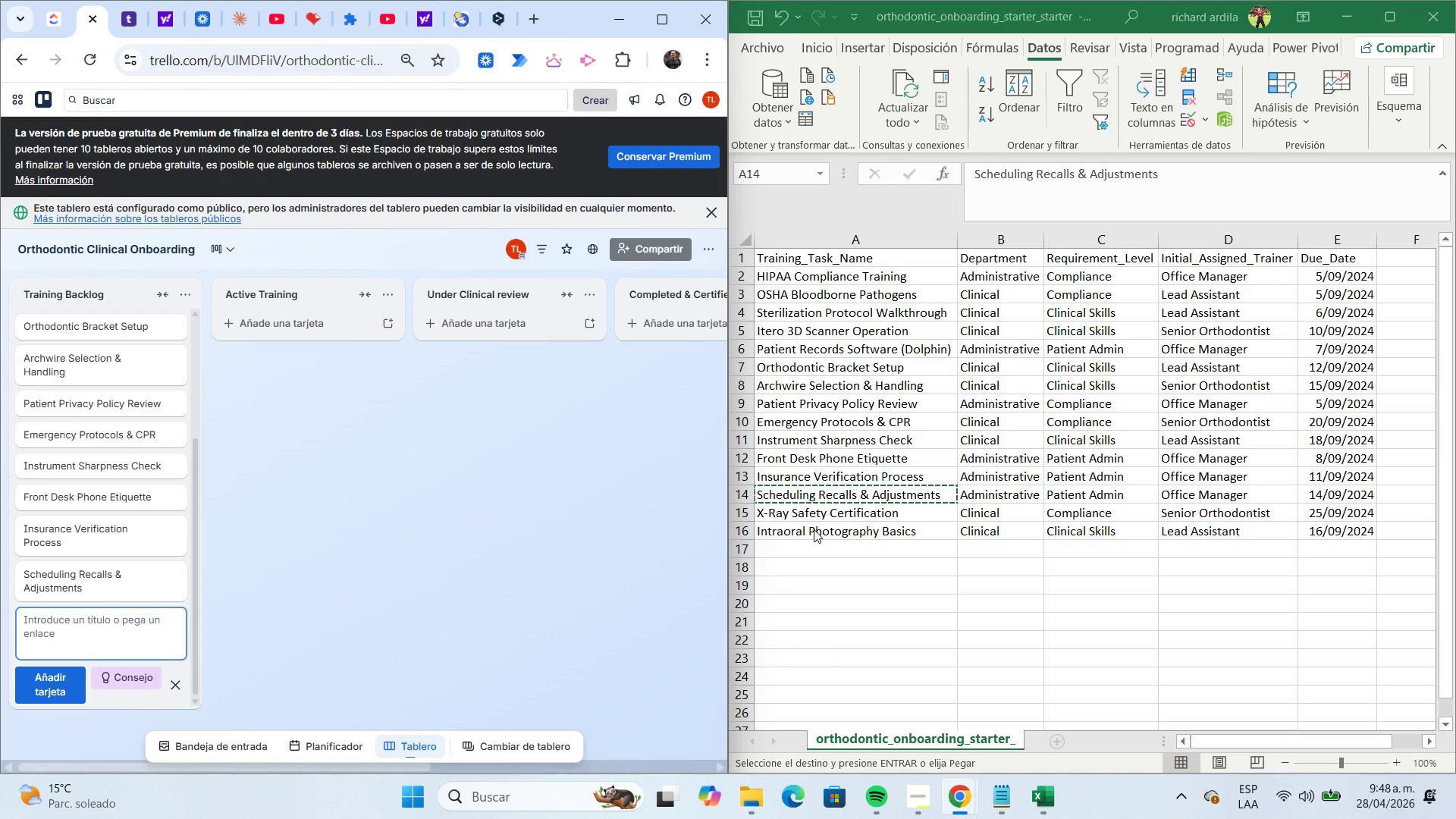 
left_click([817, 519])
 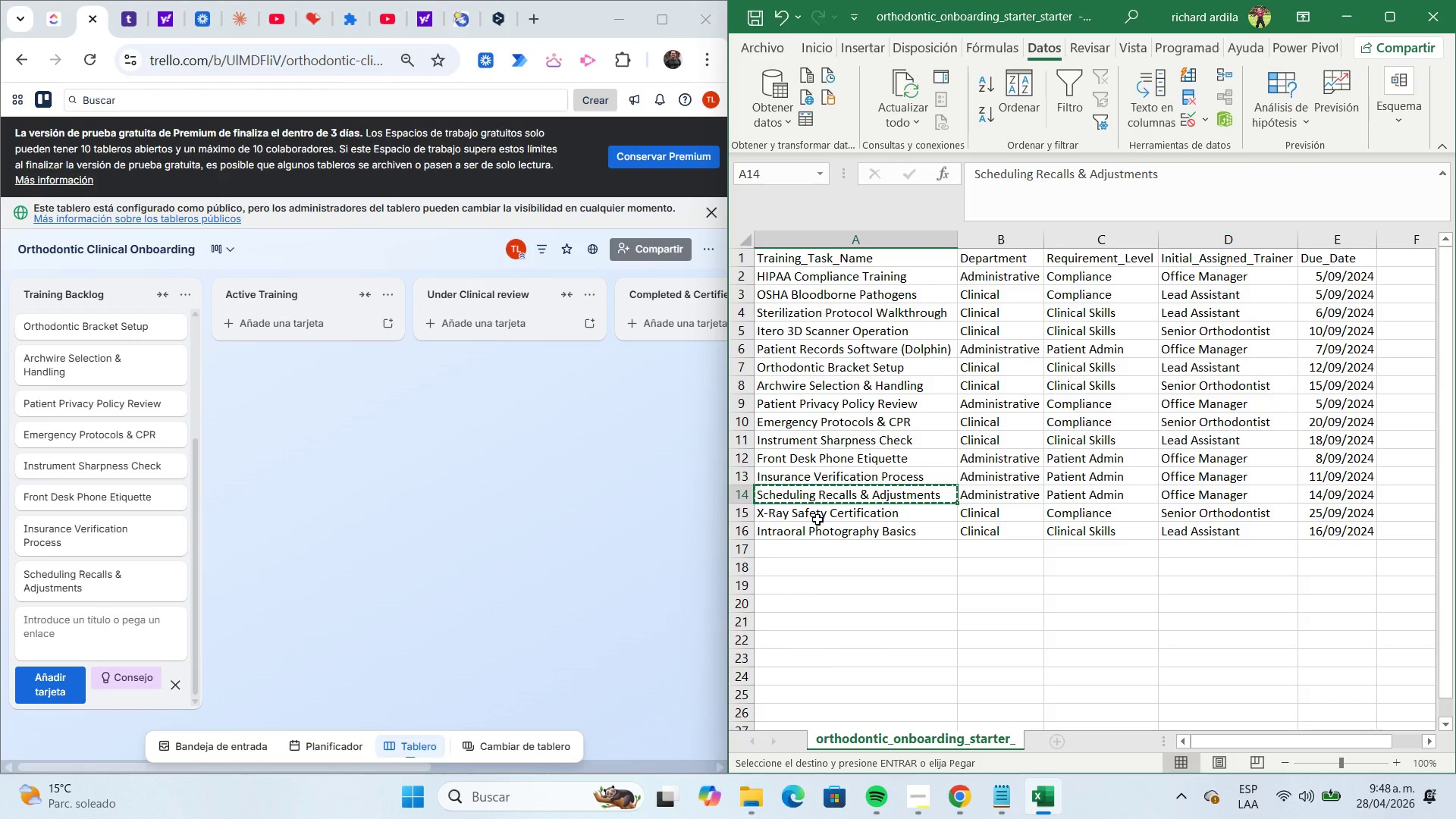 
left_click([817, 519])
 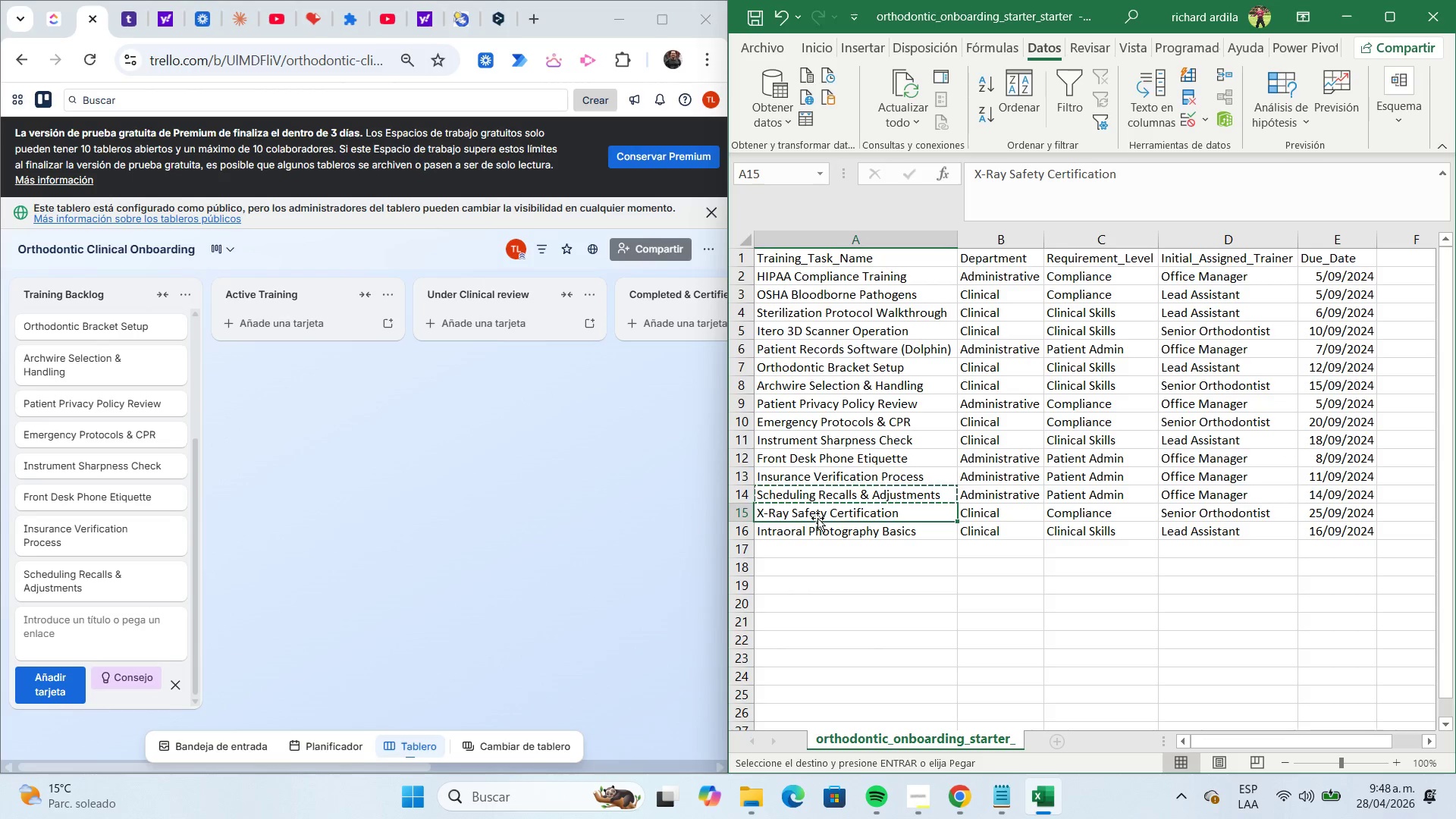 
key(Control+C)
 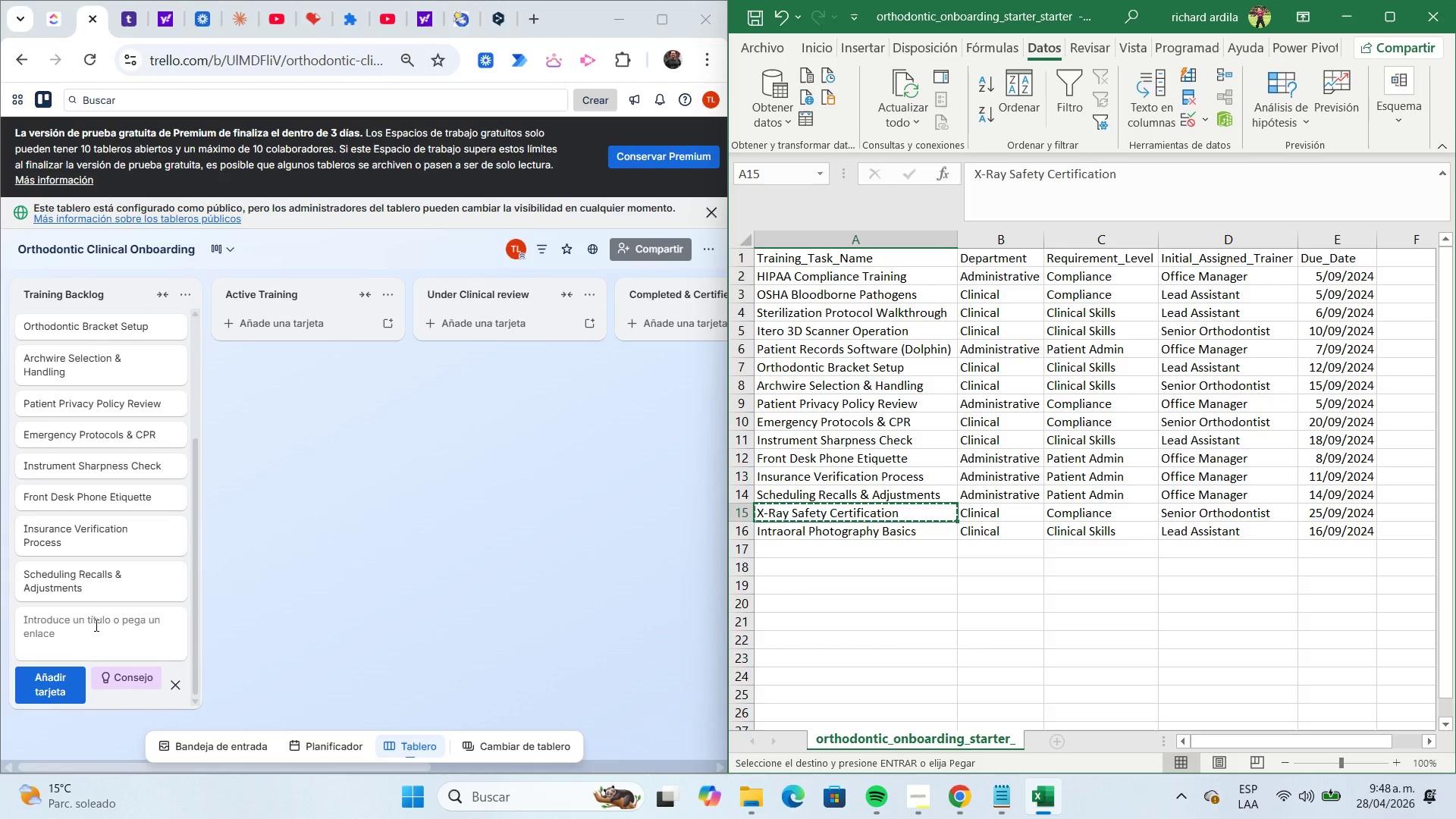 
left_click([95, 626])
 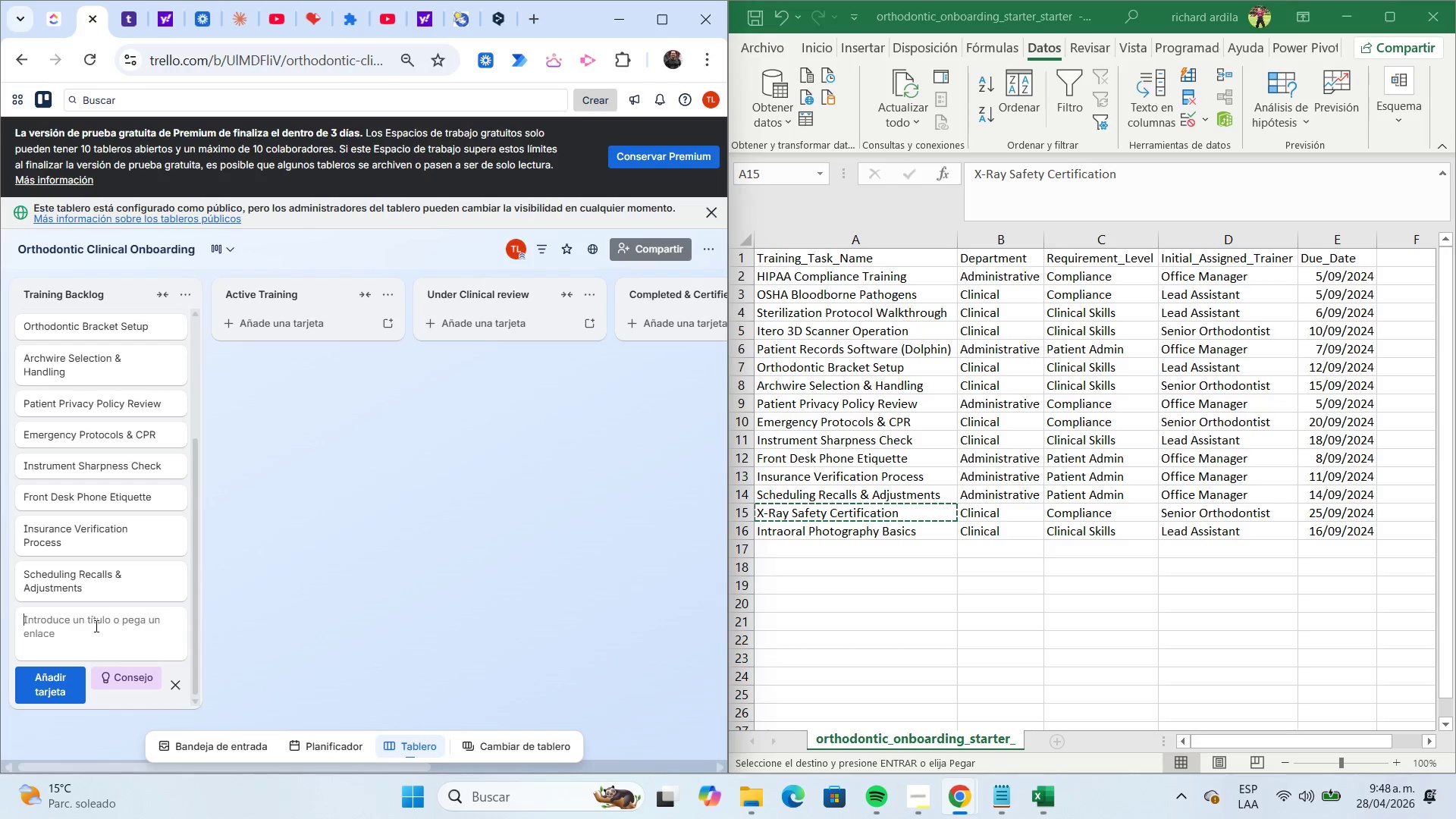 
key(Control+V)
 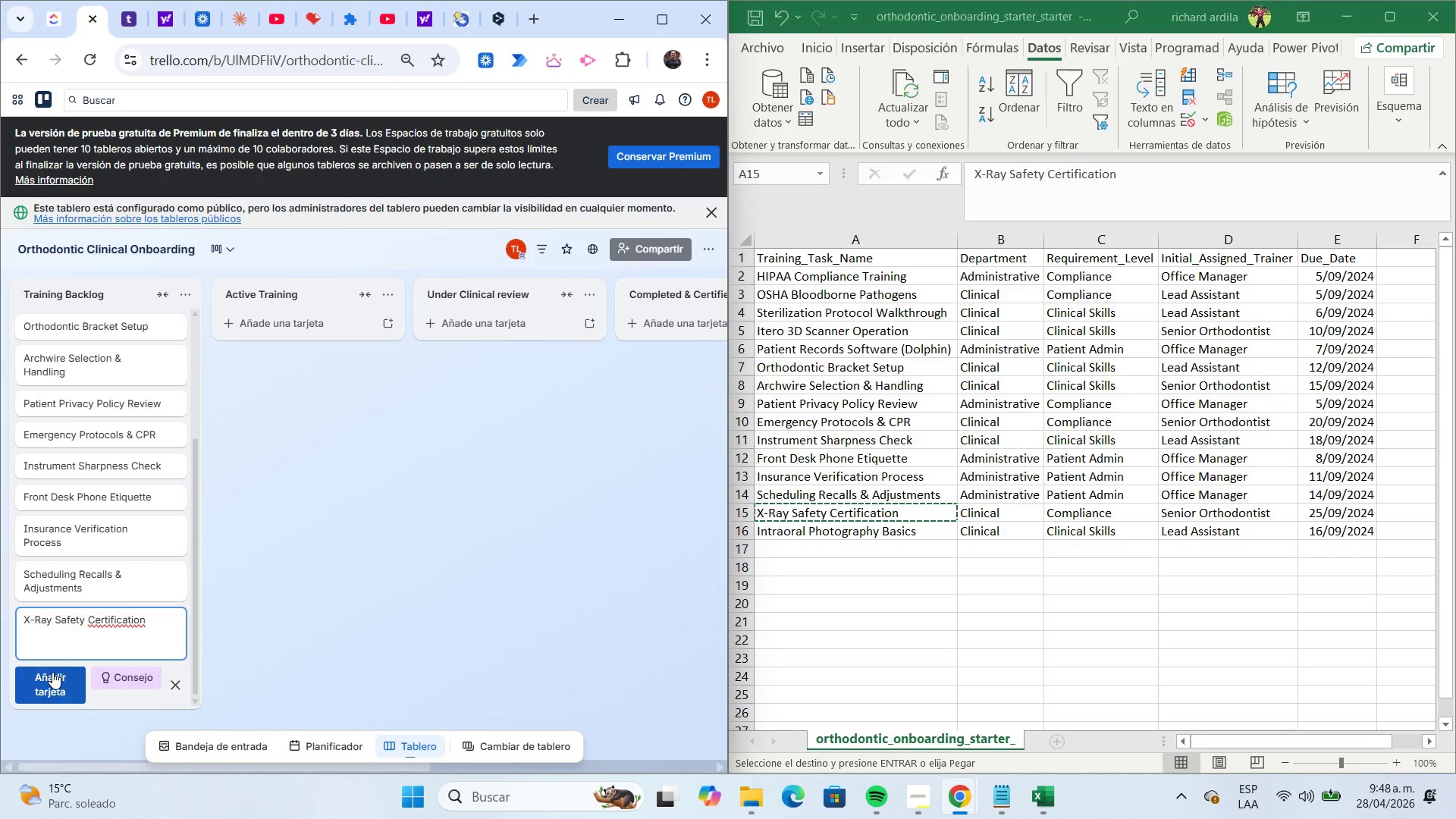 
left_click([52, 673])
 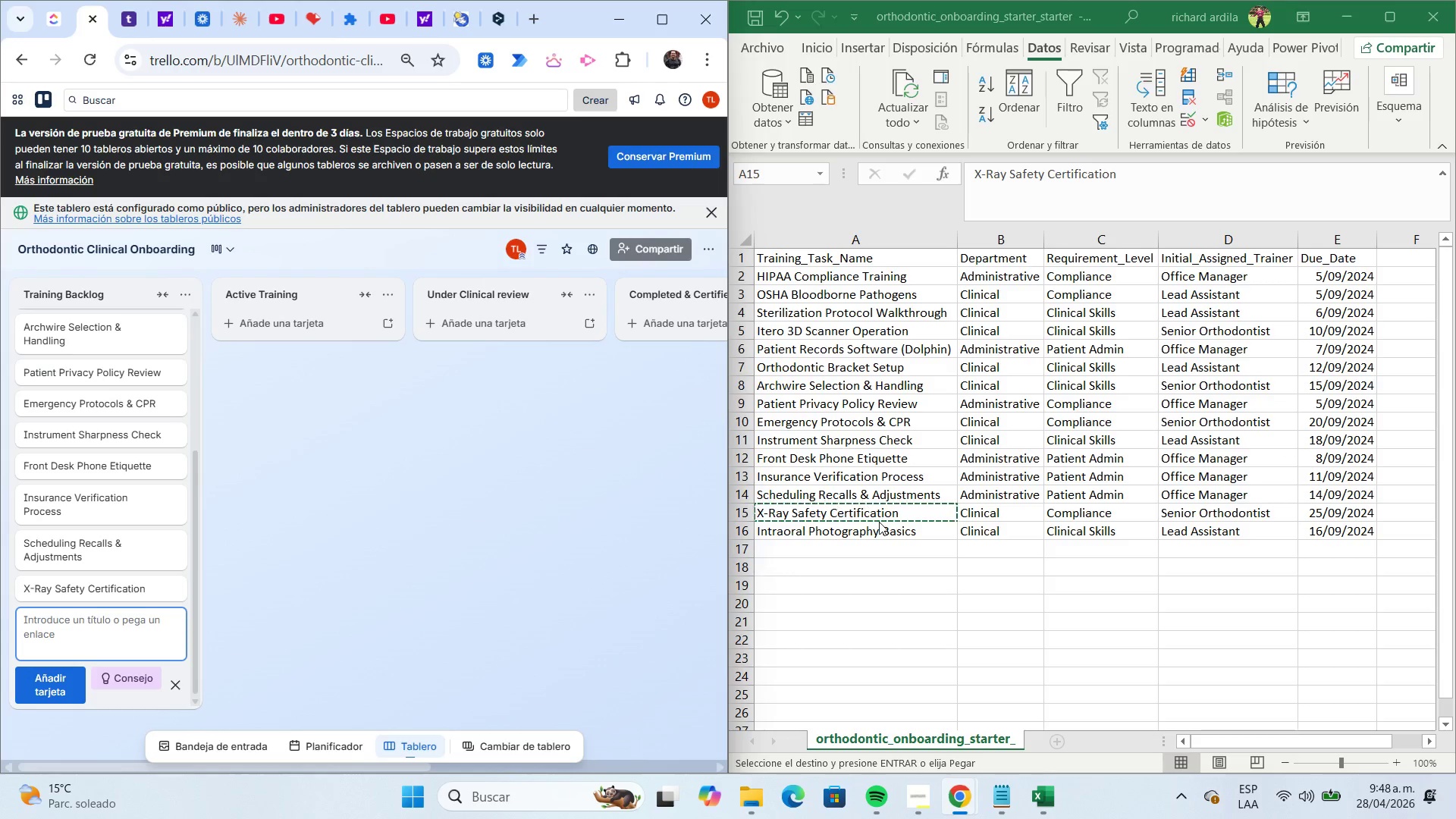 
left_click([878, 520])
 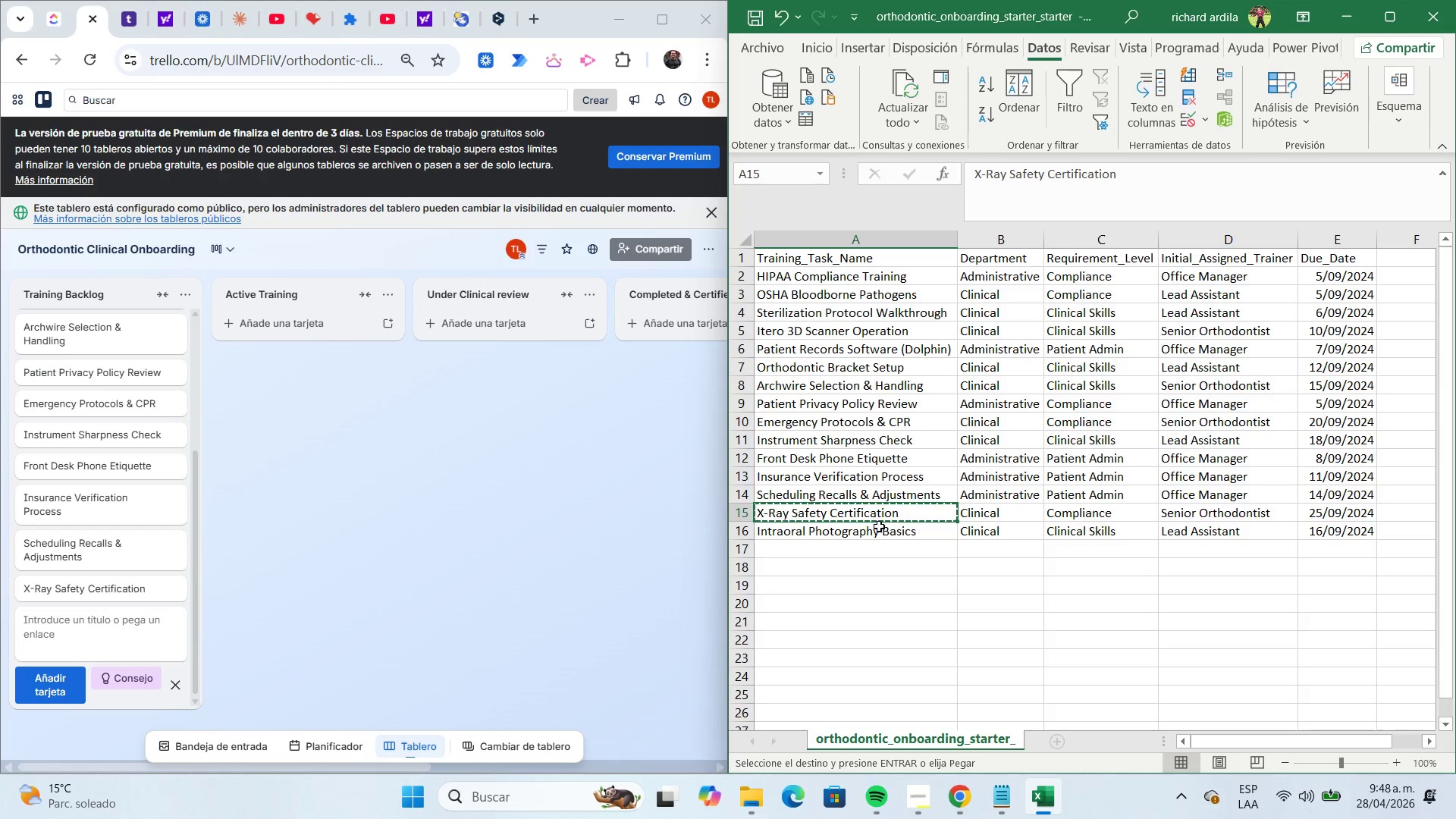 
left_click([877, 526])
 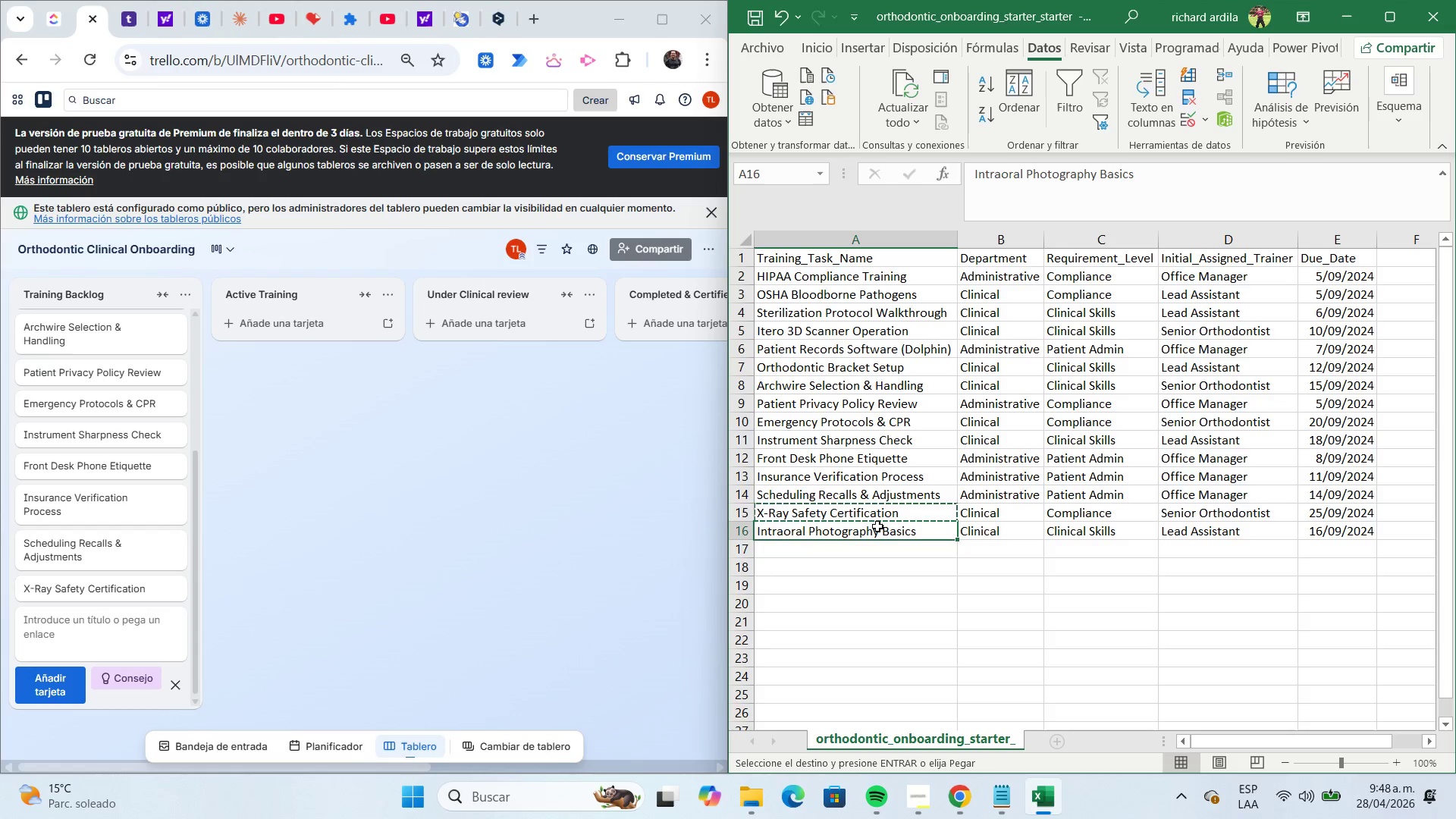 
key(Control+C)
 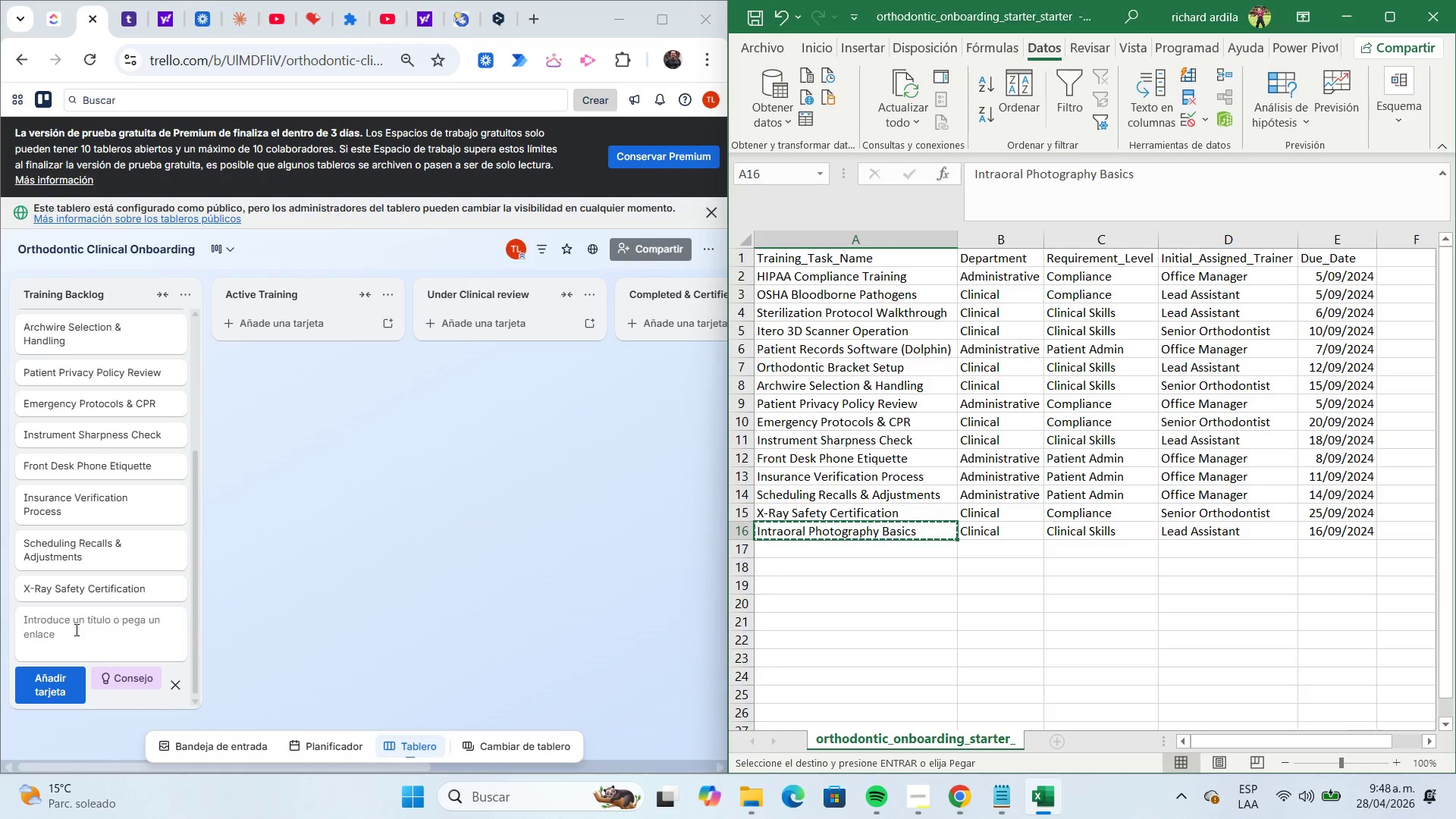 
key(Control+ControlLeft)
 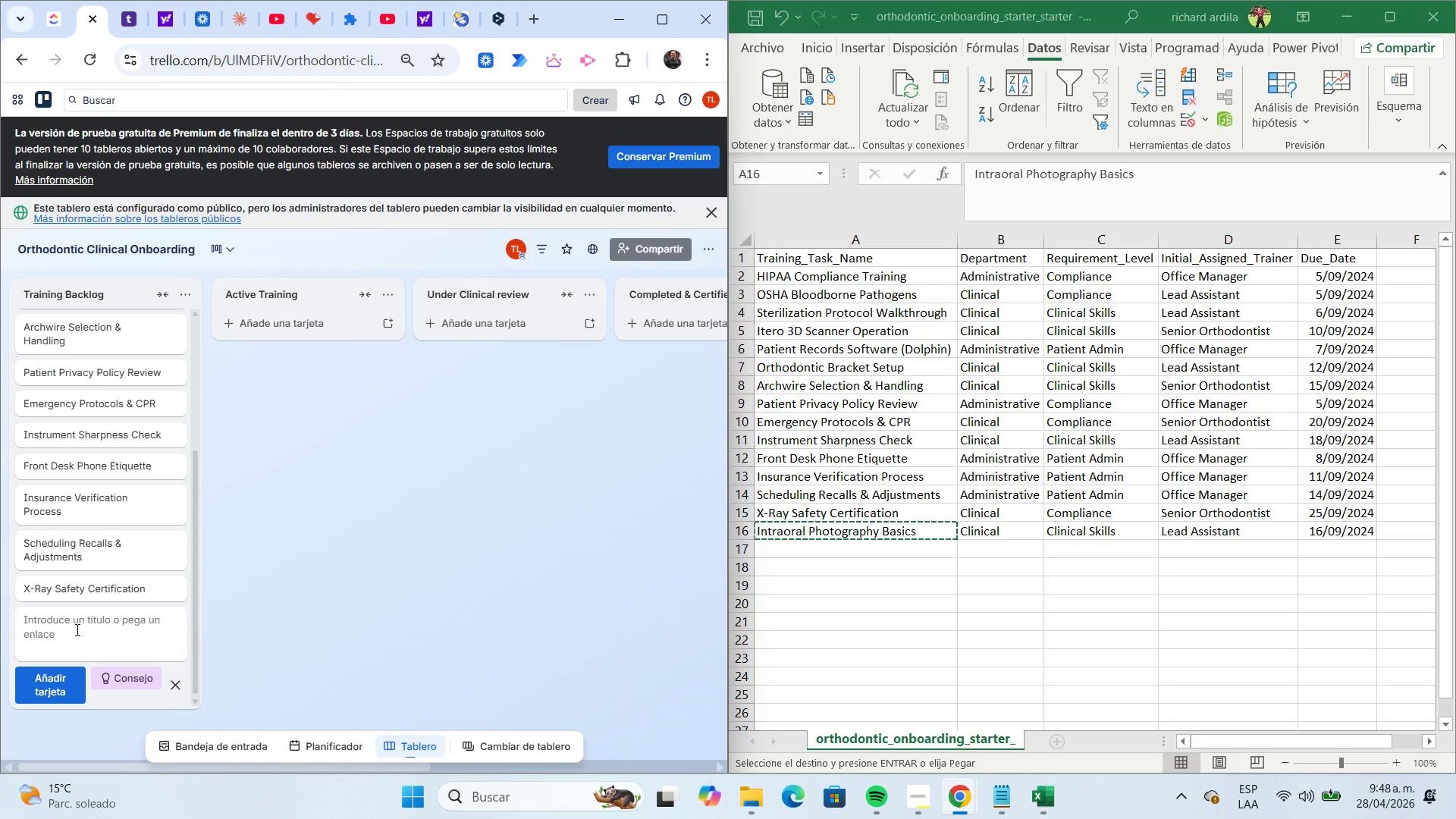 
key(Control+V)
 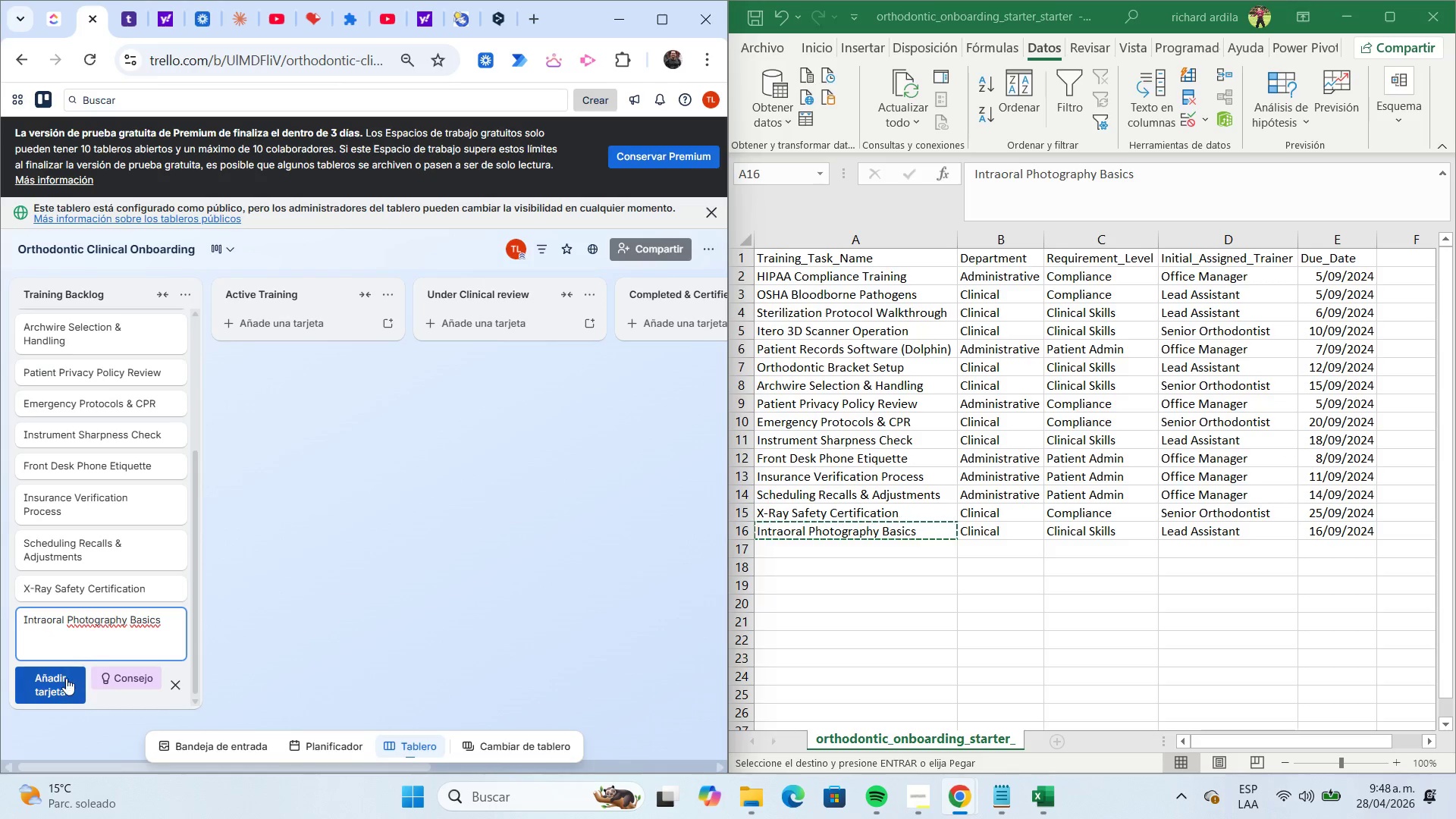 
left_click([66, 678])
 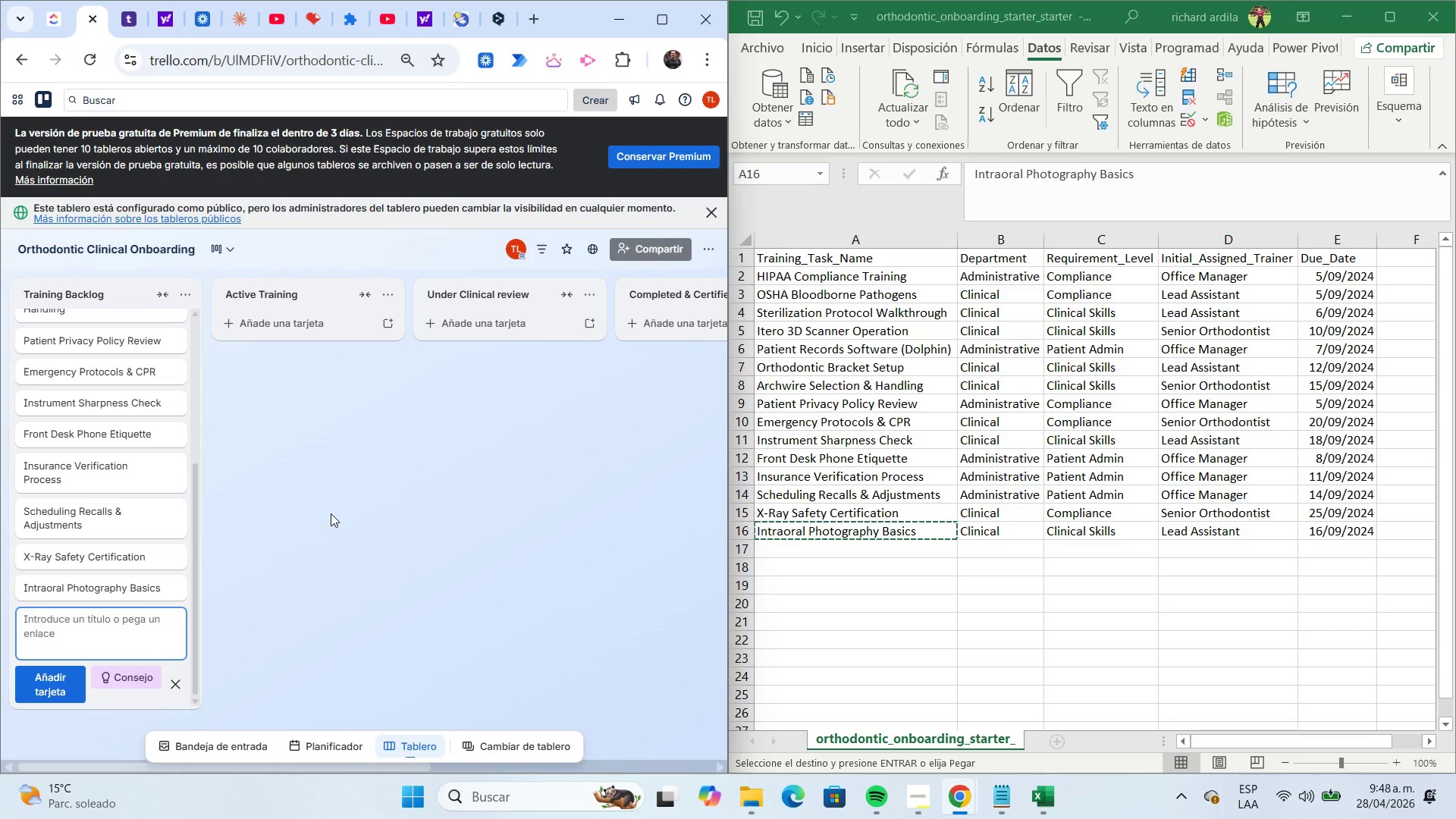 
left_click([331, 512])
 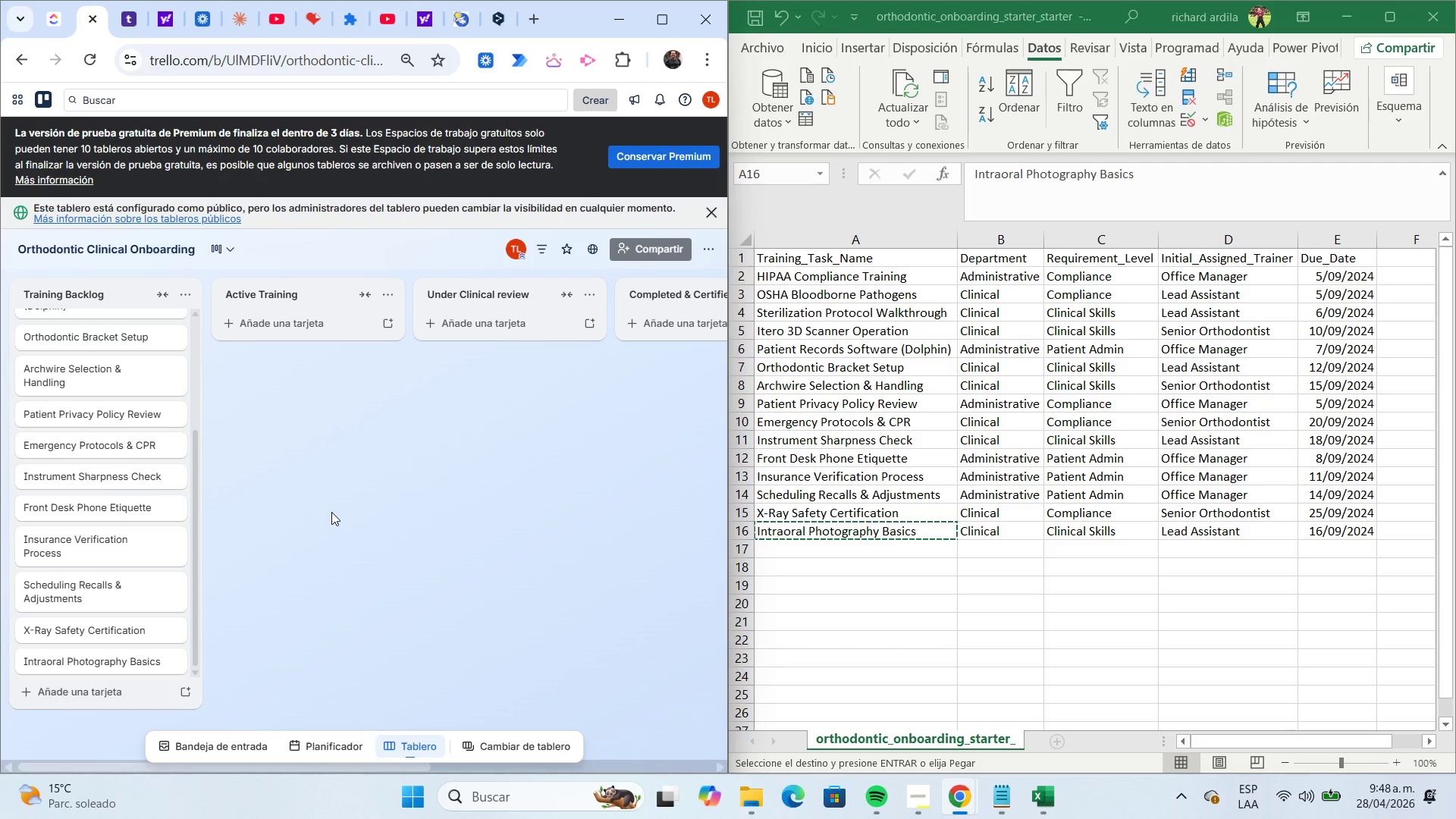 
wait(5.69)
 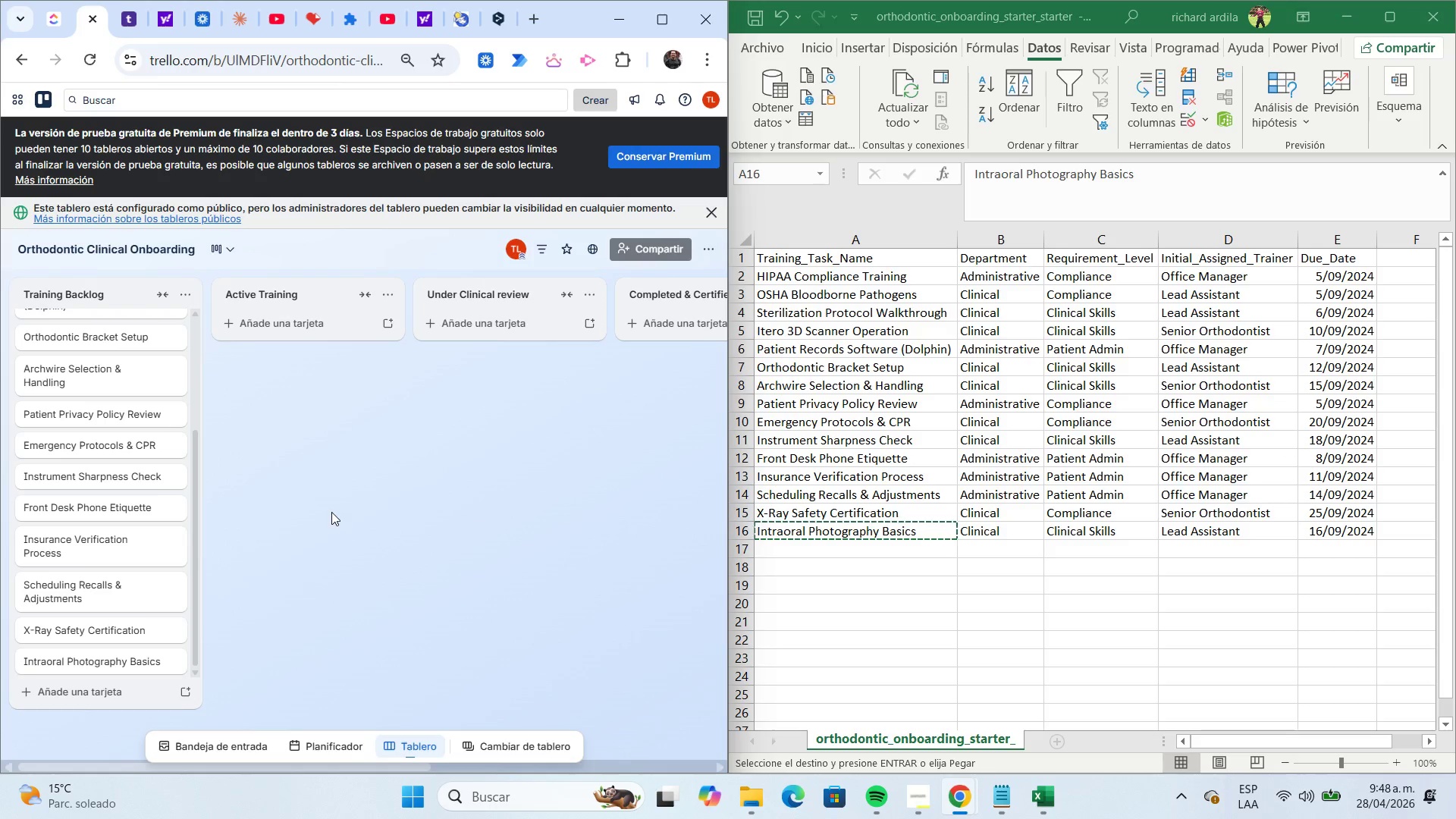 
scroll: coordinate [193, 450], scroll_direction: up, amount: 5.0
 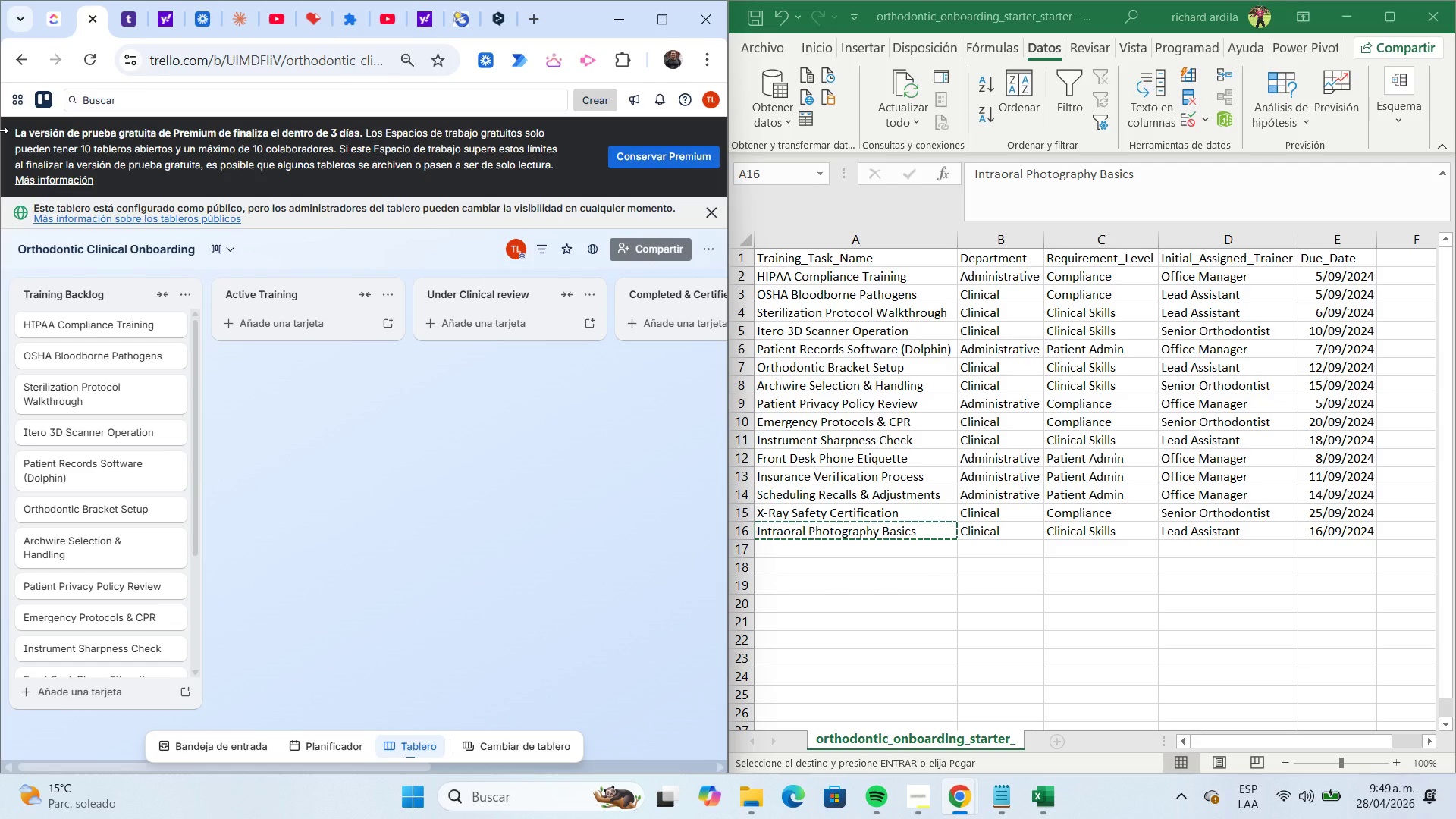 
wait(56.25)
 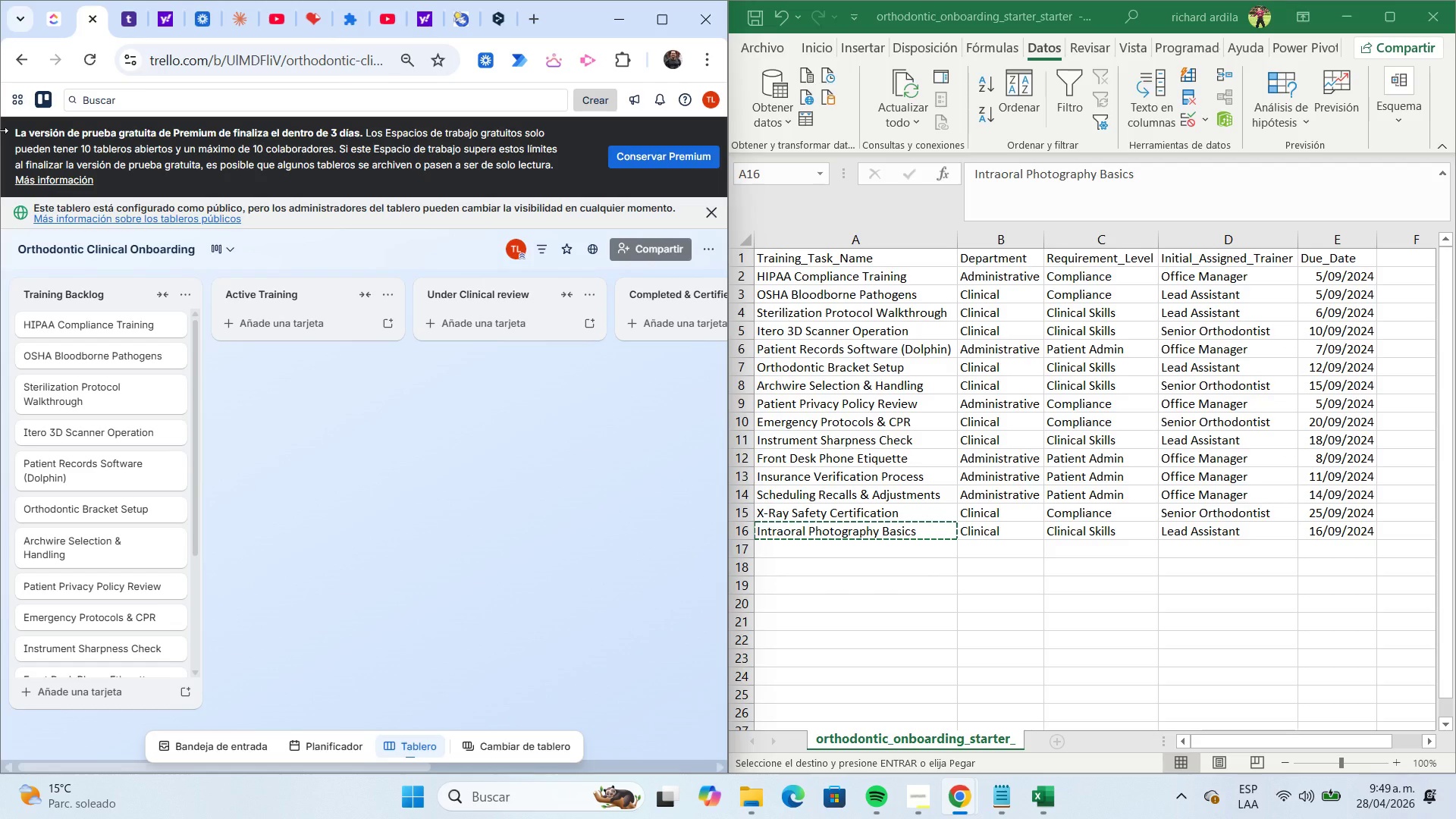 
double_click([753, 24])
 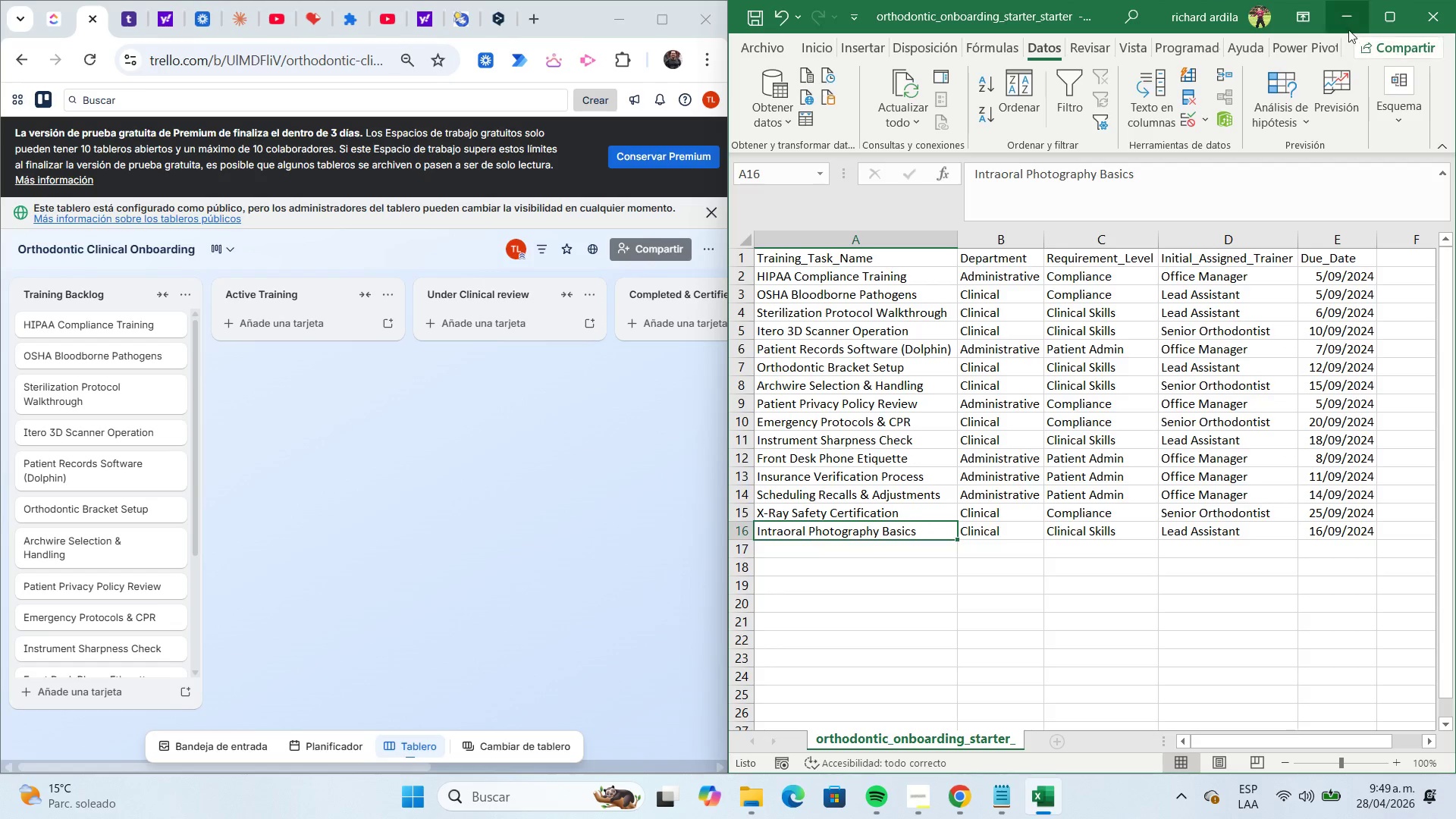 
left_click([1347, 27])
 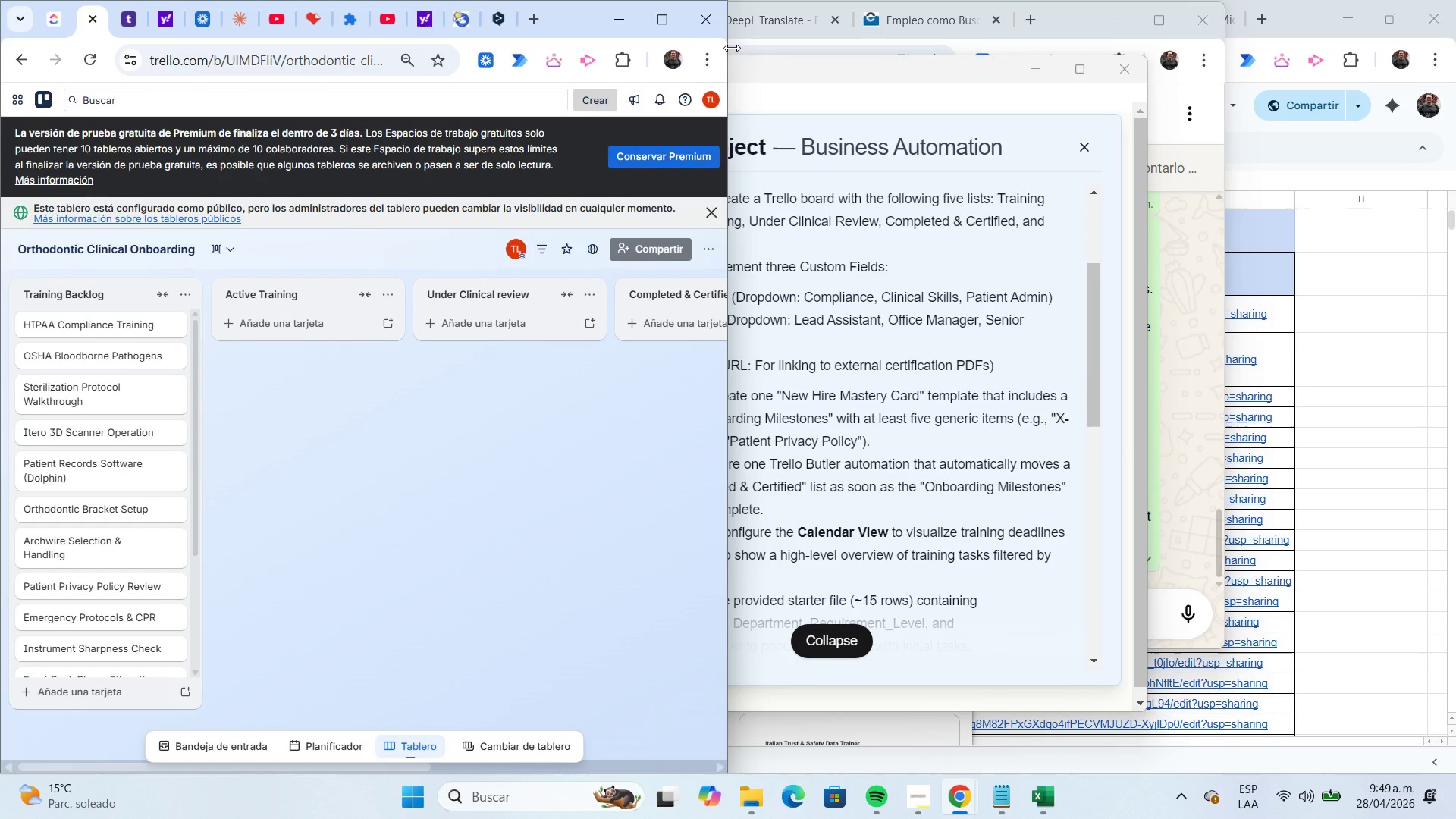 
left_click([669, 26])
 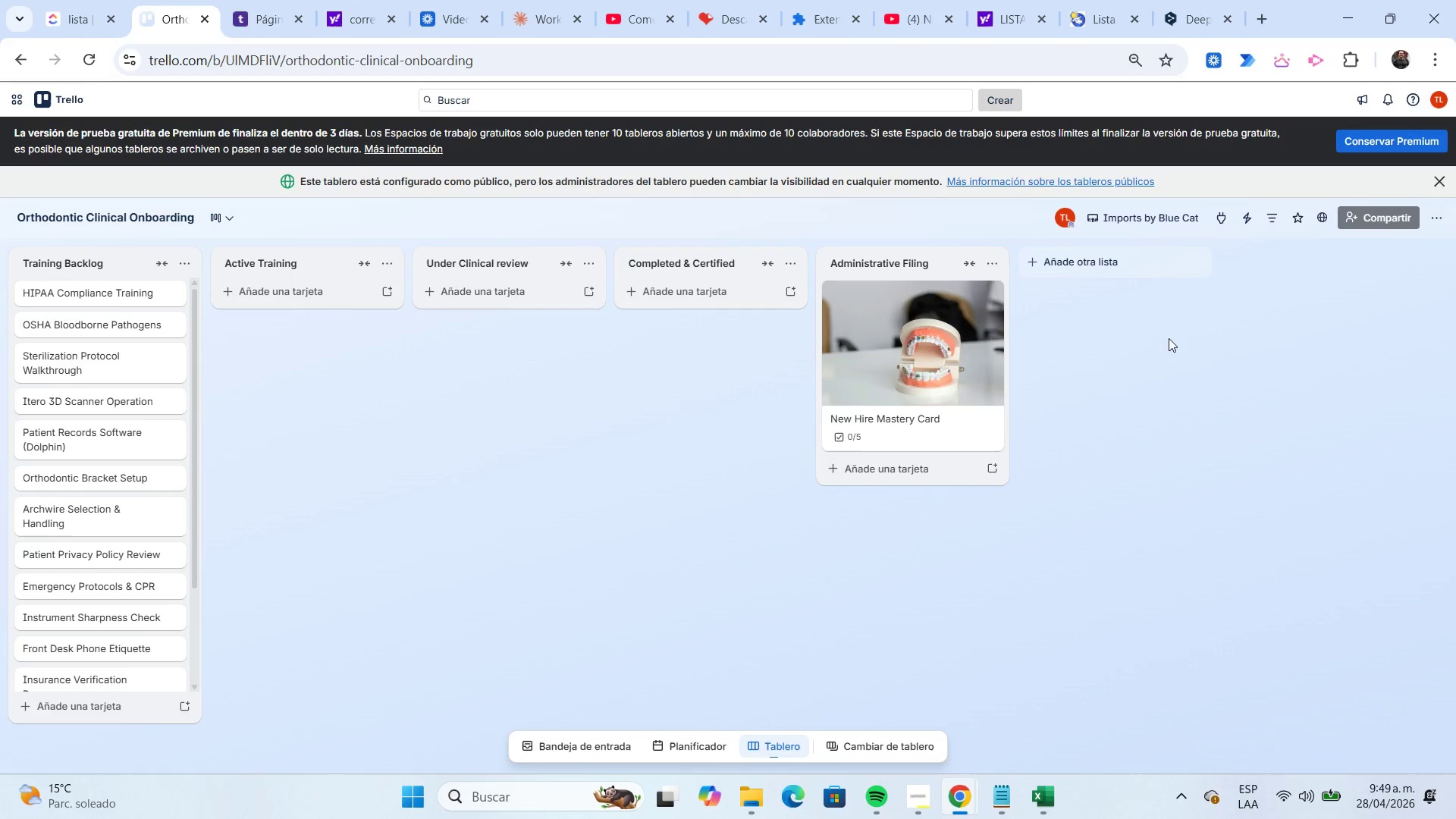 
left_click([1147, 225])
 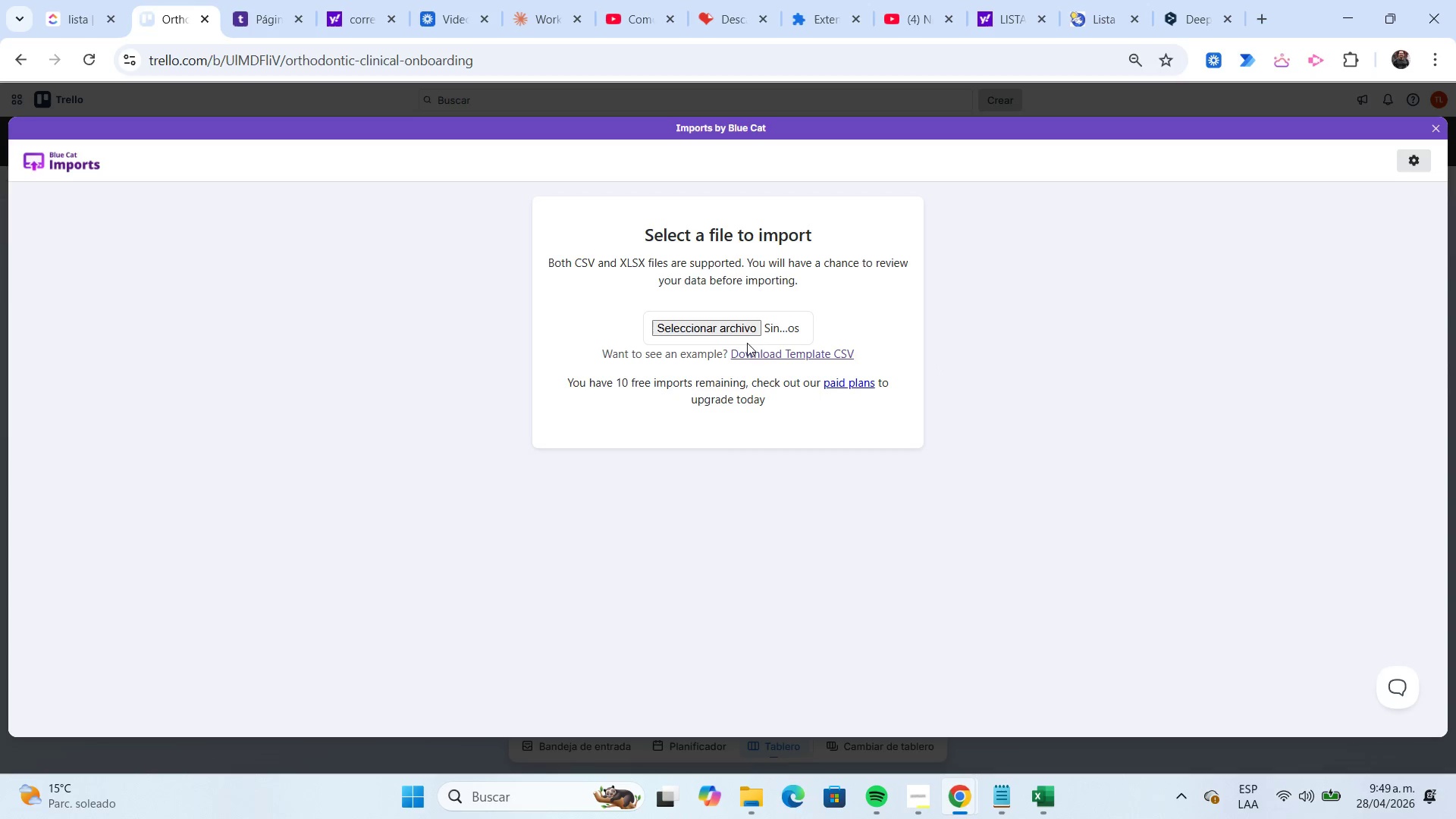 
left_click([708, 328])
 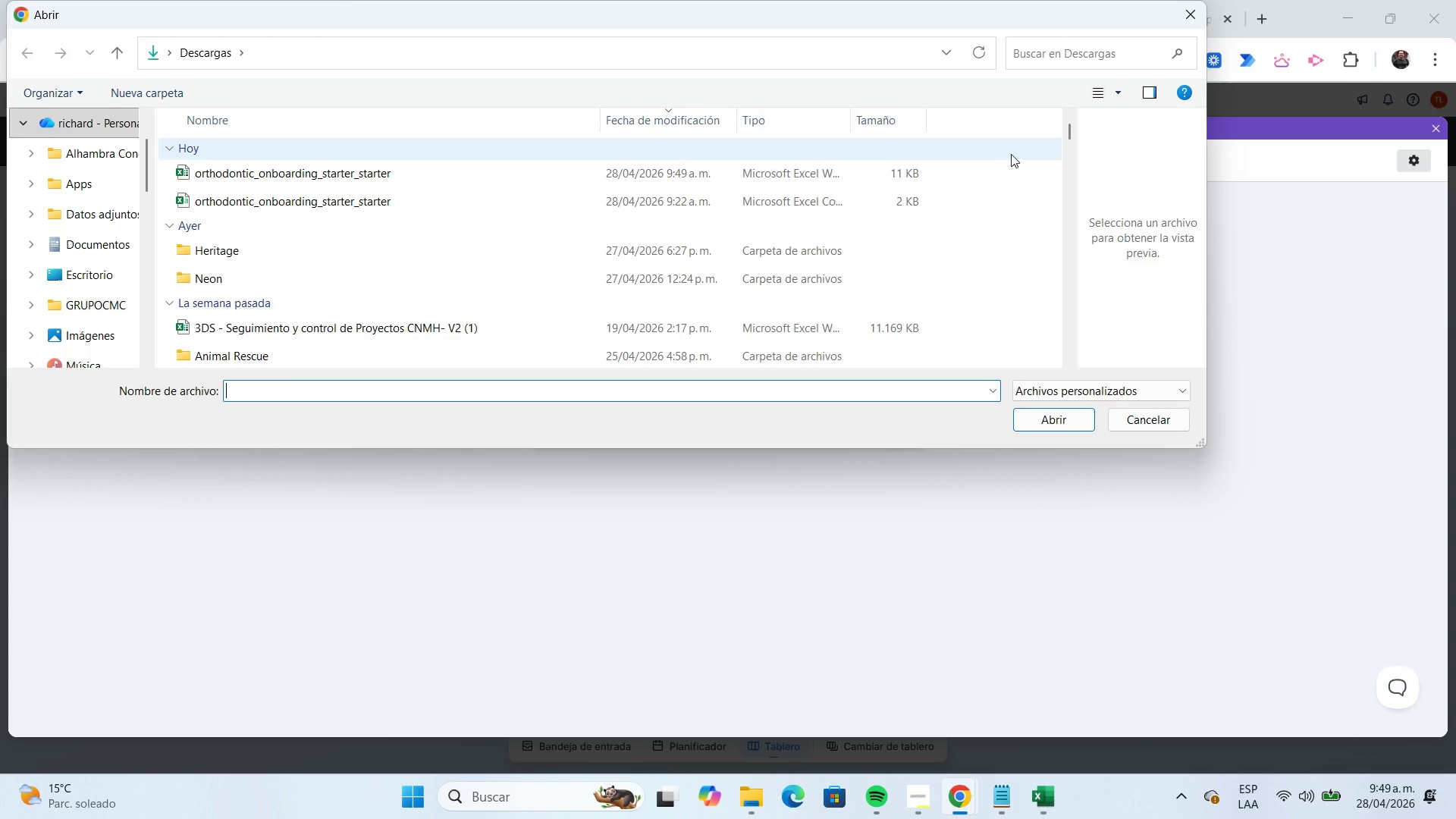 
wait(5.08)
 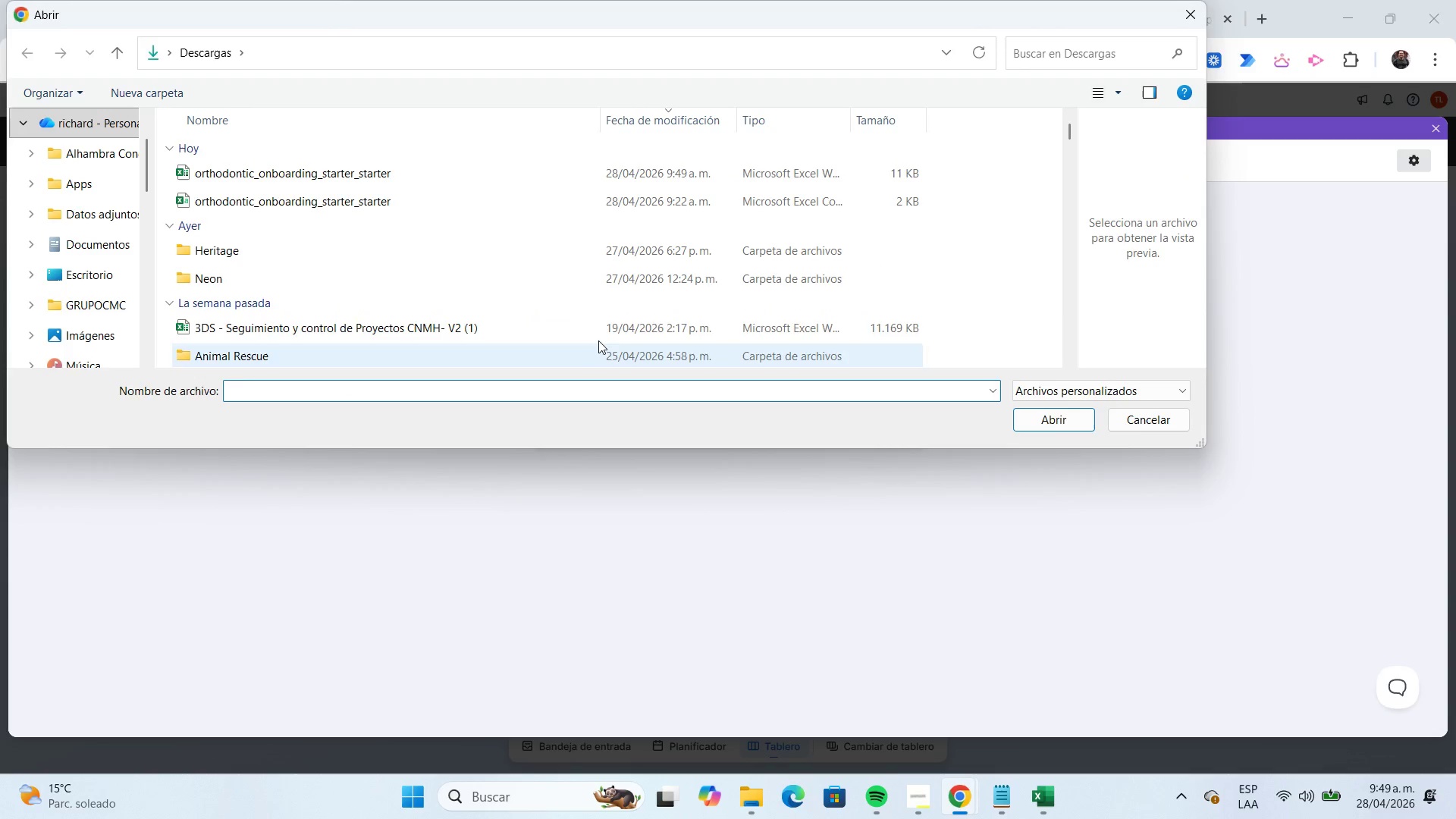 
left_click_drag(start_coordinate=[851, 127], to_coordinate=[941, 135])
 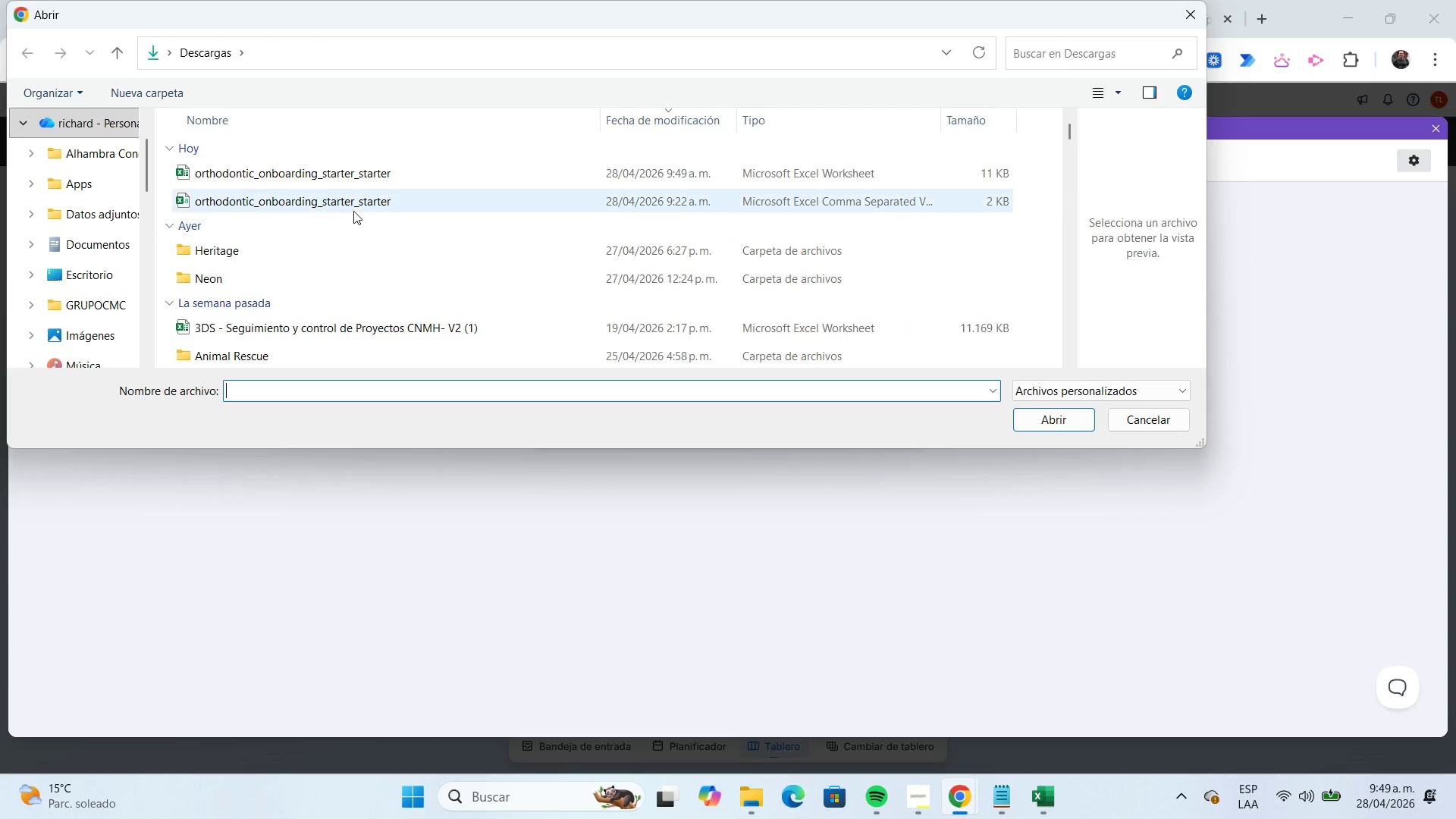 
left_click([356, 202])
 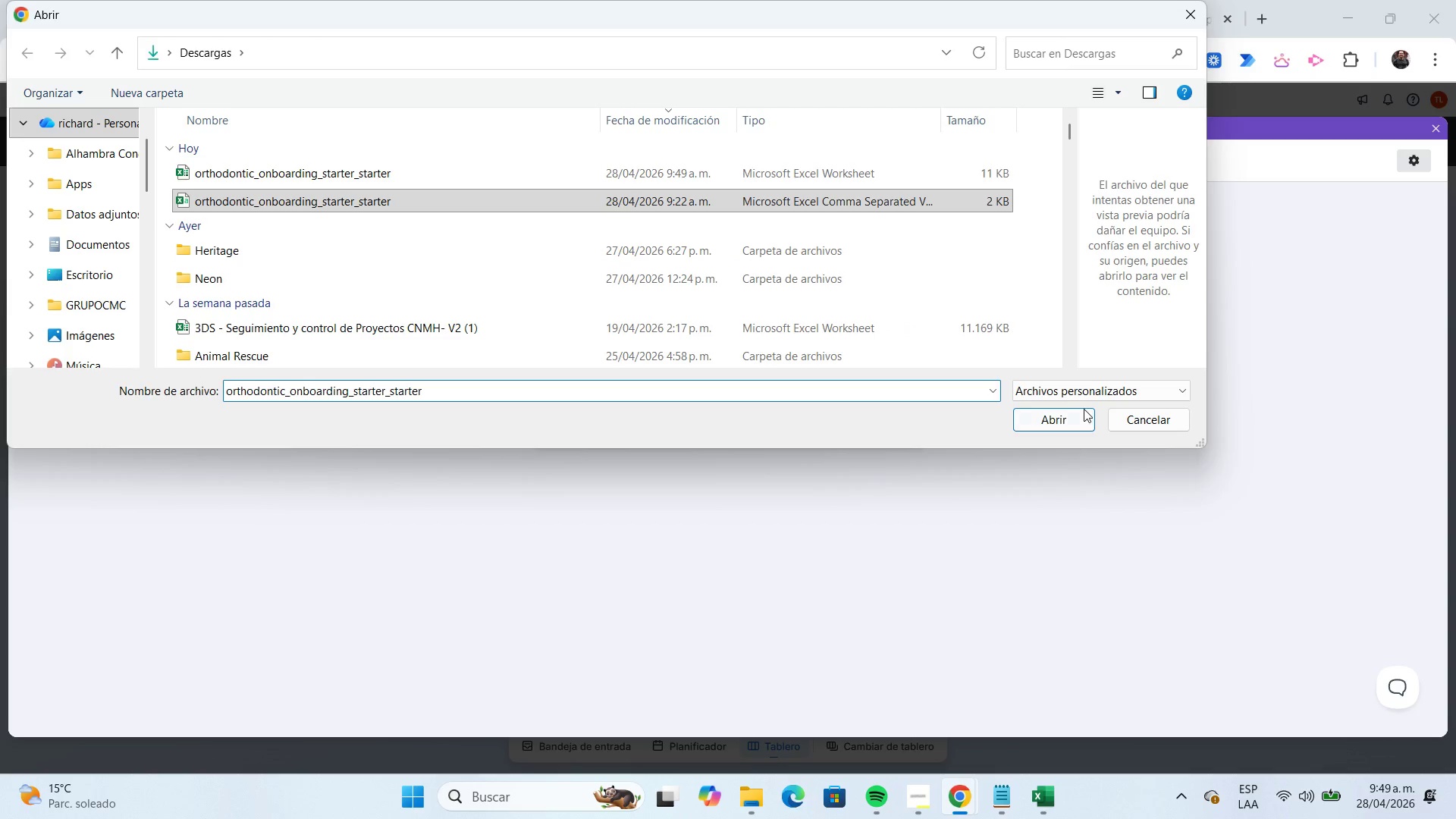 
left_click([1084, 418])
 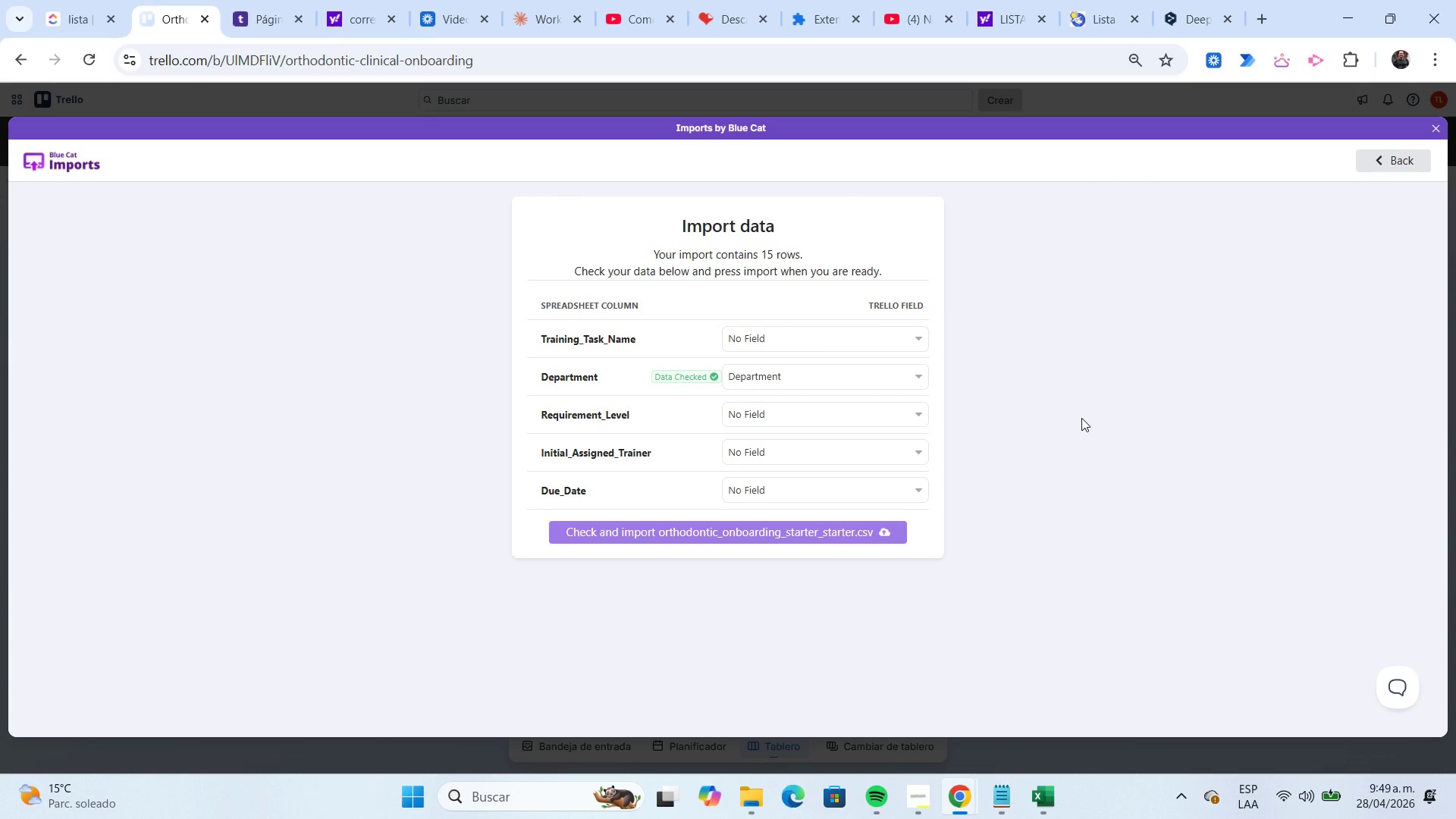 
wait(7.01)
 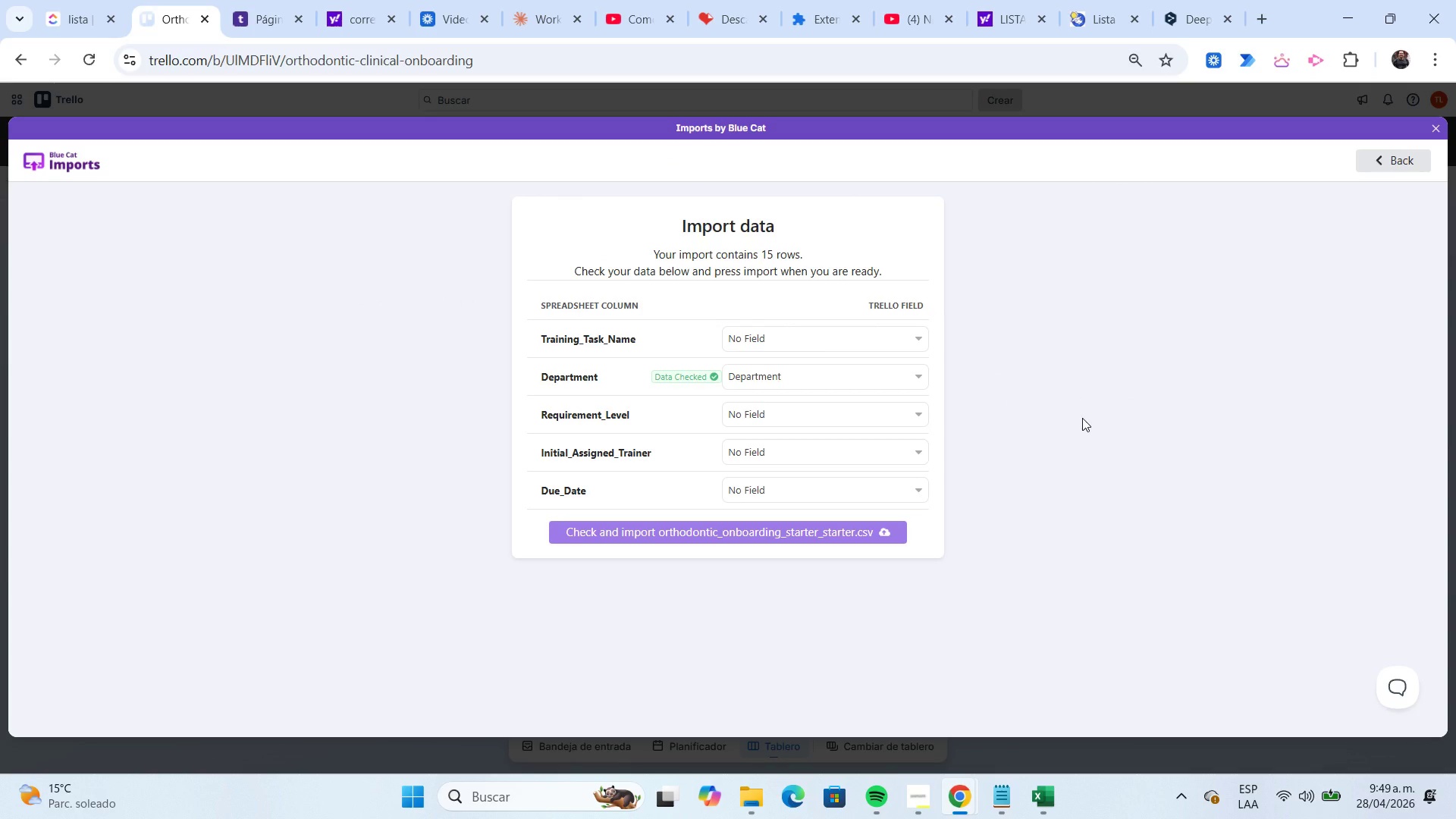 
left_click([924, 339])
 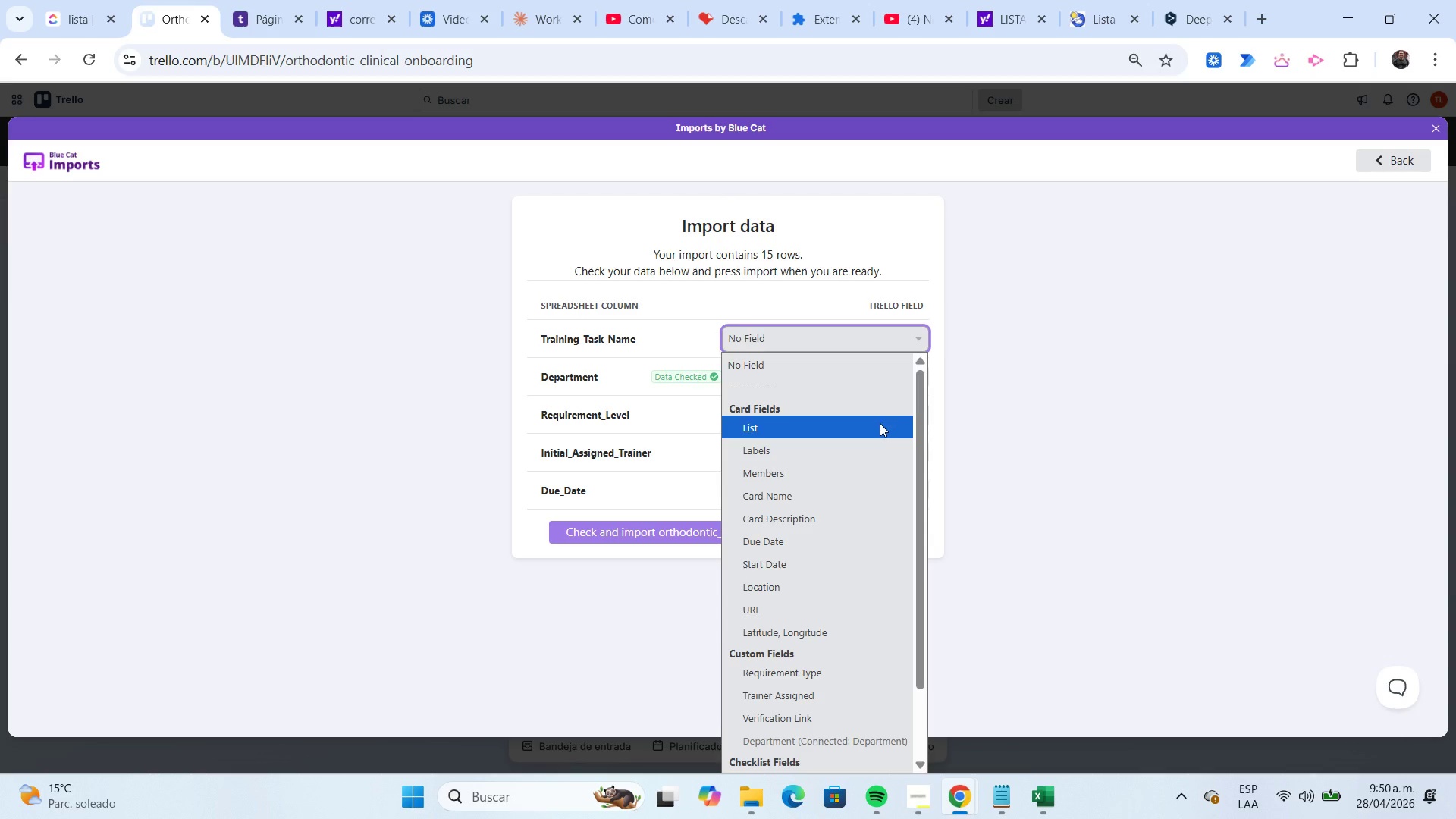 
wait(14.02)
 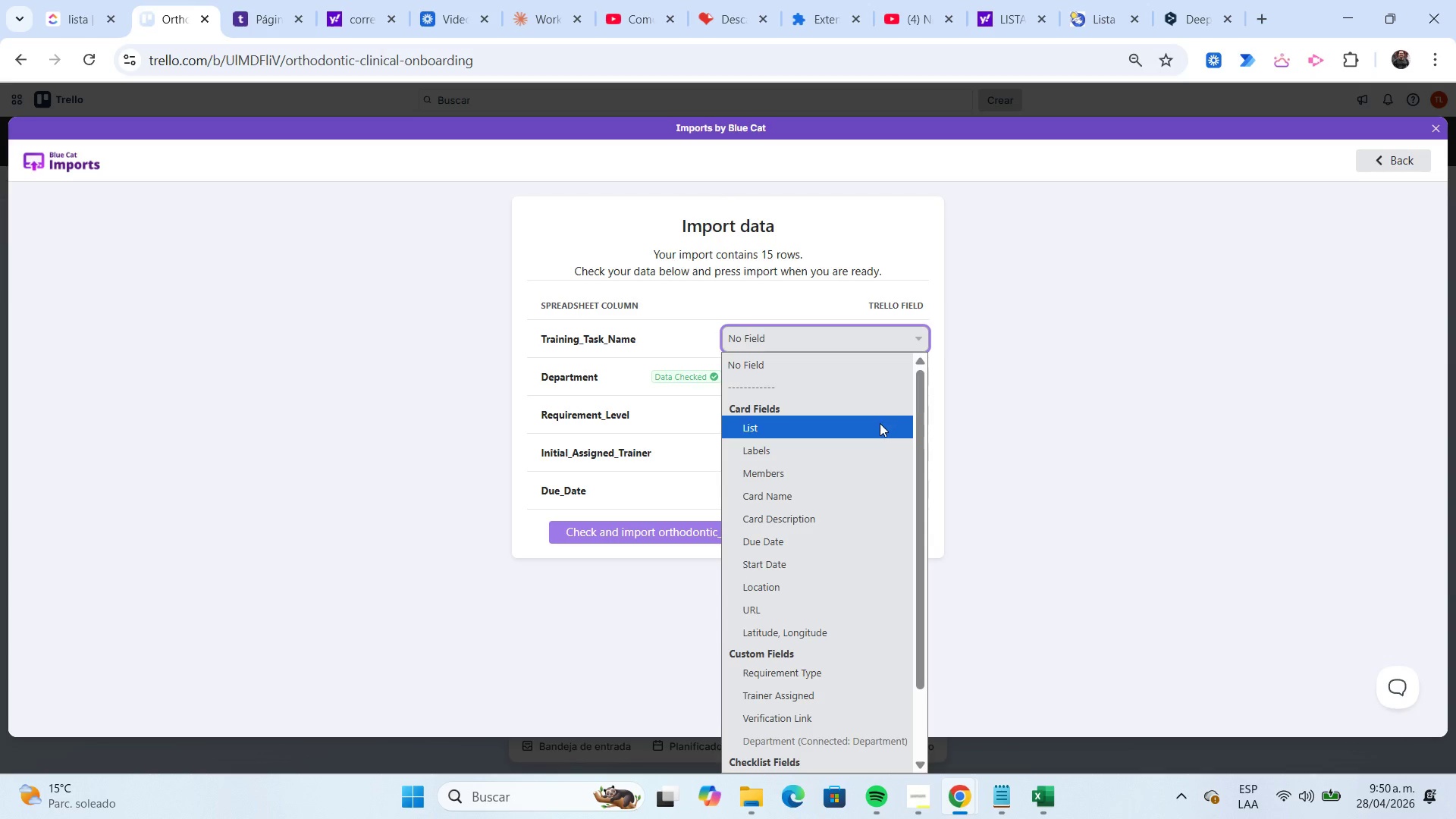 
mouse_move([913, 356])
 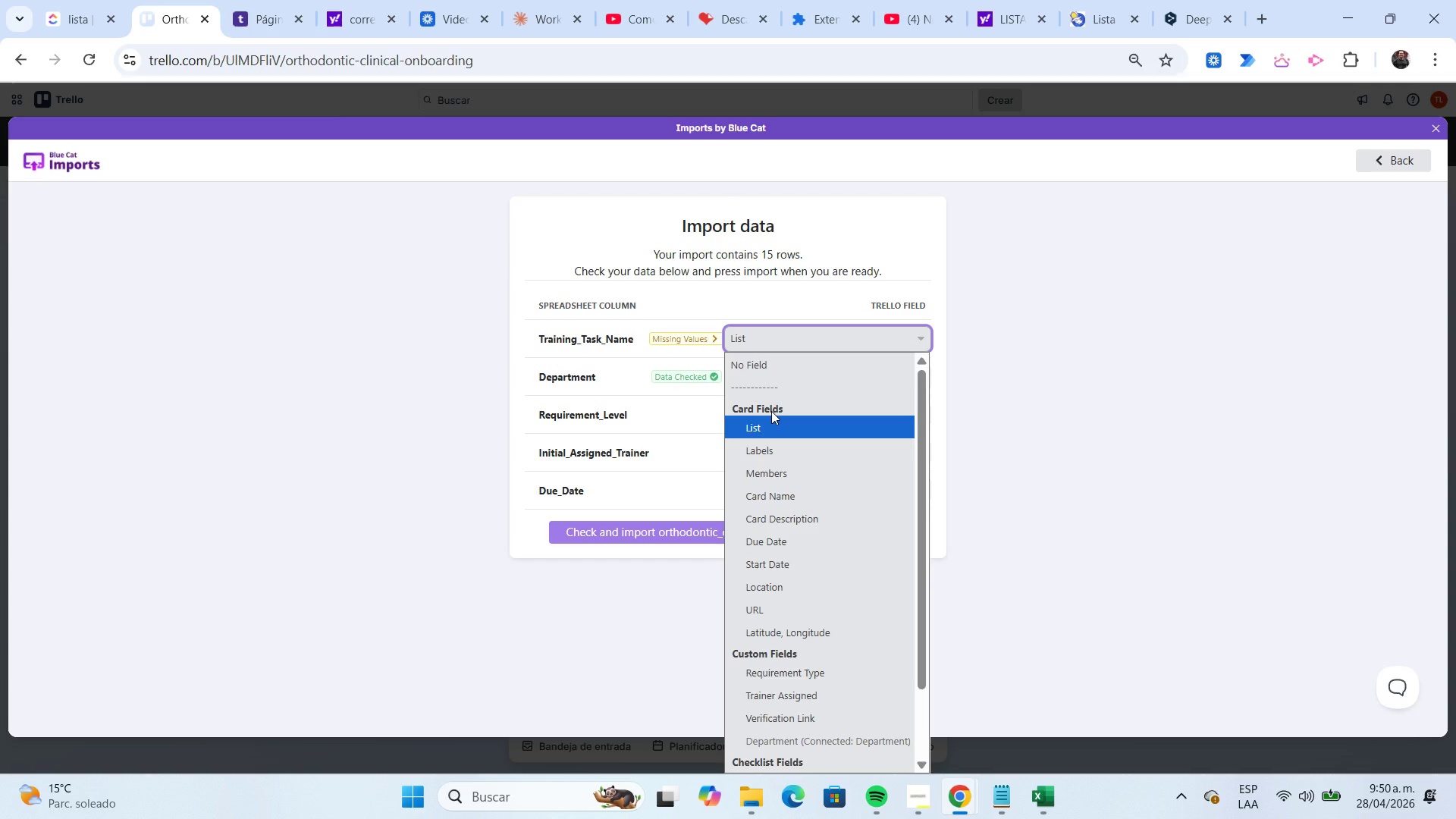 
wait(24.96)
 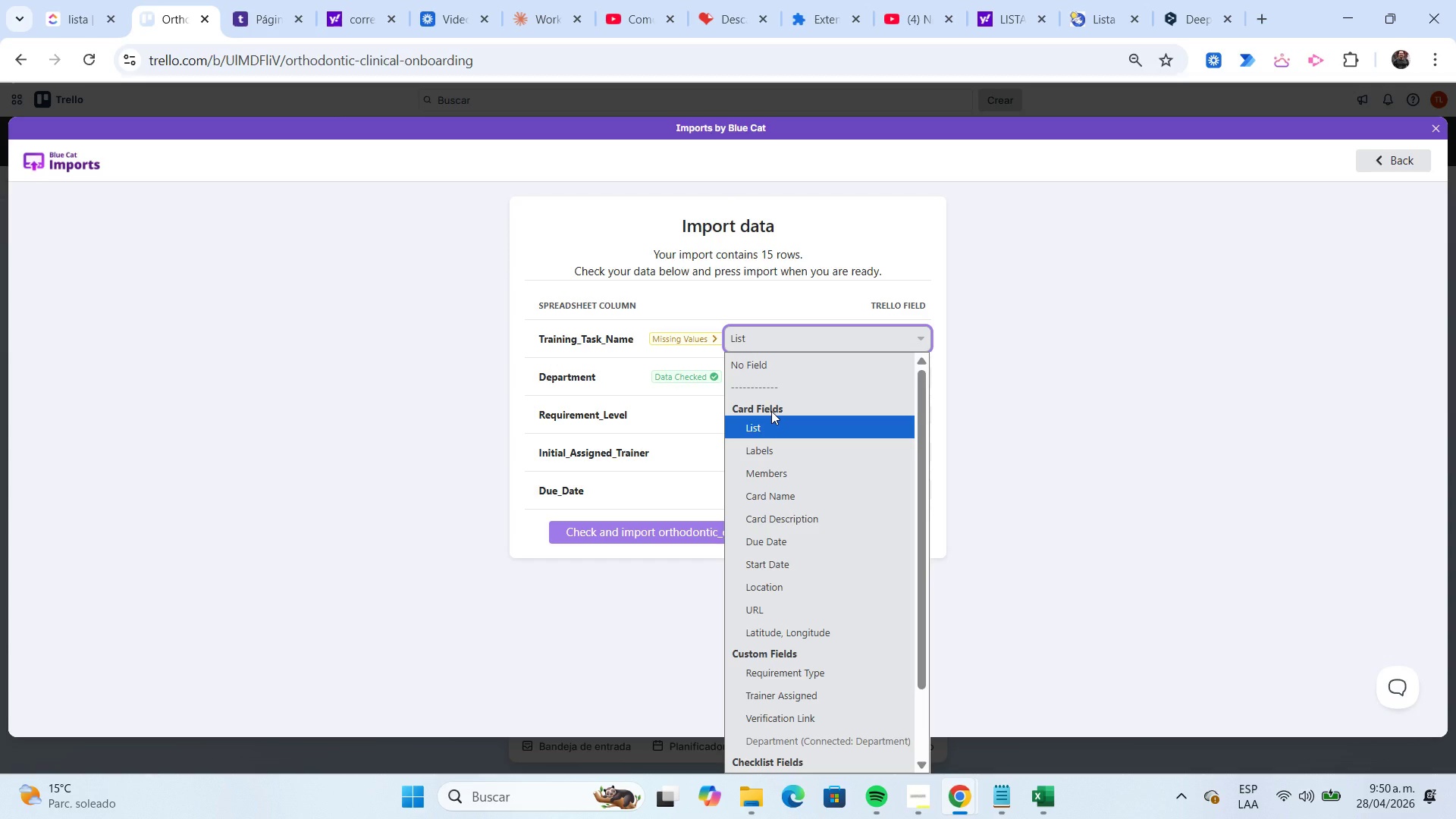 
left_click([791, 500])
 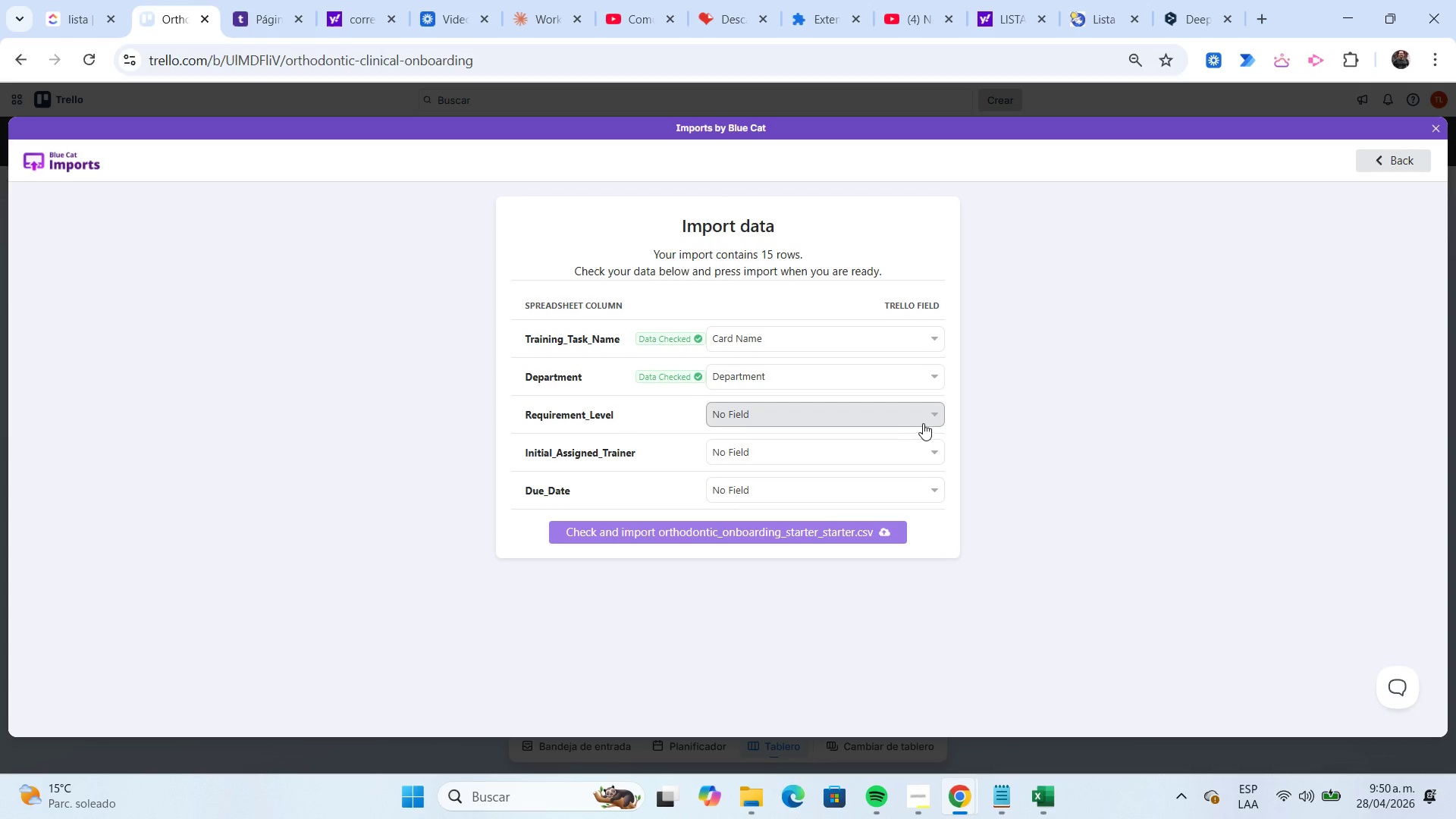 
wait(5.2)
 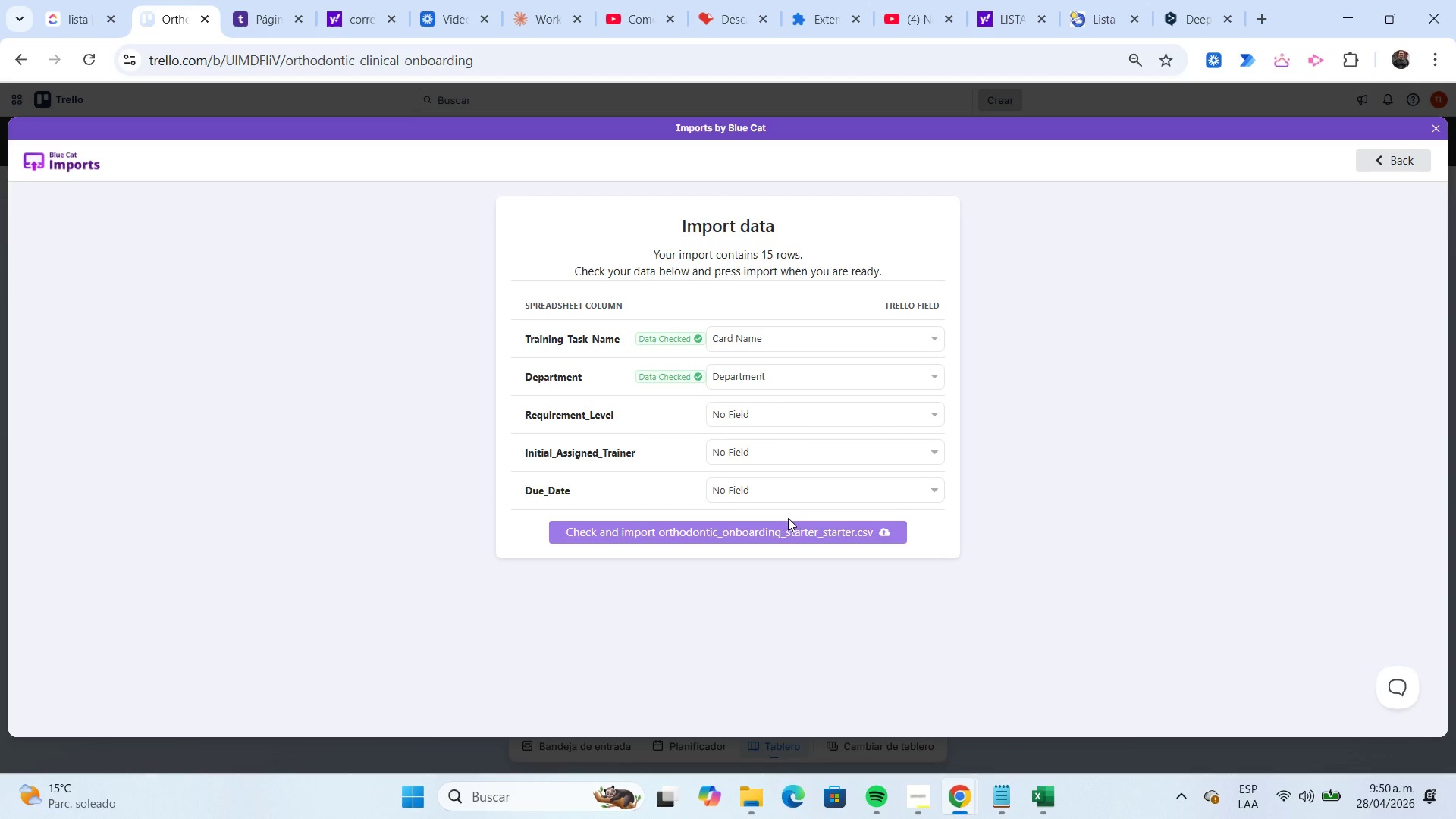 
left_click([940, 417])
 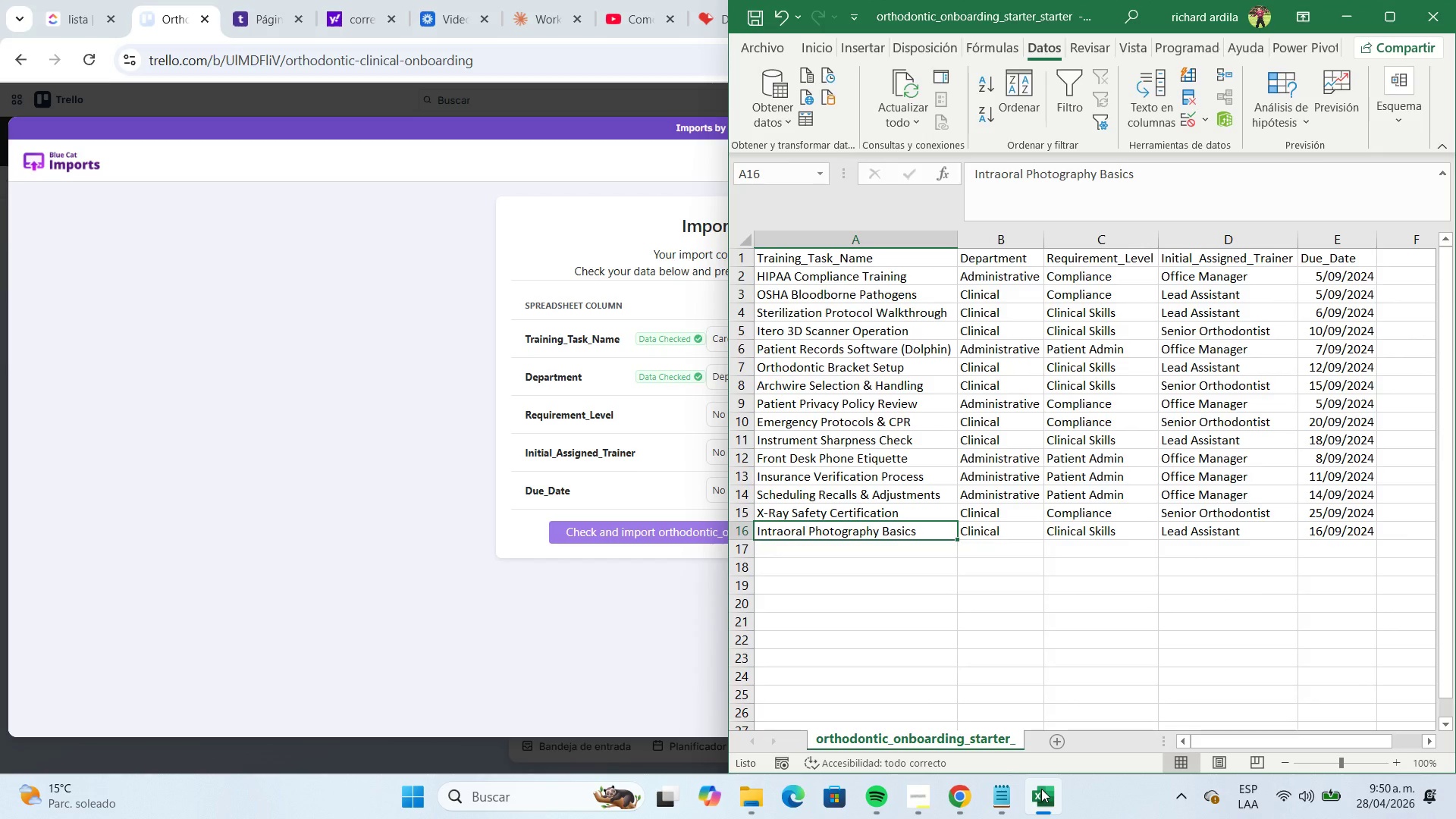 
wait(12.06)
 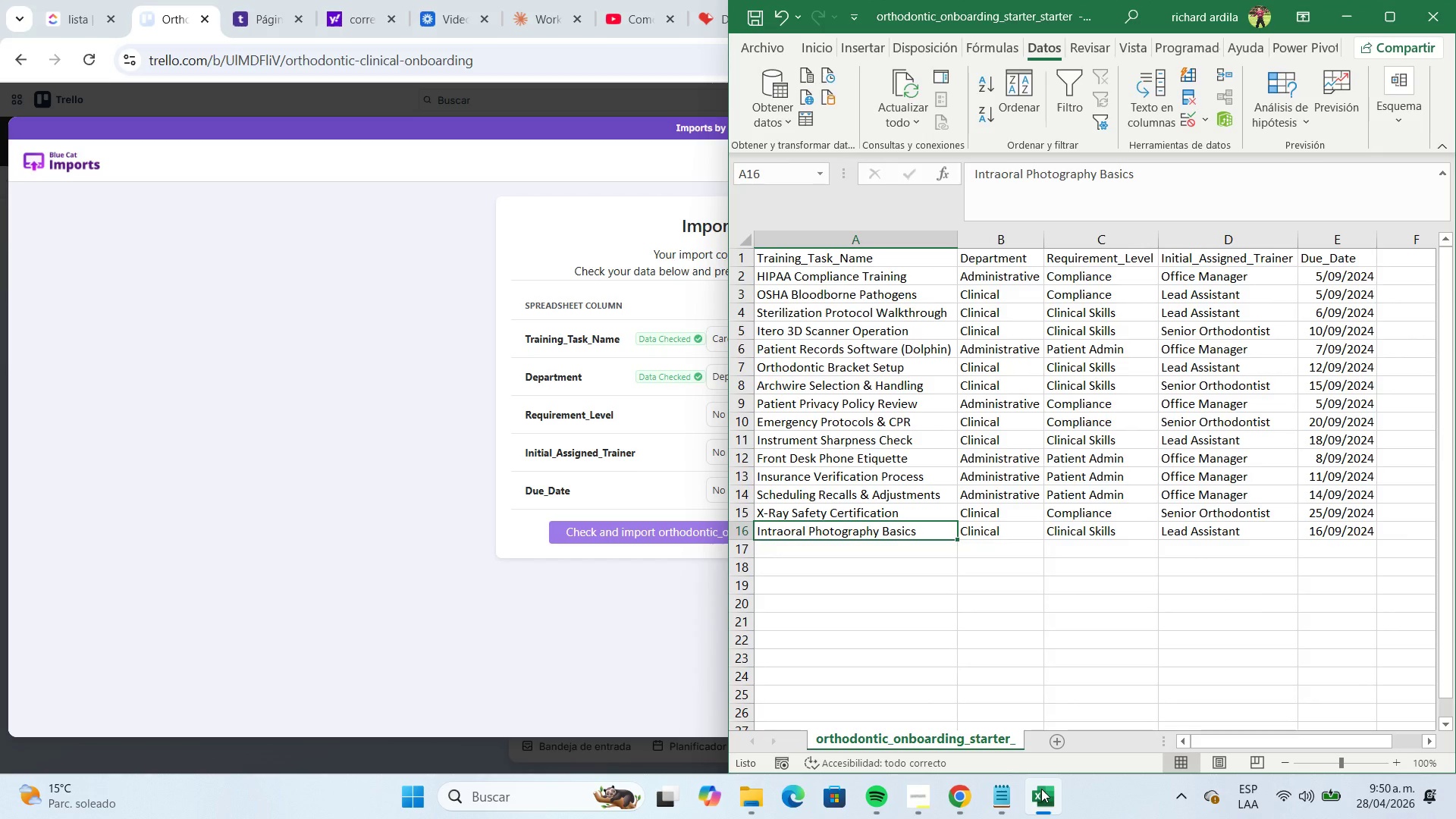 
left_click([934, 414])
 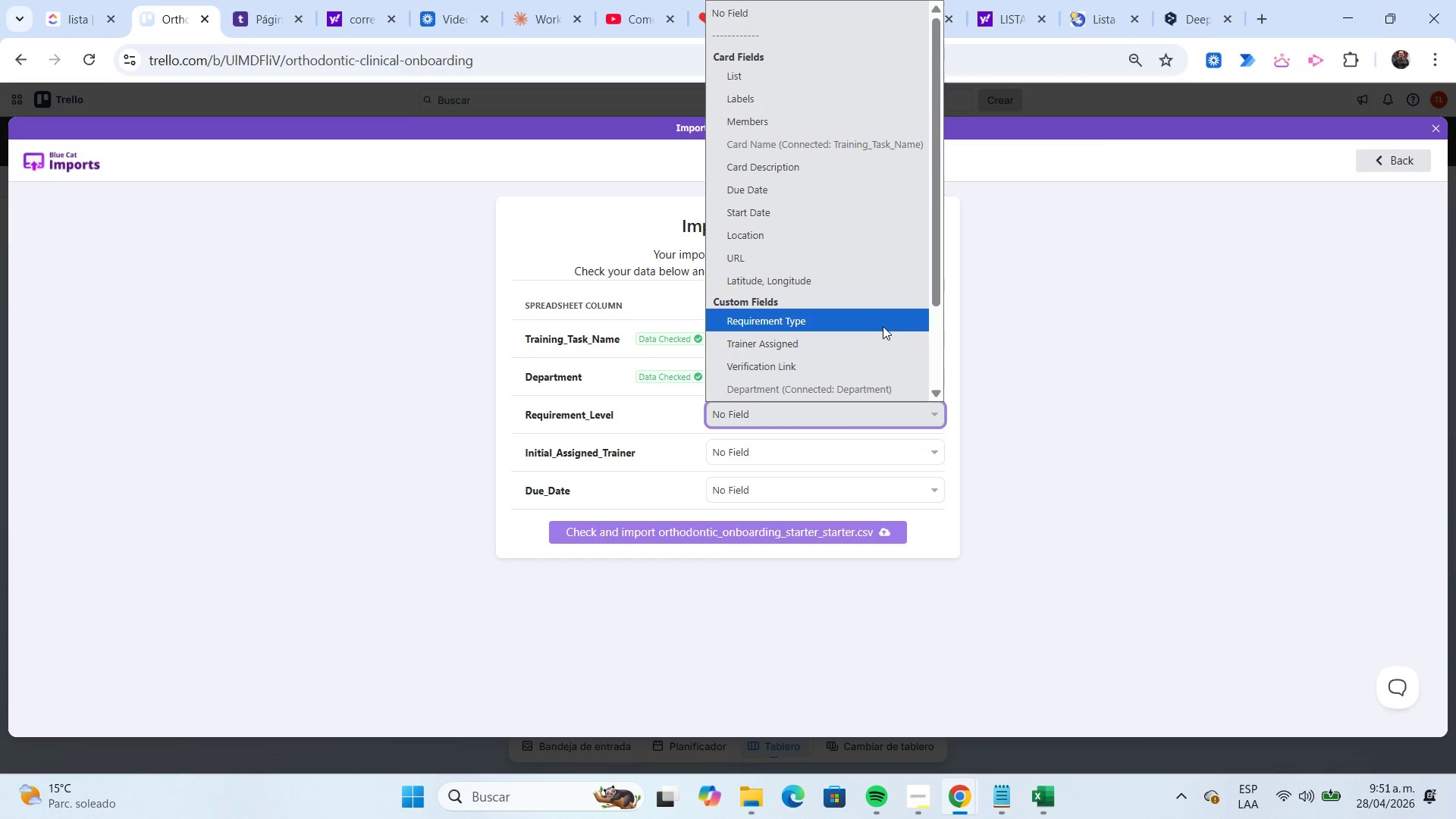 
left_click([883, 326])
 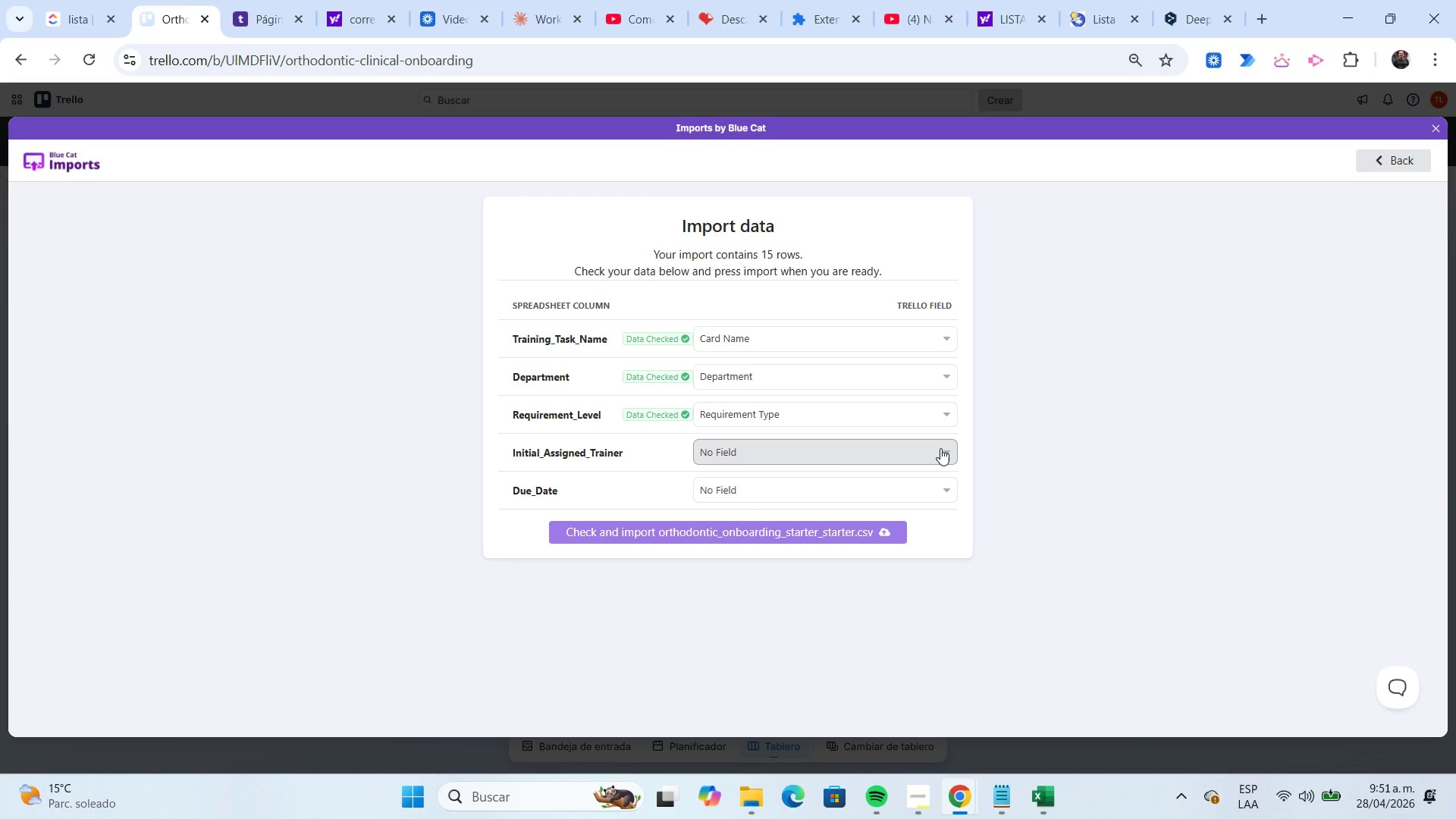 
left_click([1046, 783])
 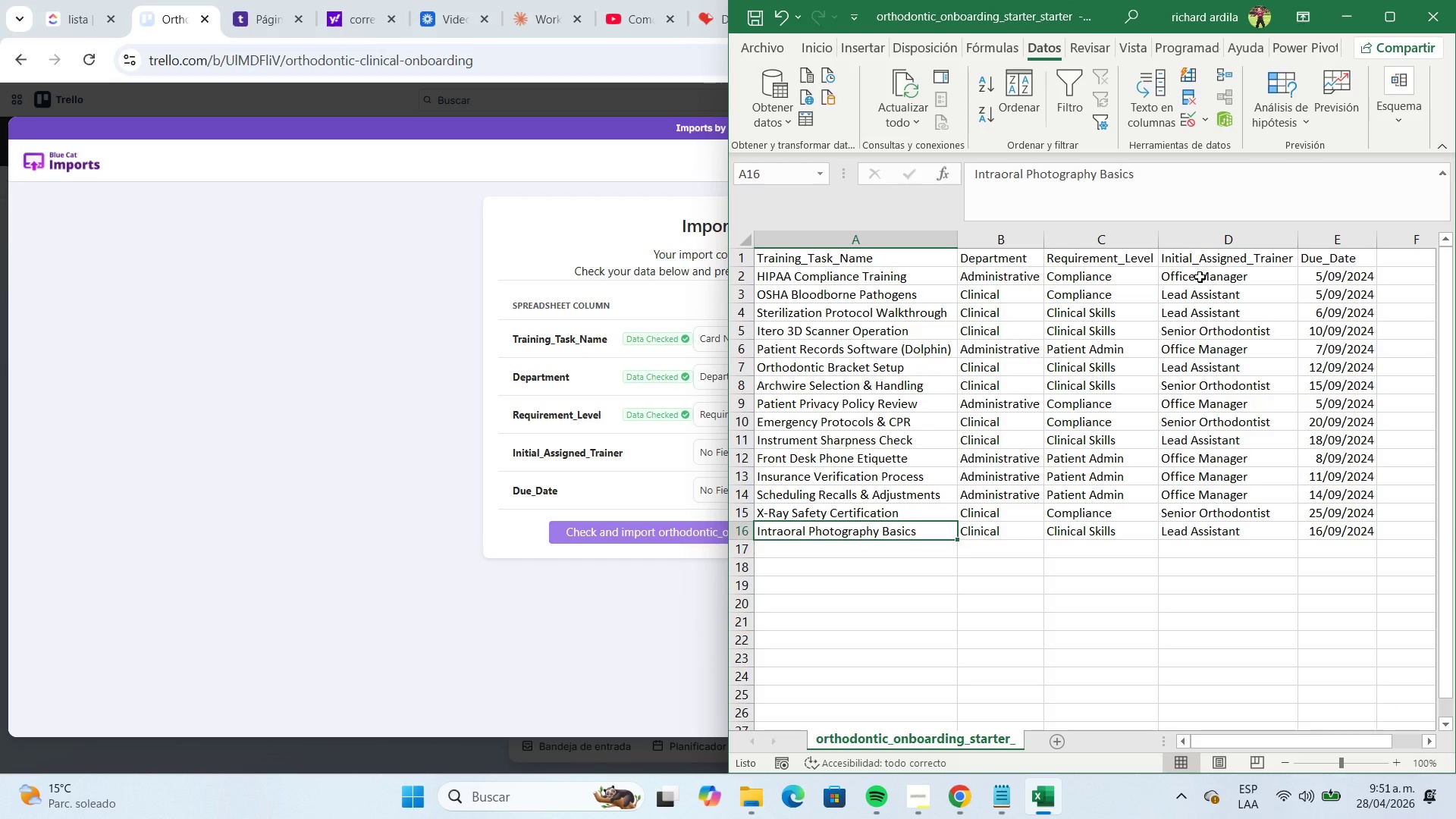 
wait(6.25)
 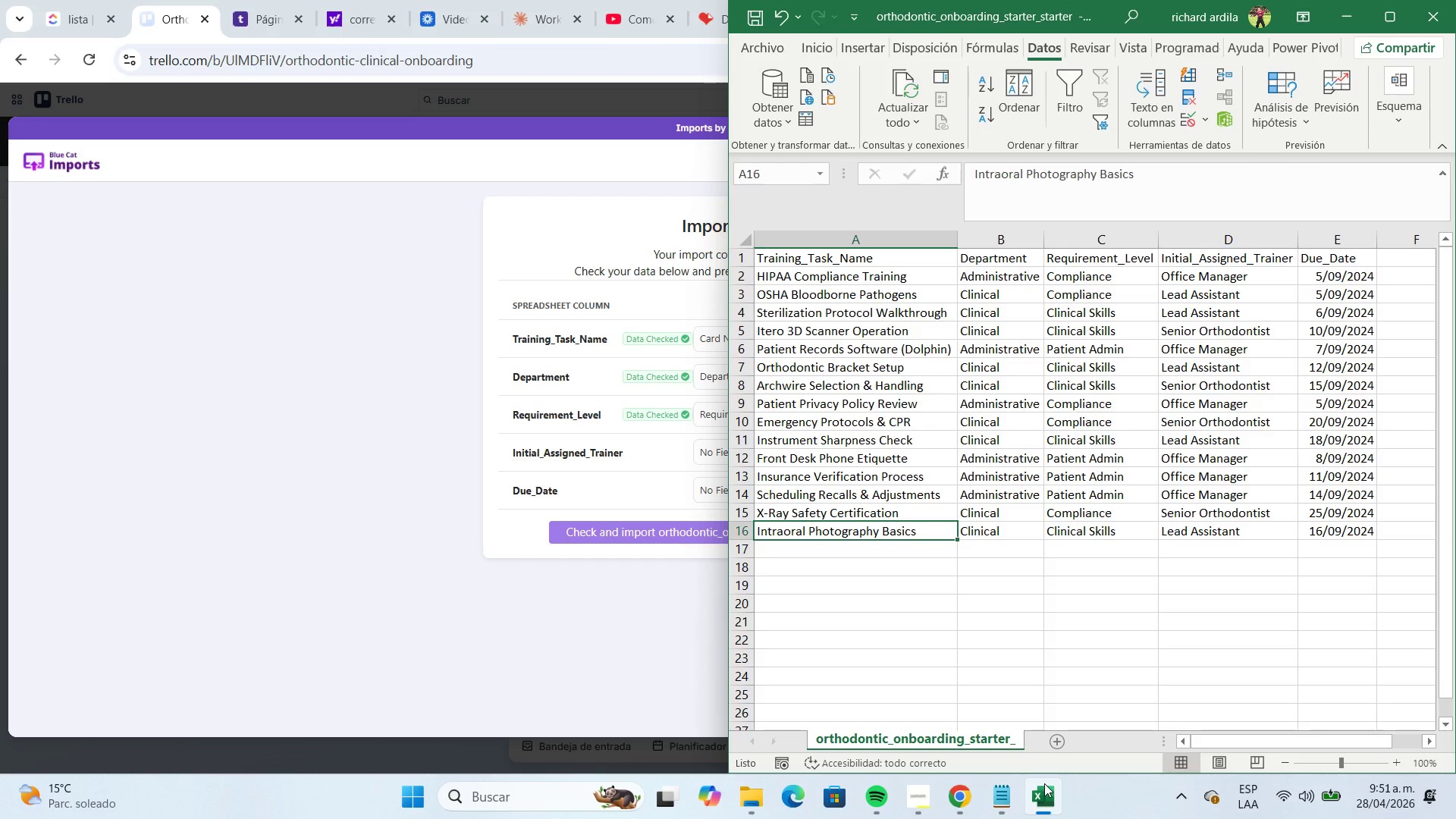 
left_click([1354, 22])
 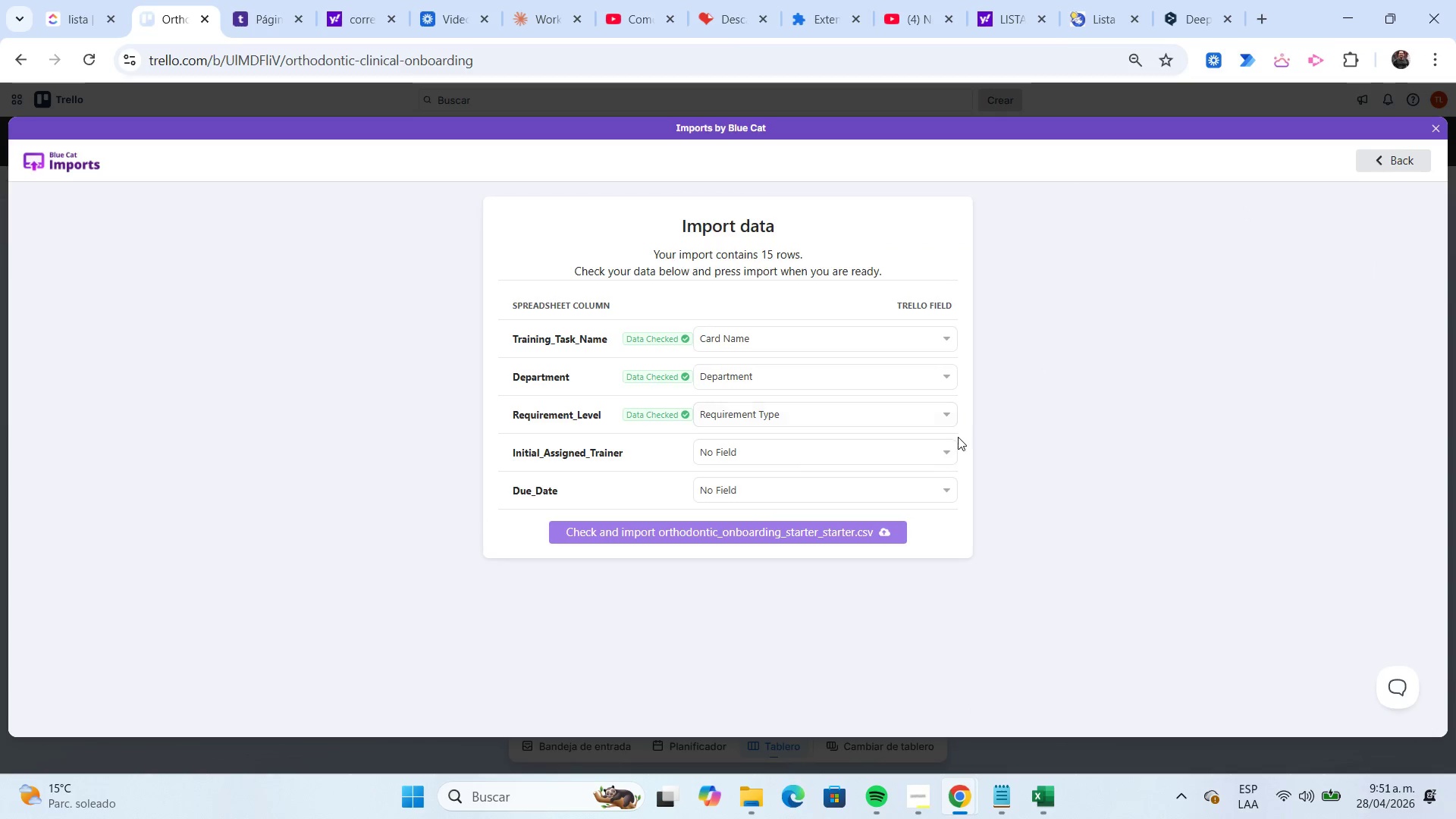 
left_click([953, 451])
 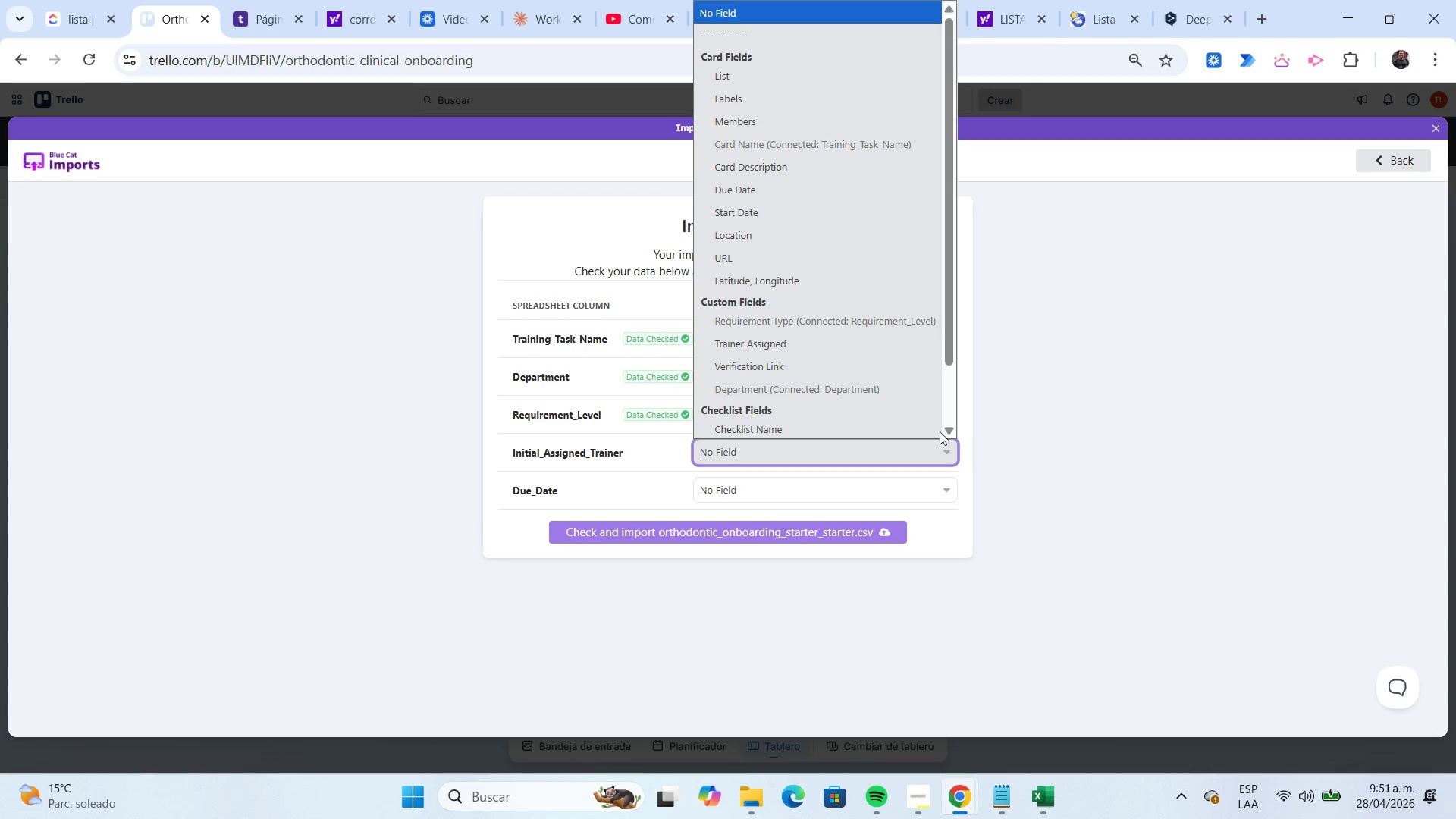 
left_click([911, 343])
 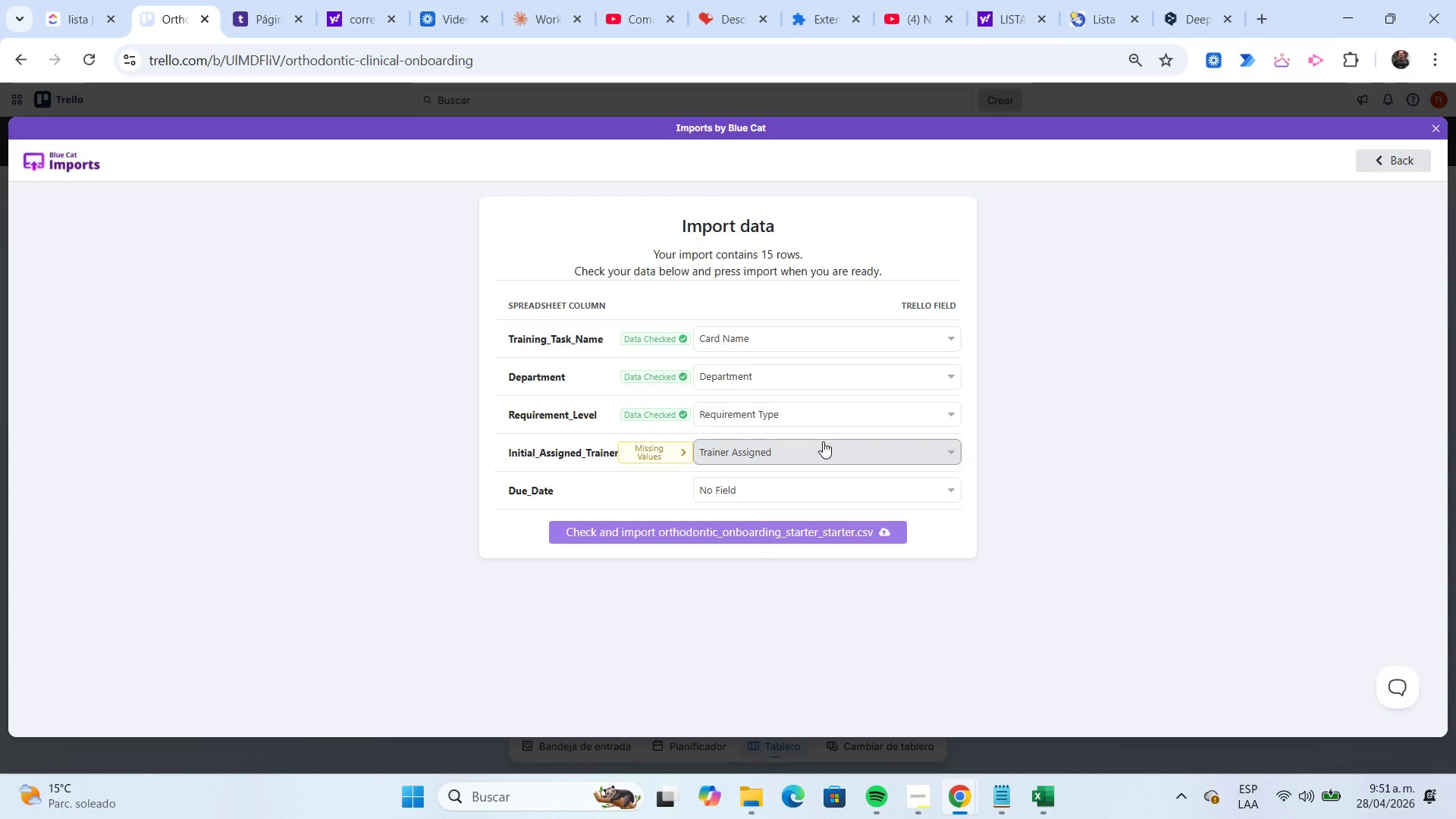 
wait(8.09)
 